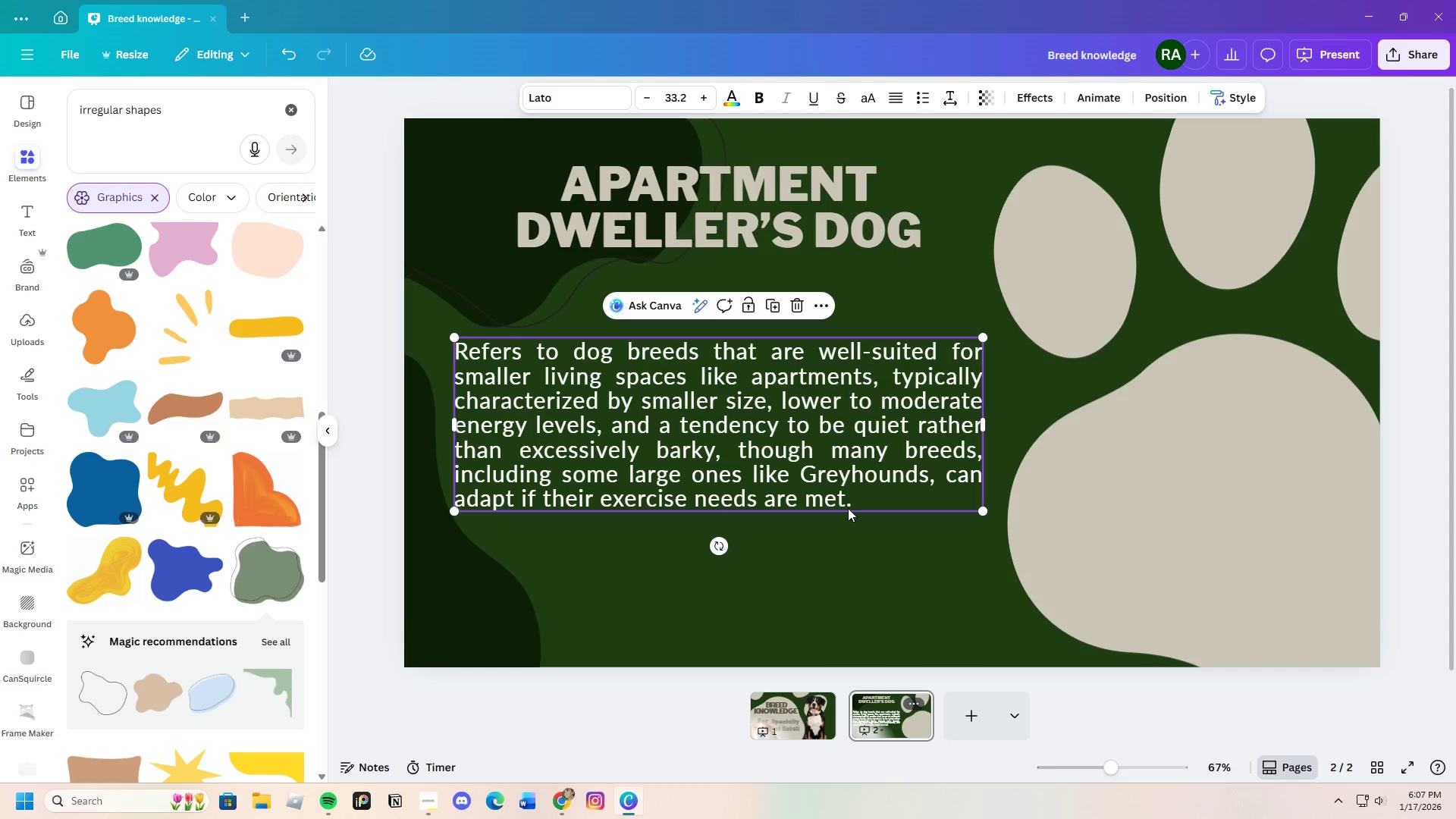 
left_click([852, 498])
 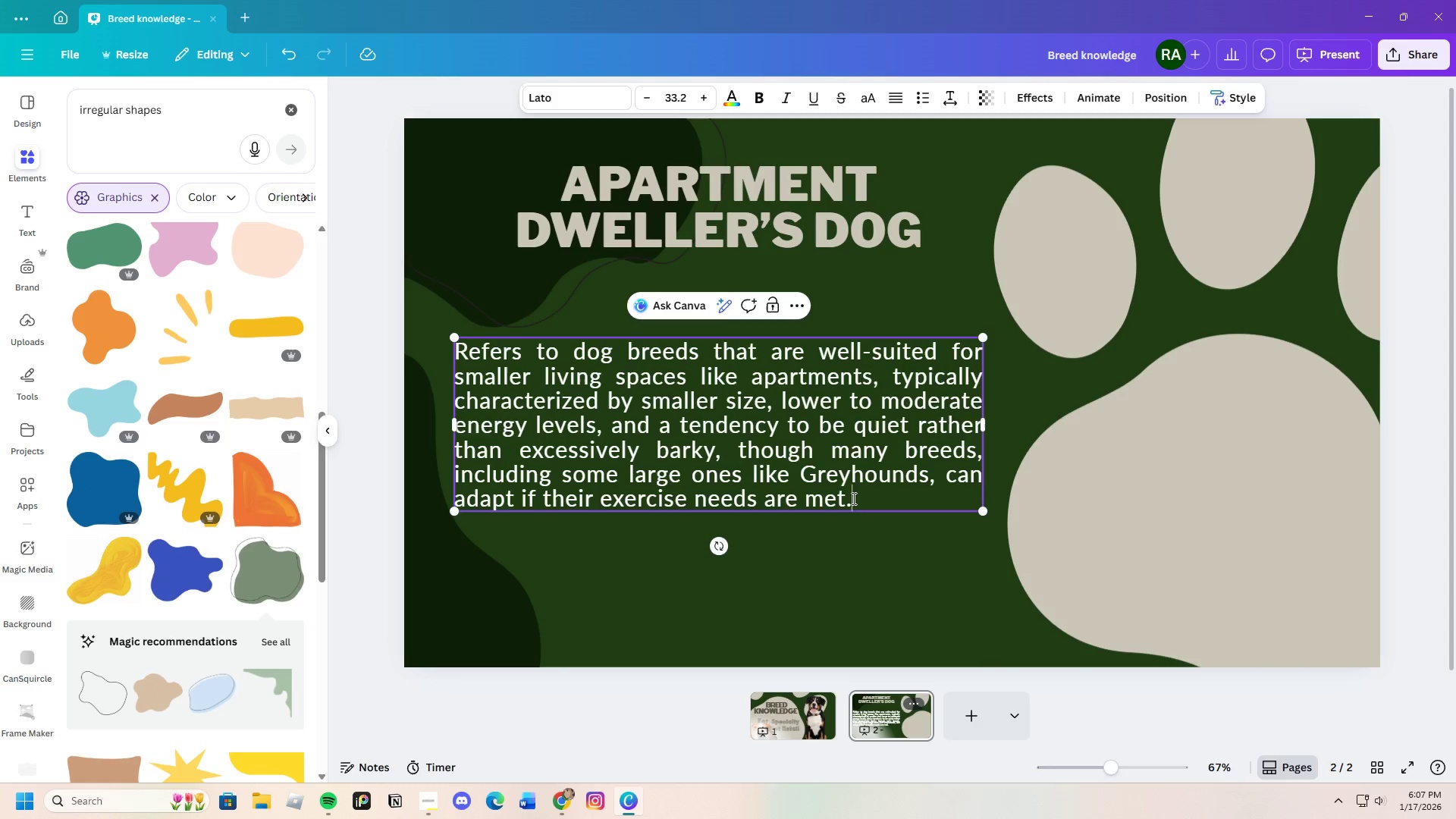 
left_click_drag(start_coordinate=[852, 498], to_coordinate=[538, 359])
 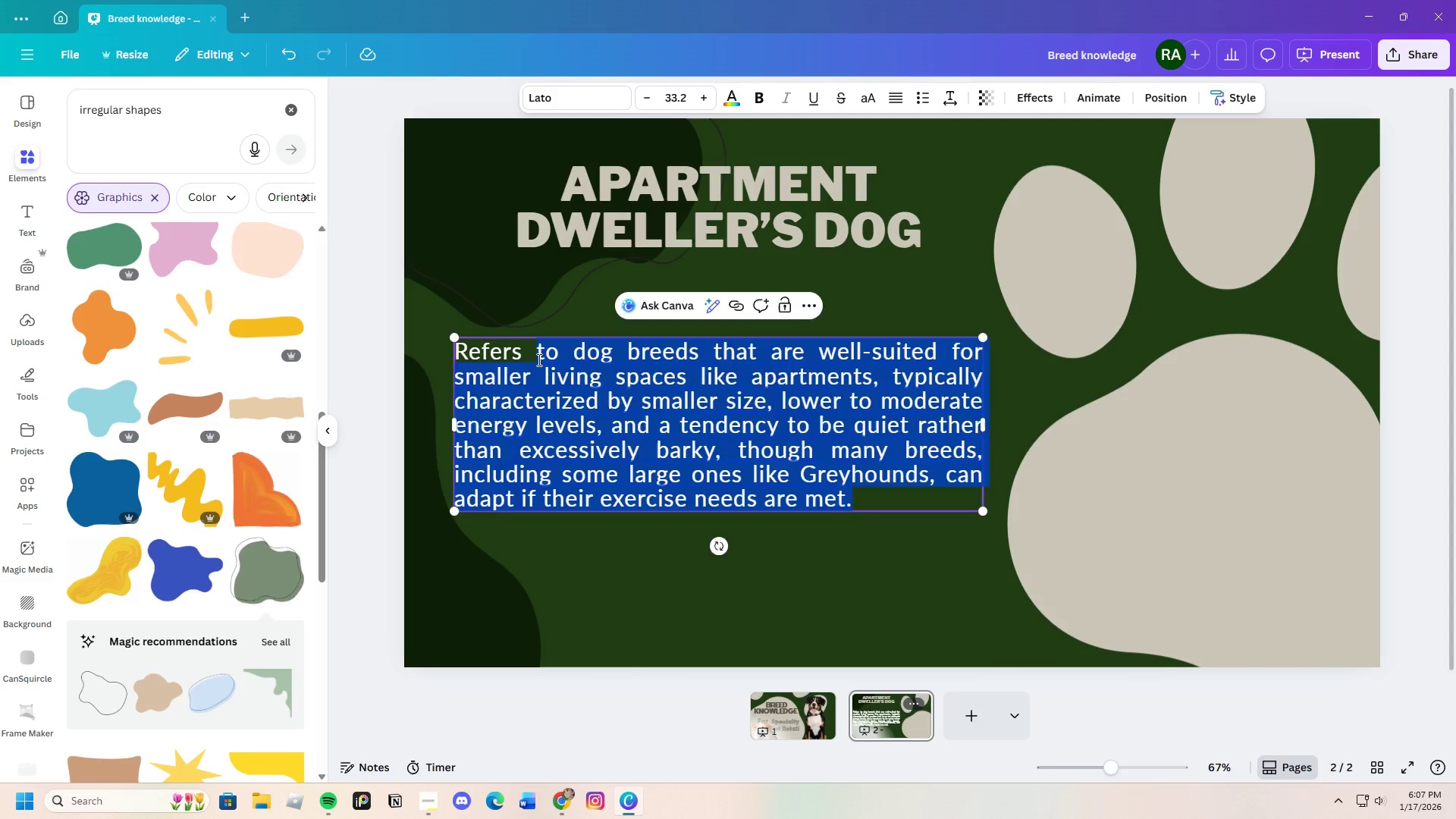 
key(Backslash)
 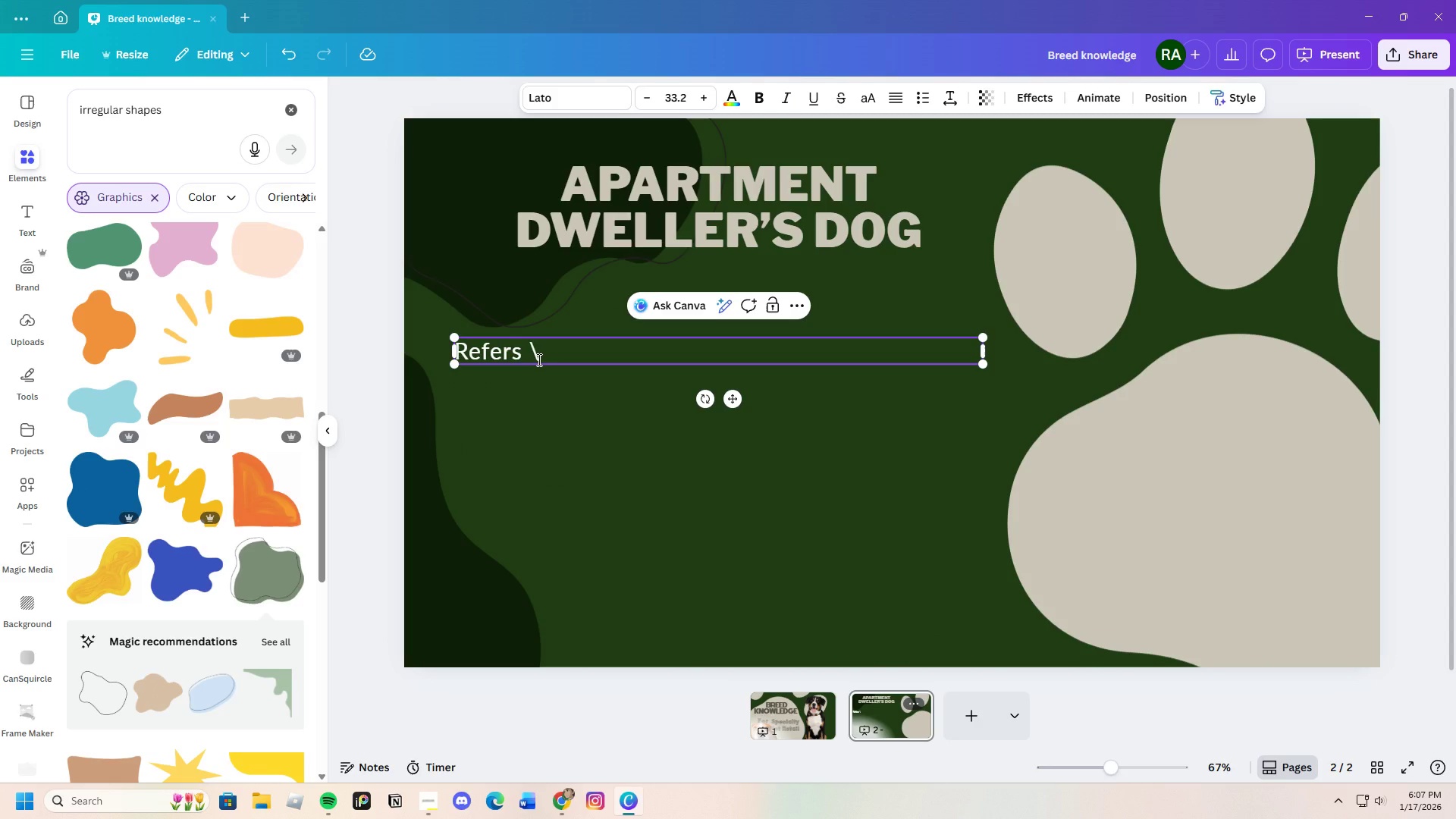 
key(Backspace)
 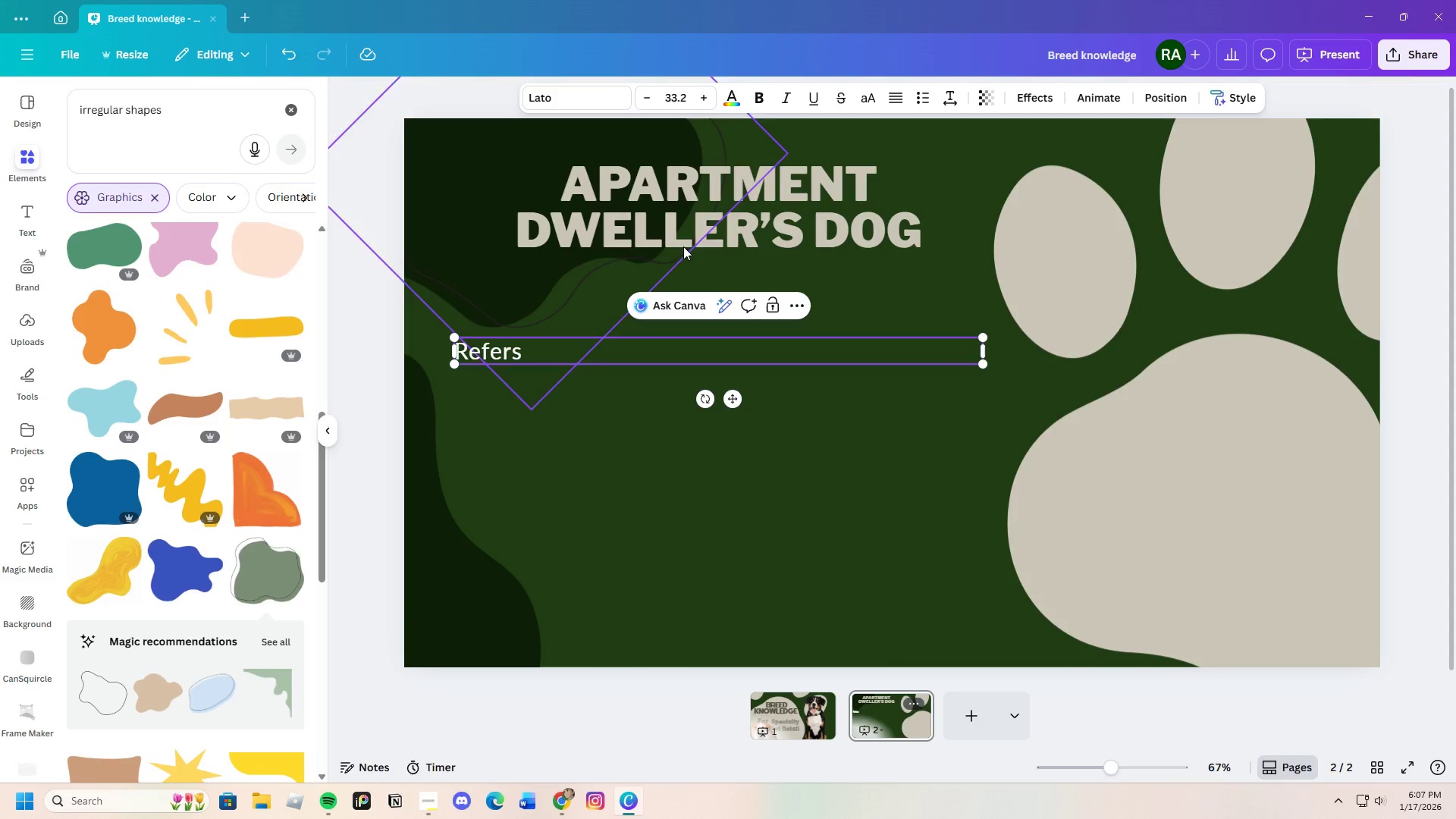 
left_click([758, 205])
 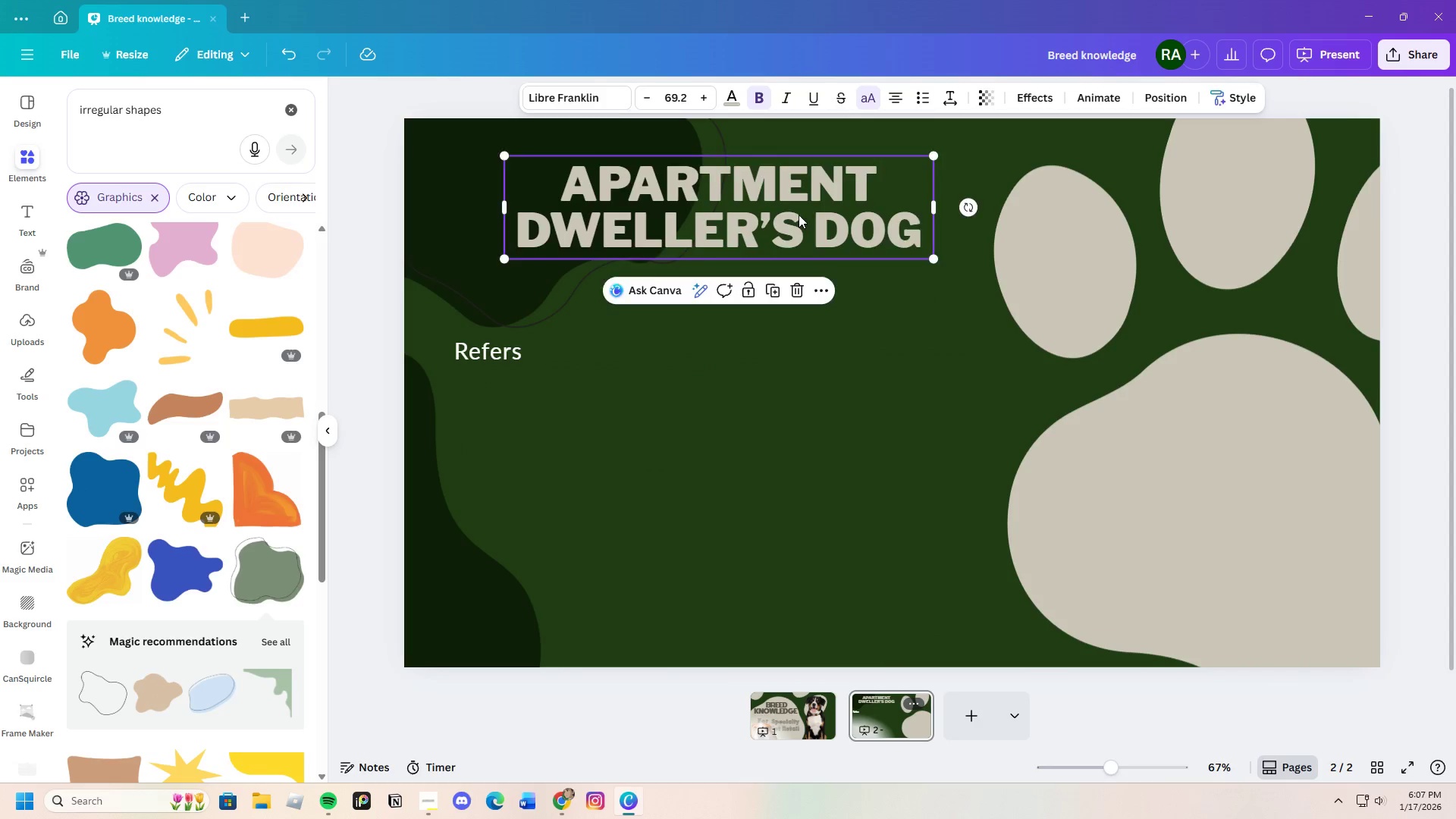 
left_click_drag(start_coordinate=[809, 216], to_coordinate=[735, 202])
 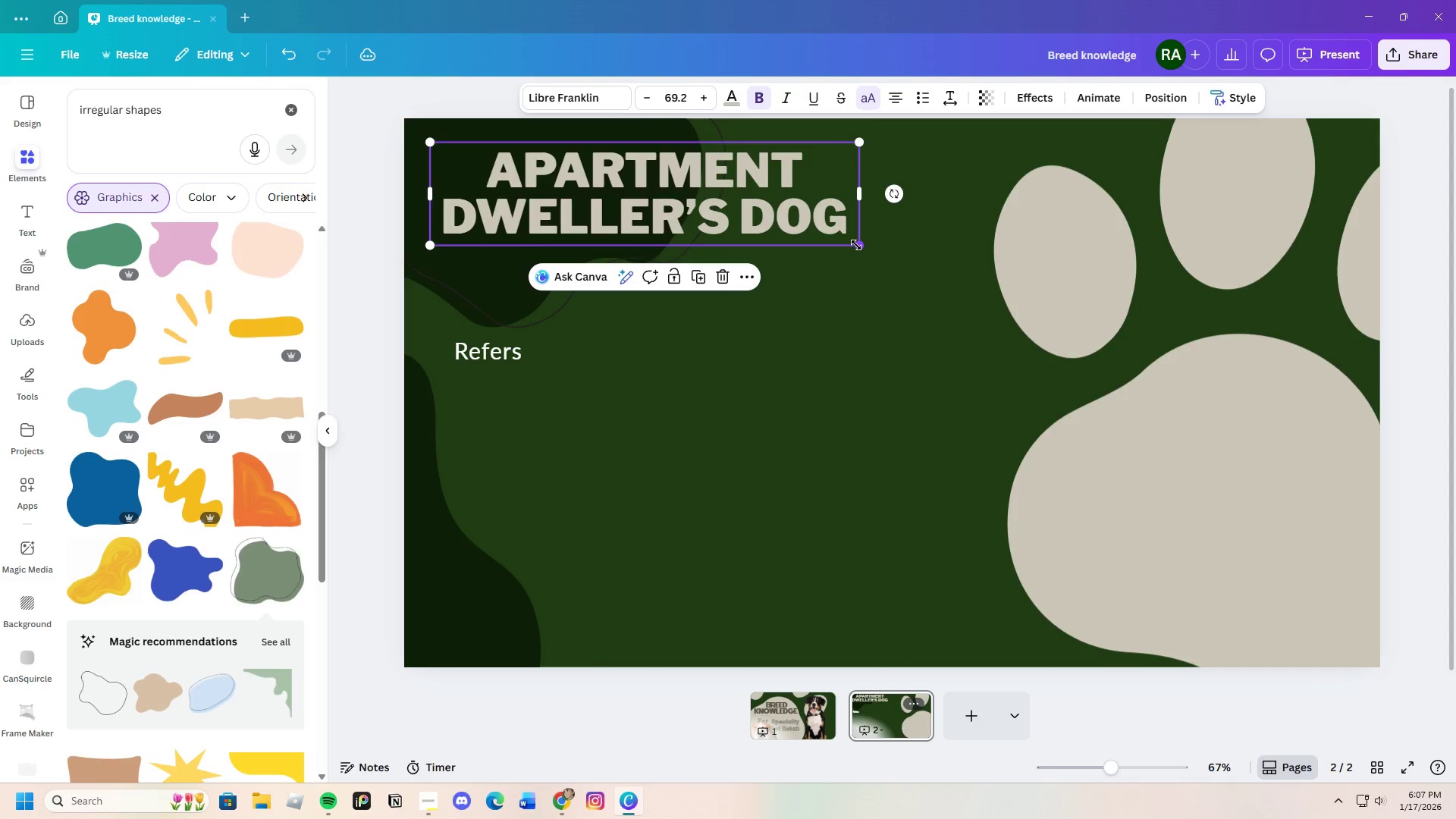 
left_click_drag(start_coordinate=[856, 245], to_coordinate=[743, 217])
 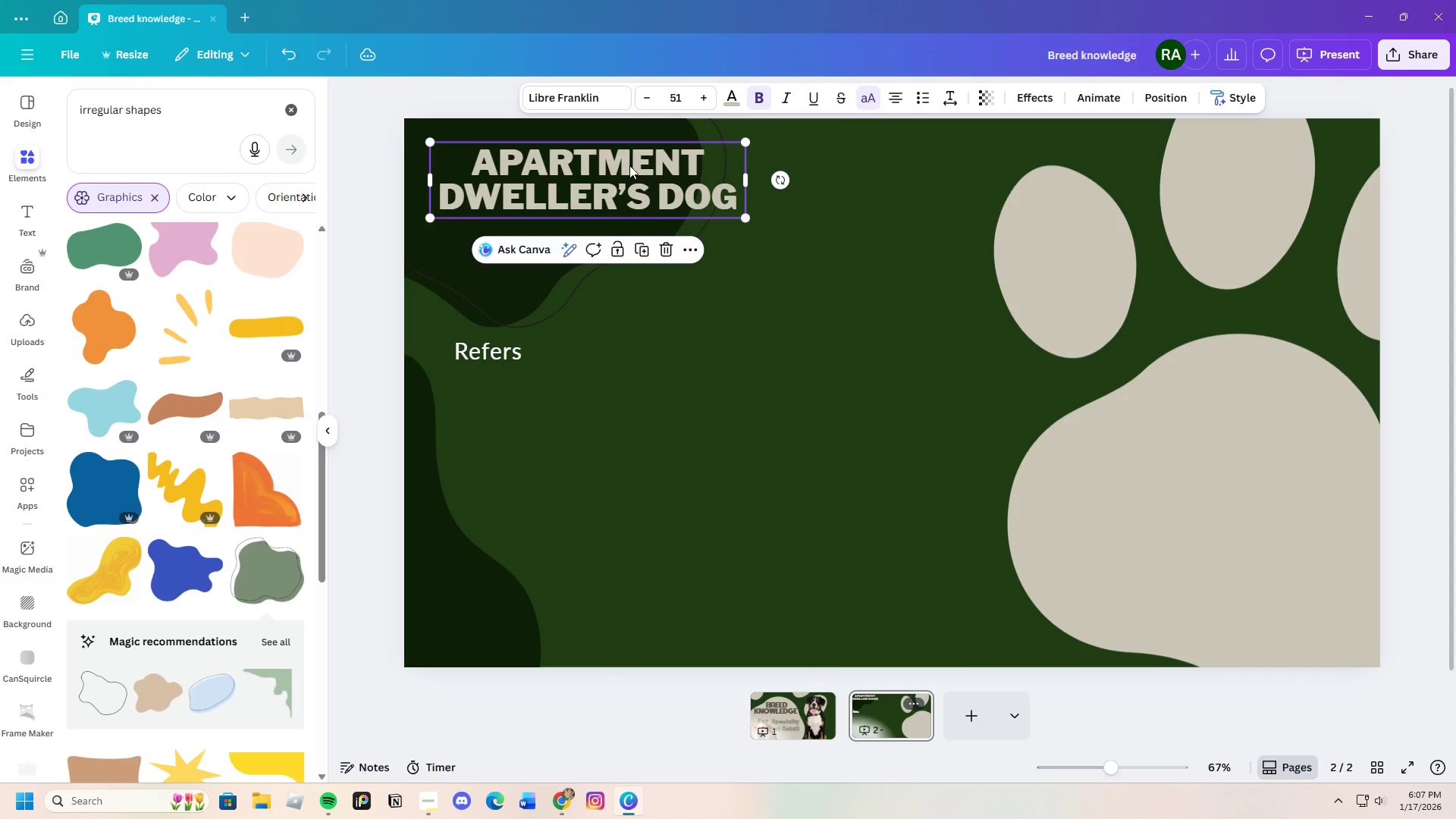 
left_click_drag(start_coordinate=[629, 165], to_coordinate=[645, 168])
 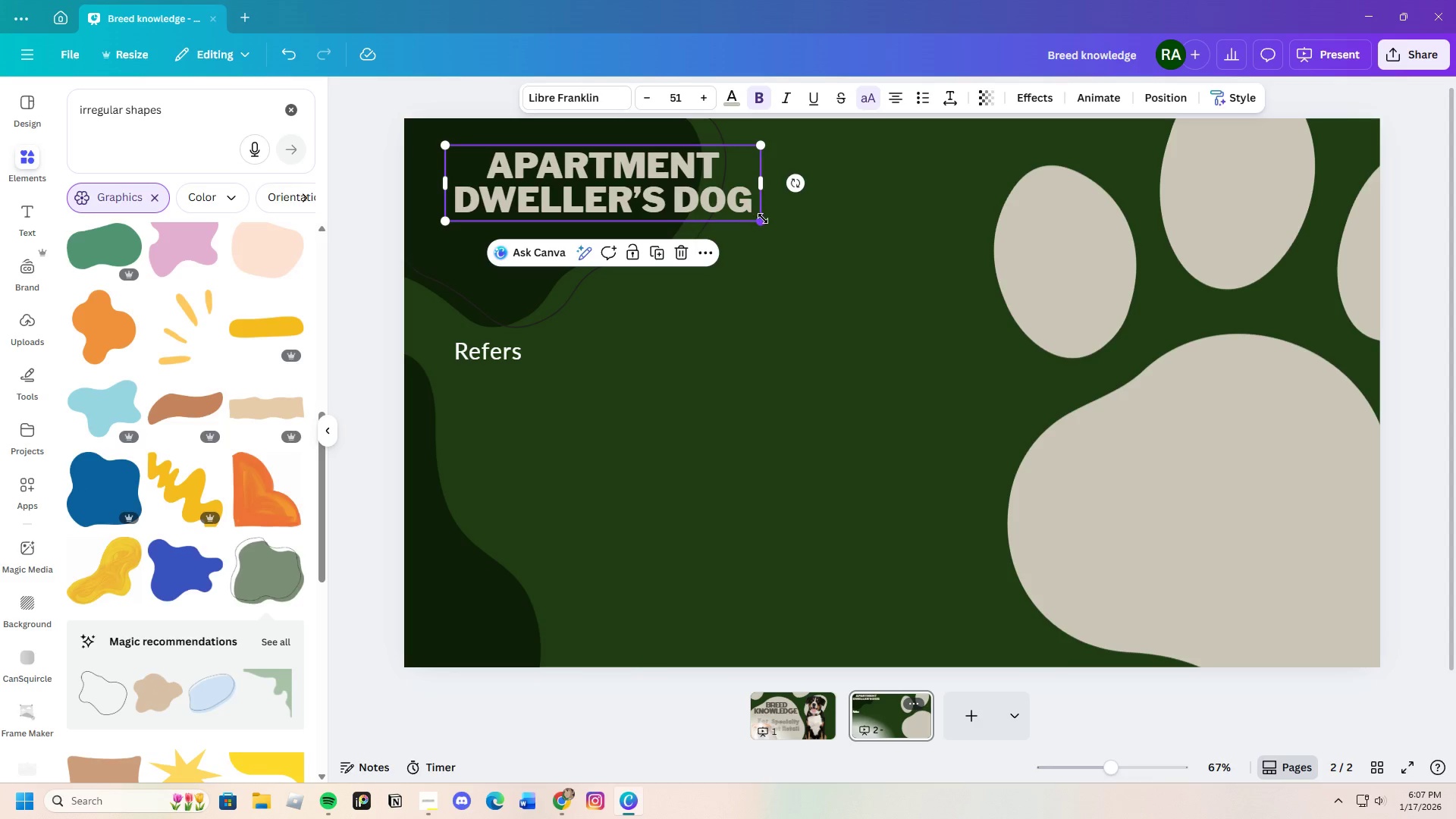 
left_click_drag(start_coordinate=[763, 218], to_coordinate=[774, 223])
 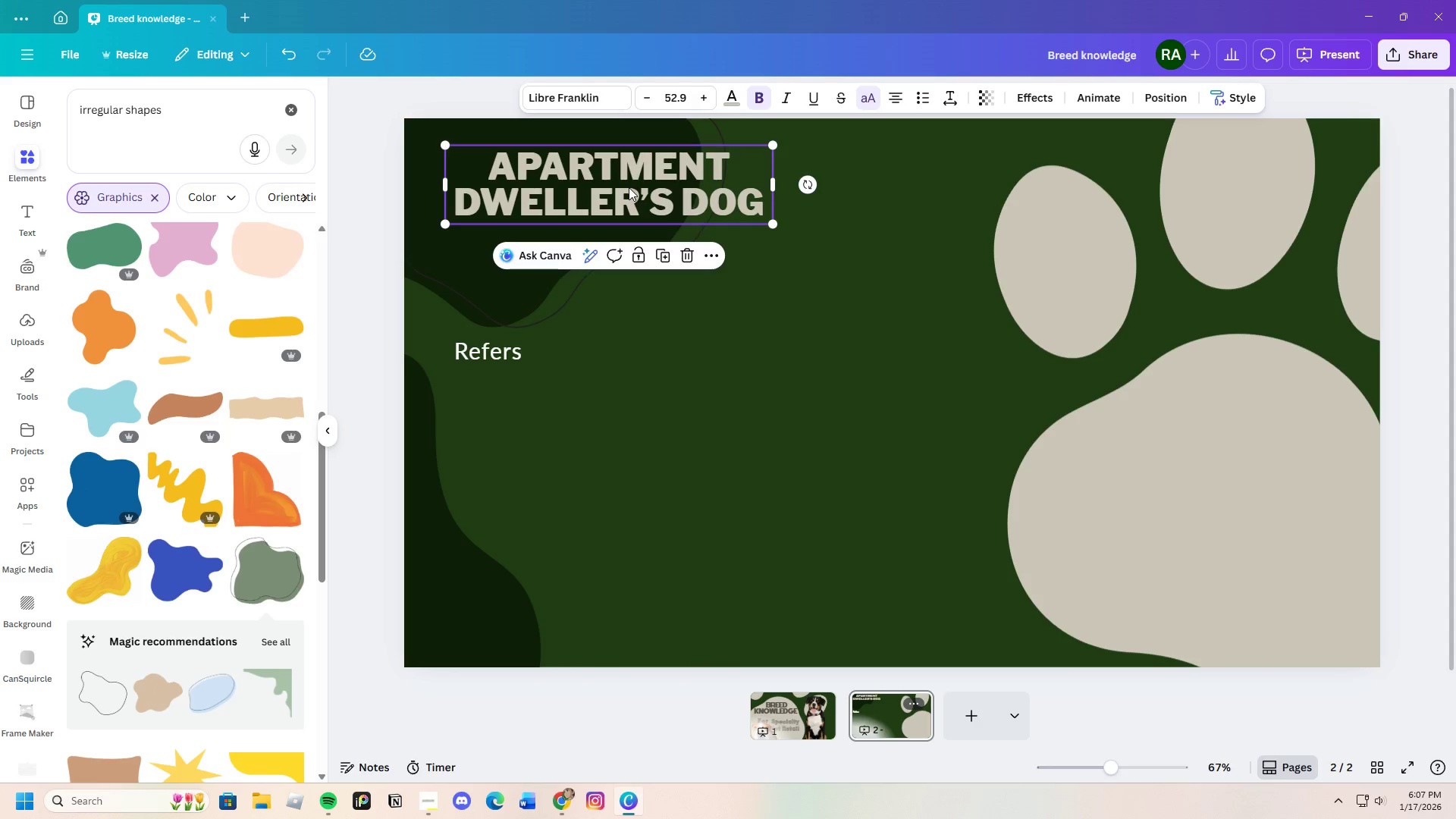 
left_click_drag(start_coordinate=[629, 187], to_coordinate=[620, 178])
 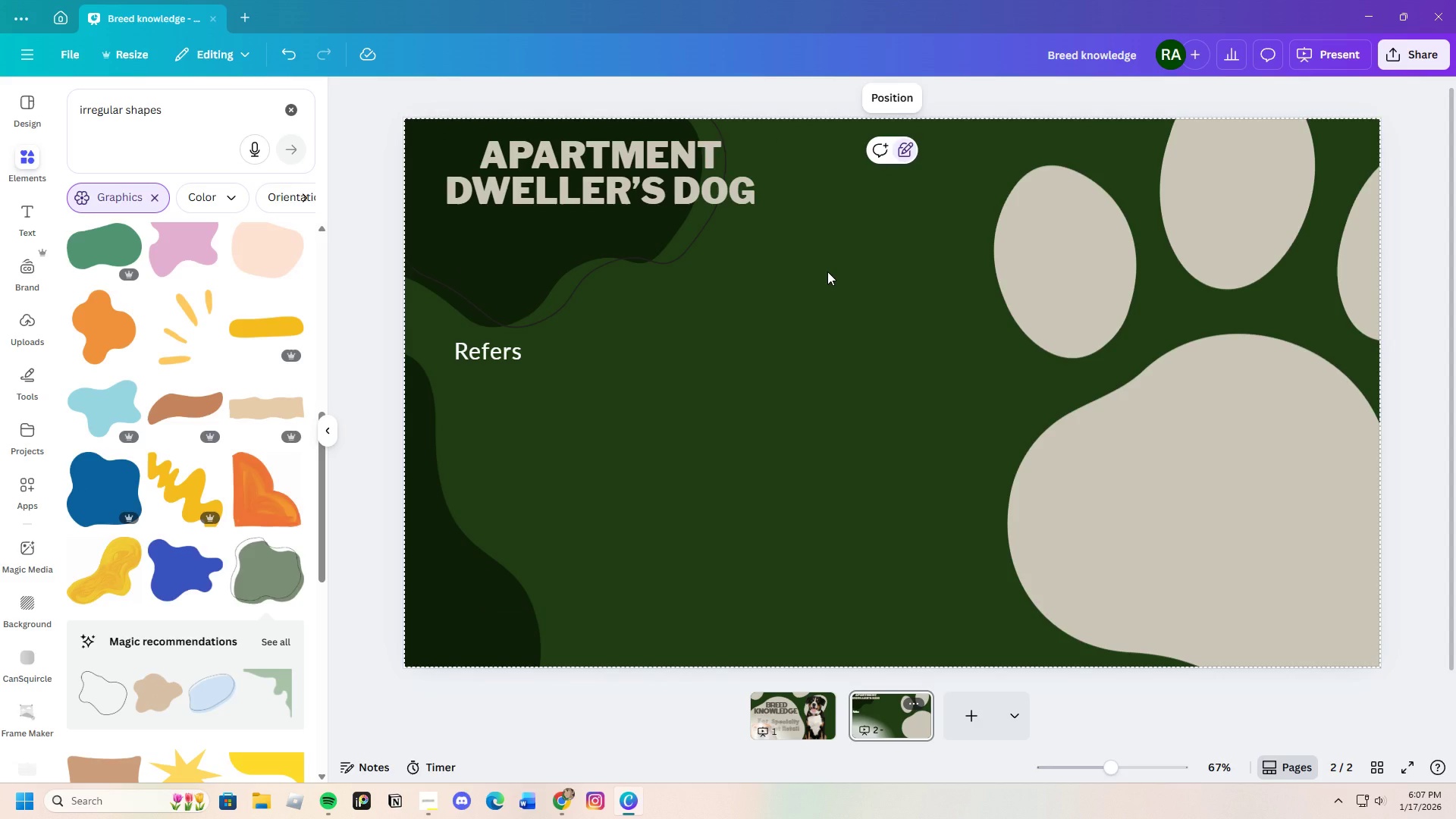 
wait(8.22)
 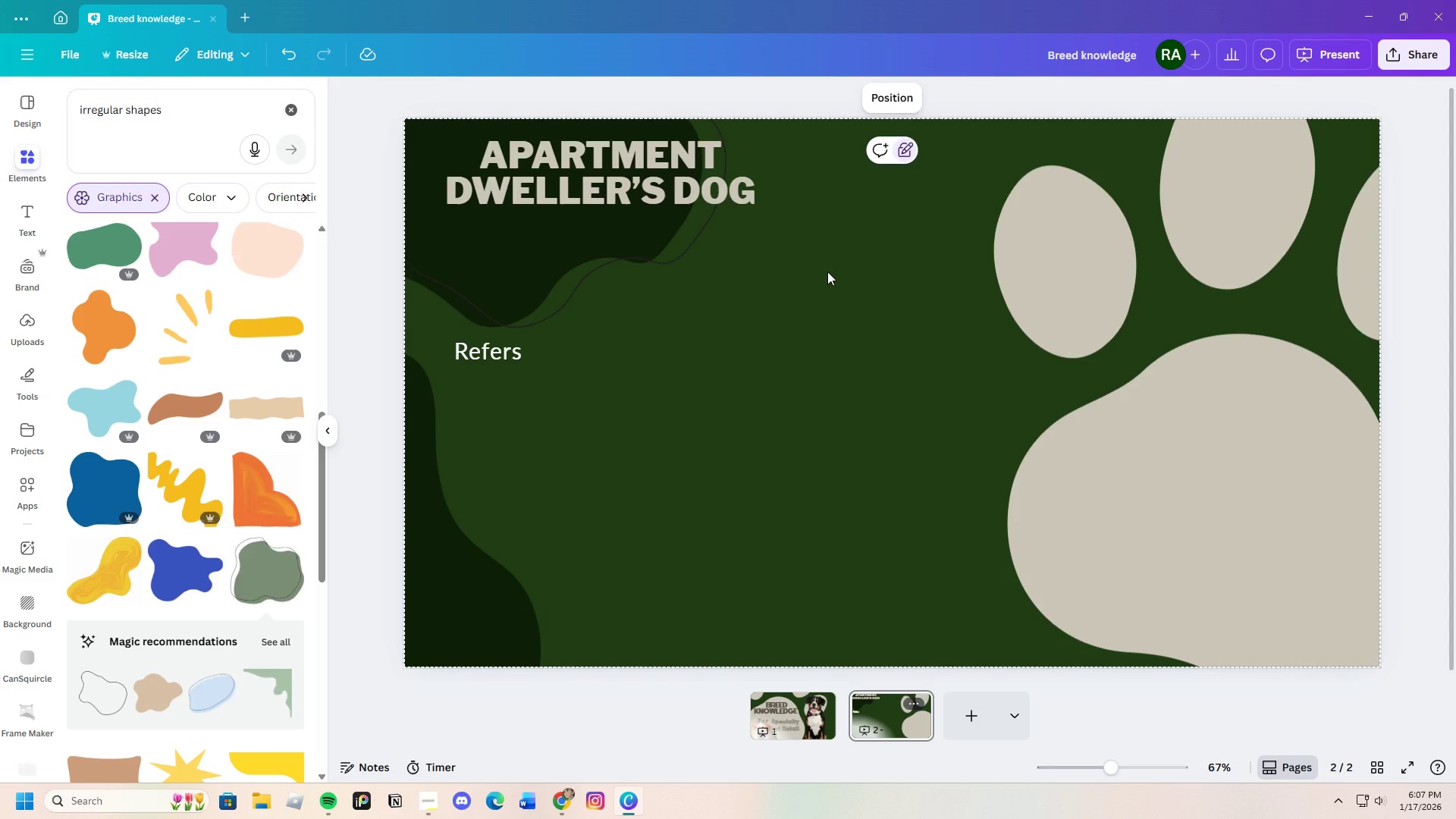 
left_click([328, 434])
 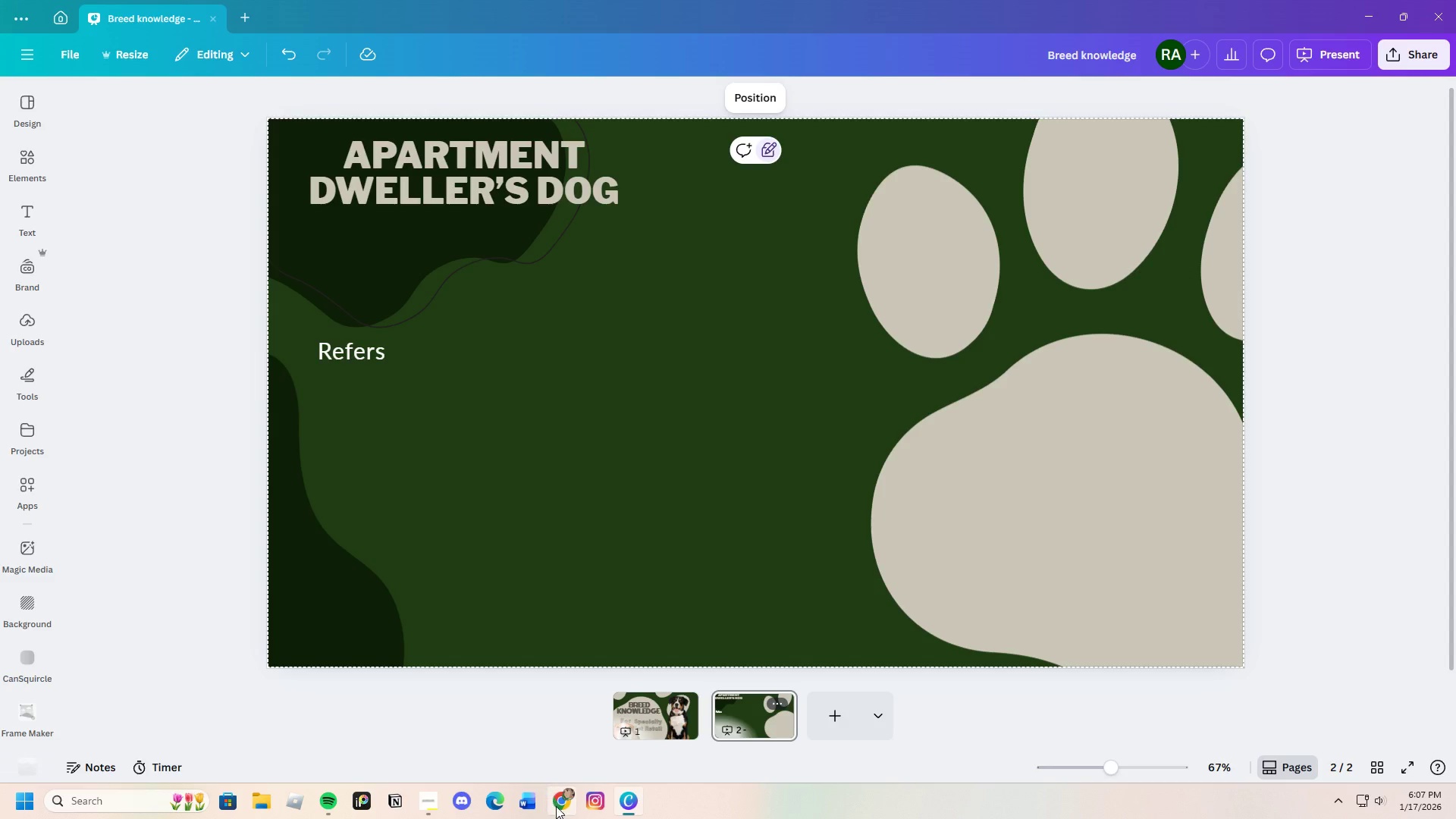 
left_click([567, 812])
 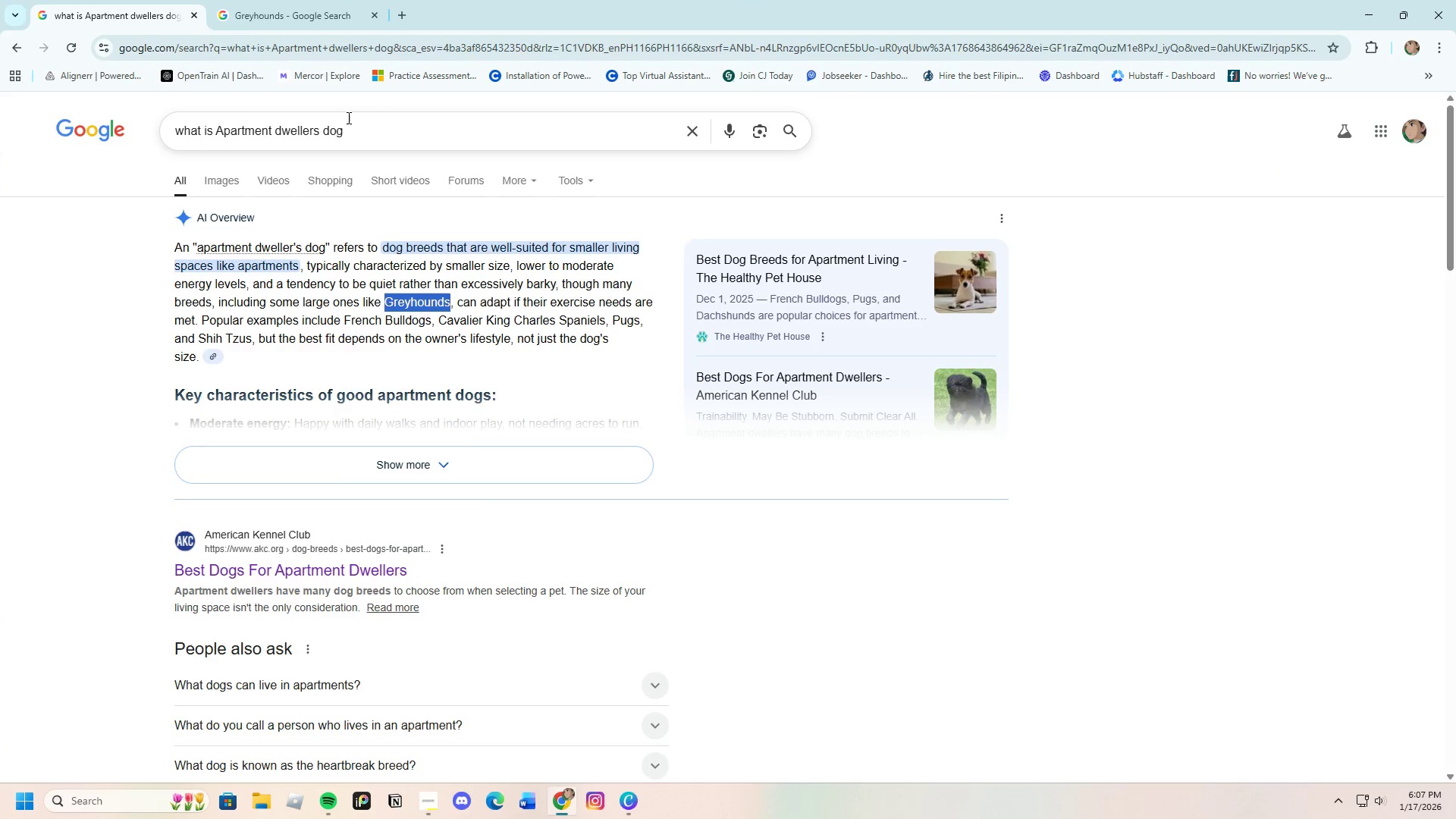 
left_click_drag(start_coordinate=[384, 133], to_coordinate=[130, 133])
 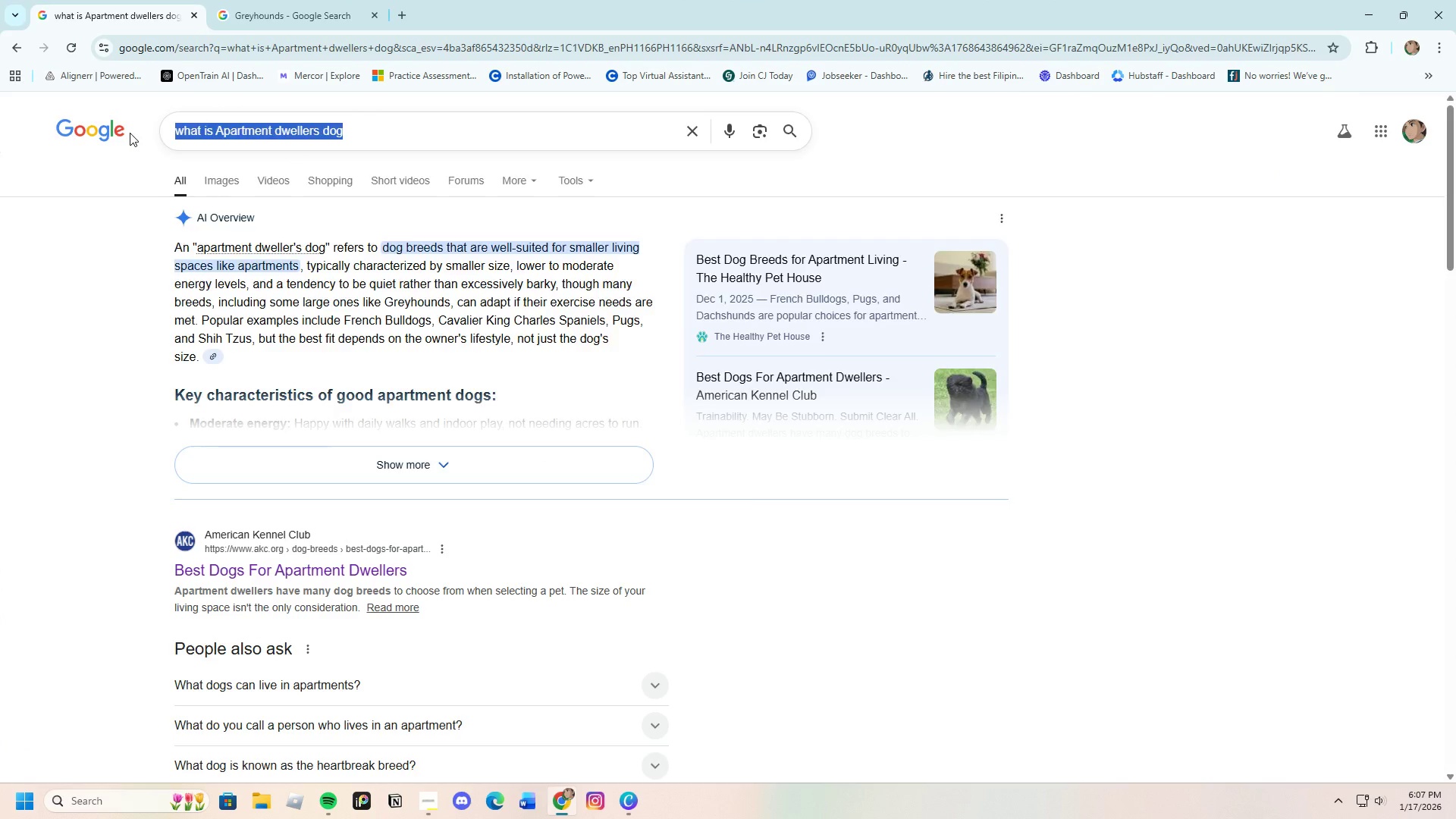 
key(Backspace)
type(Sample AparExample Apartment Dweller's\)
key(Backspace)
key(Backspace)
key(Backspace)
 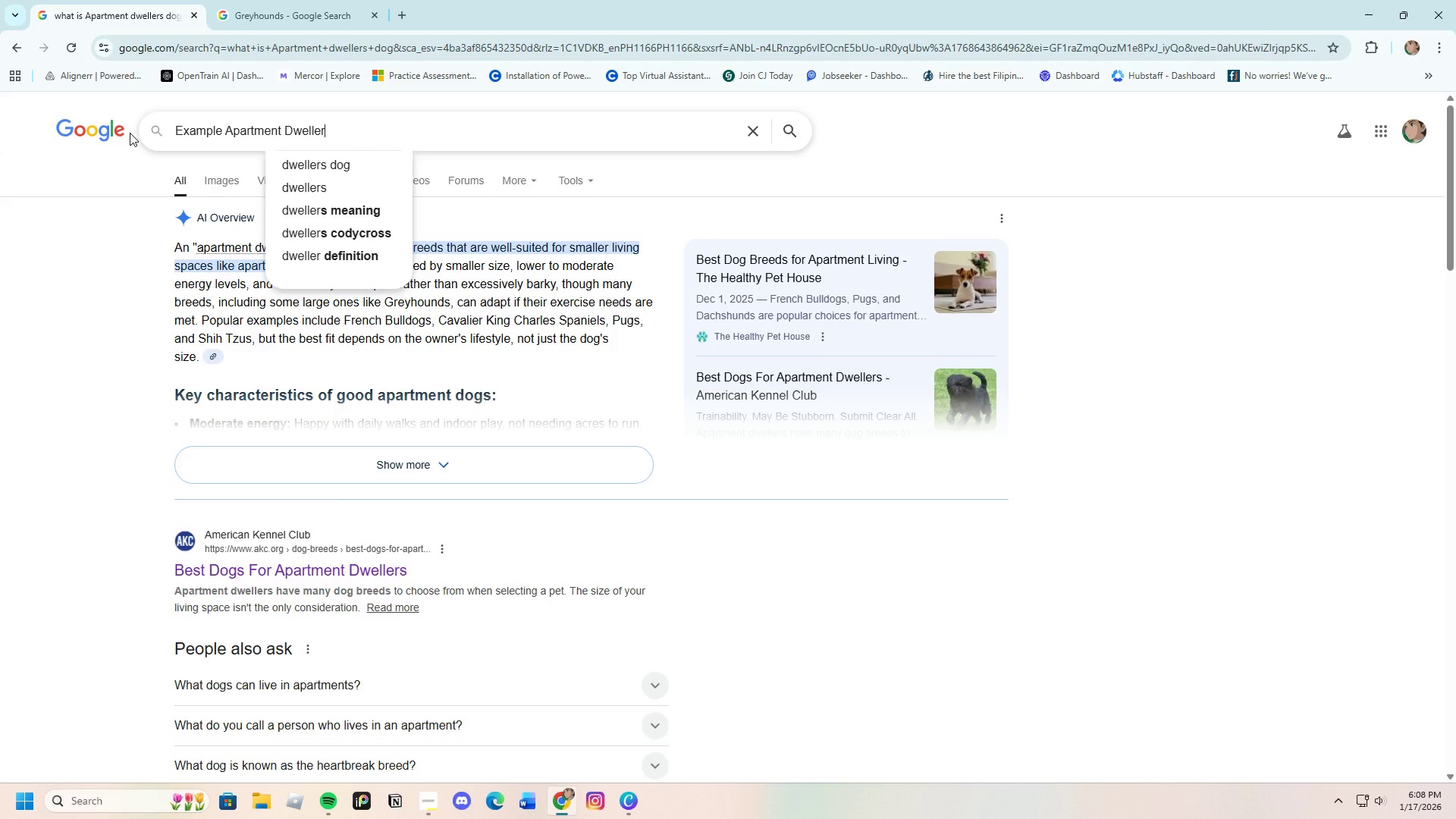 
wait(6.52)
 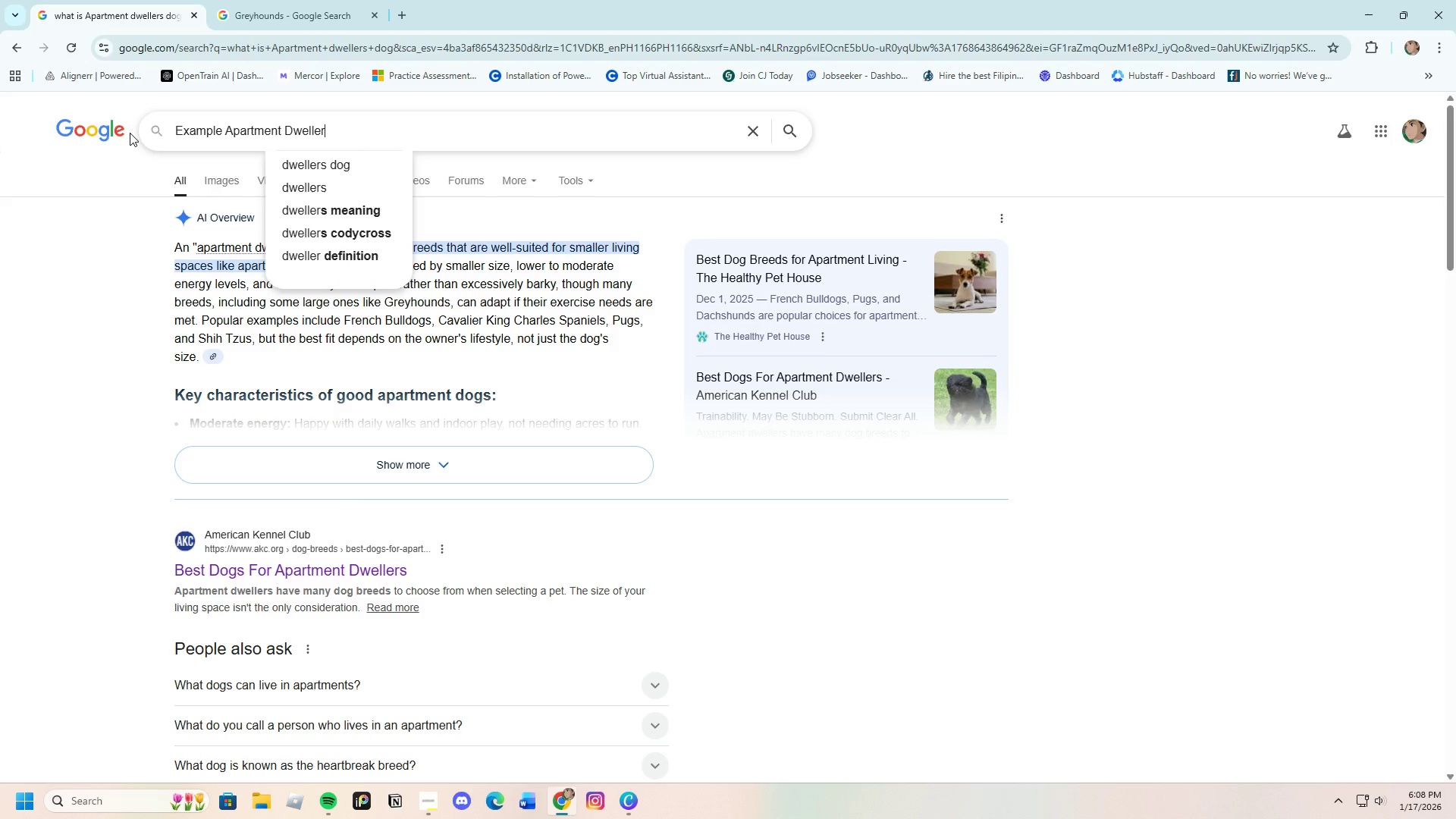 
type(;s )
key(Backspace)
key(Backspace)
key(Backspace)
type('s dog and its characteristics)
 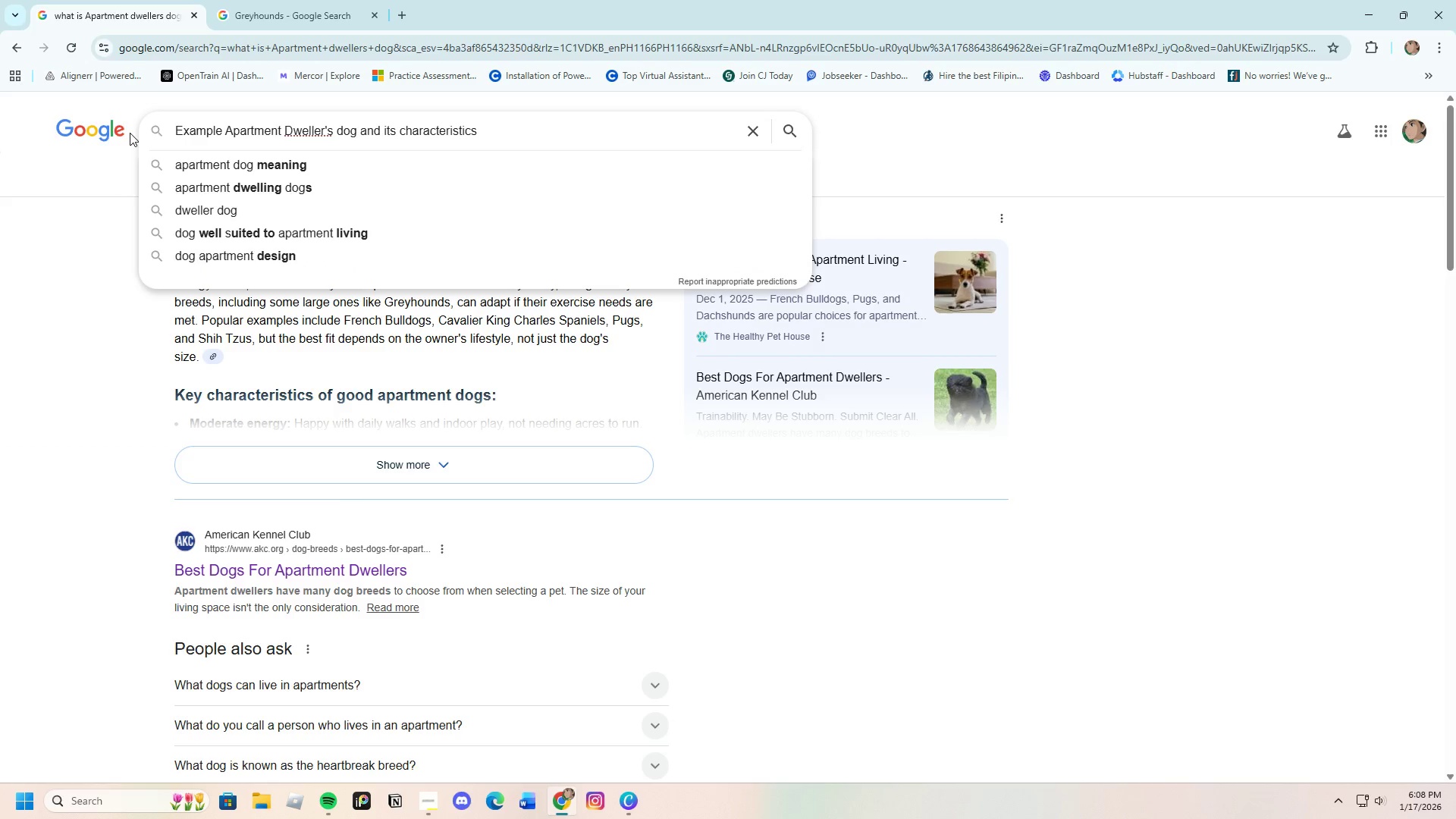 
key(Enter)
 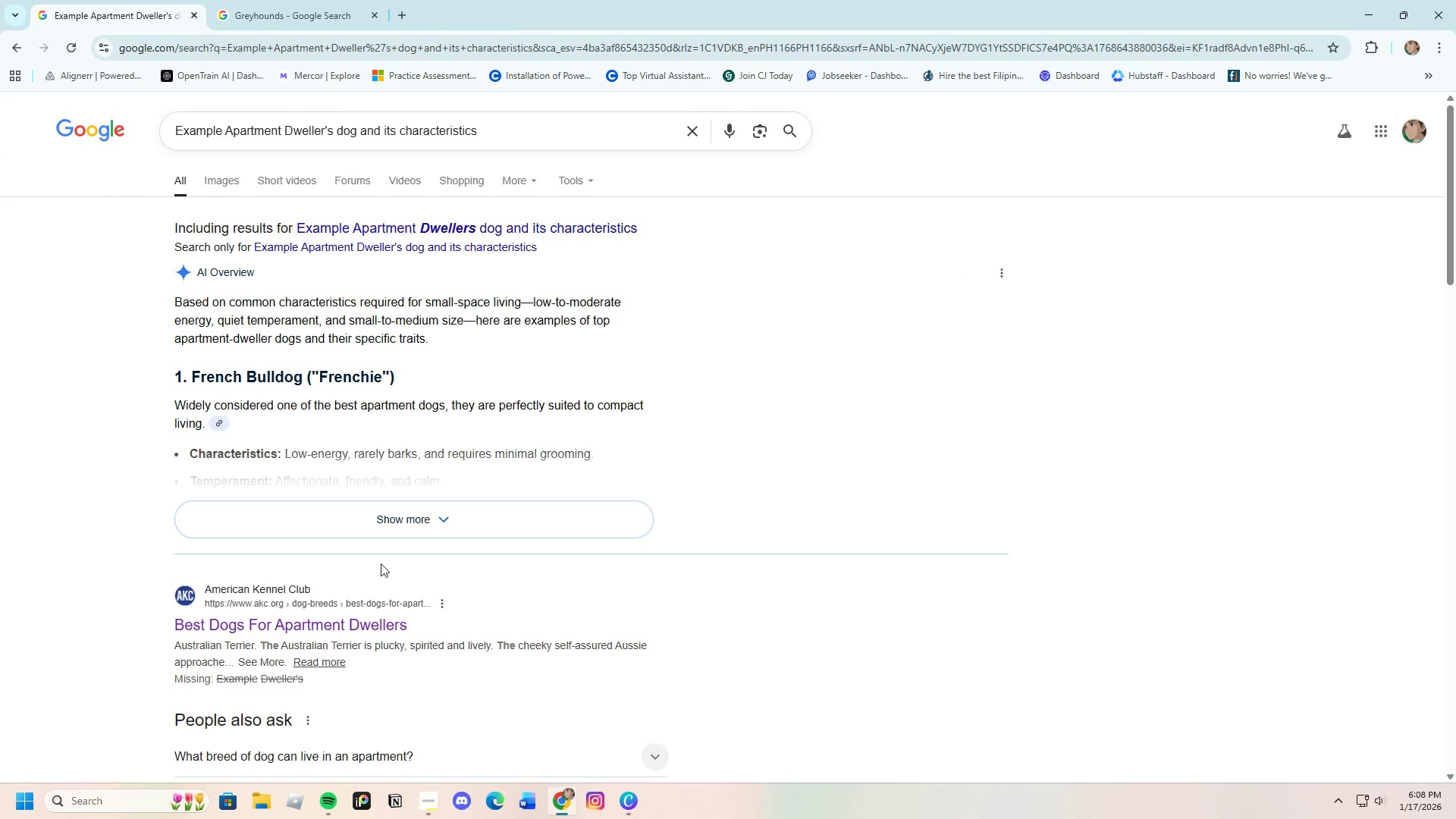 
scroll: coordinate [350, 526], scroll_direction: down, amount: 7.0
 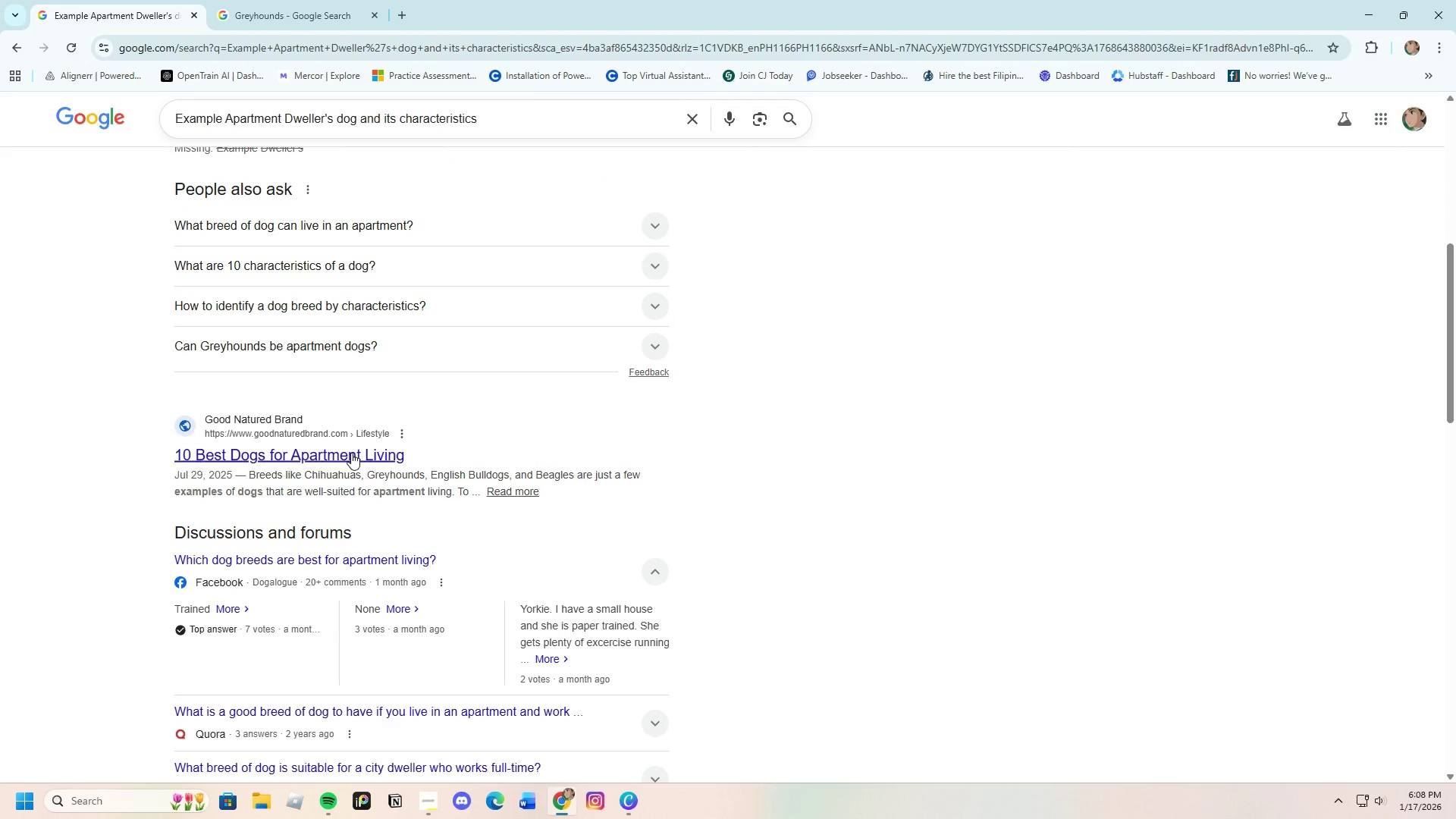 
left_click([351, 453])
 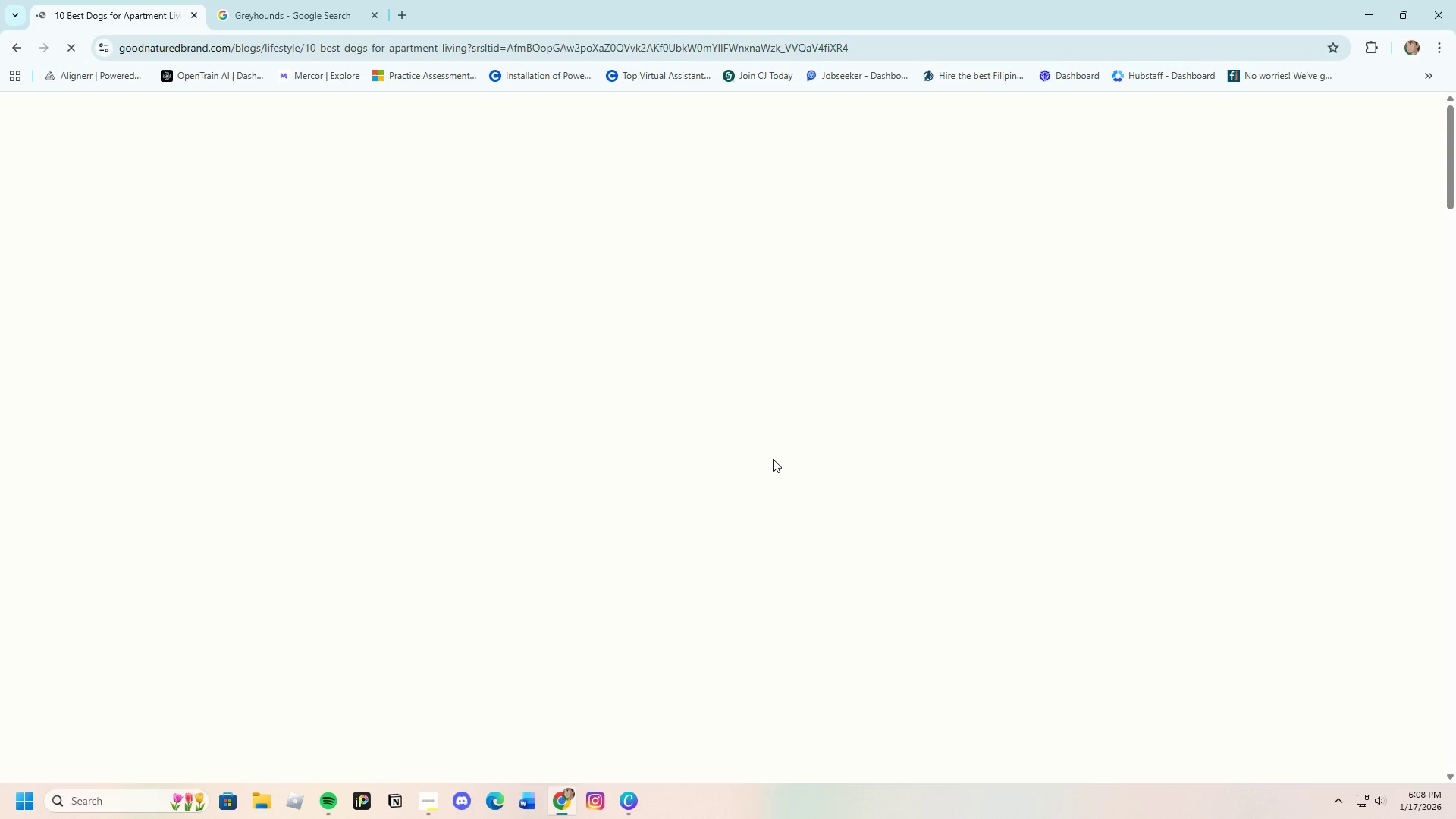 
wait(5.38)
 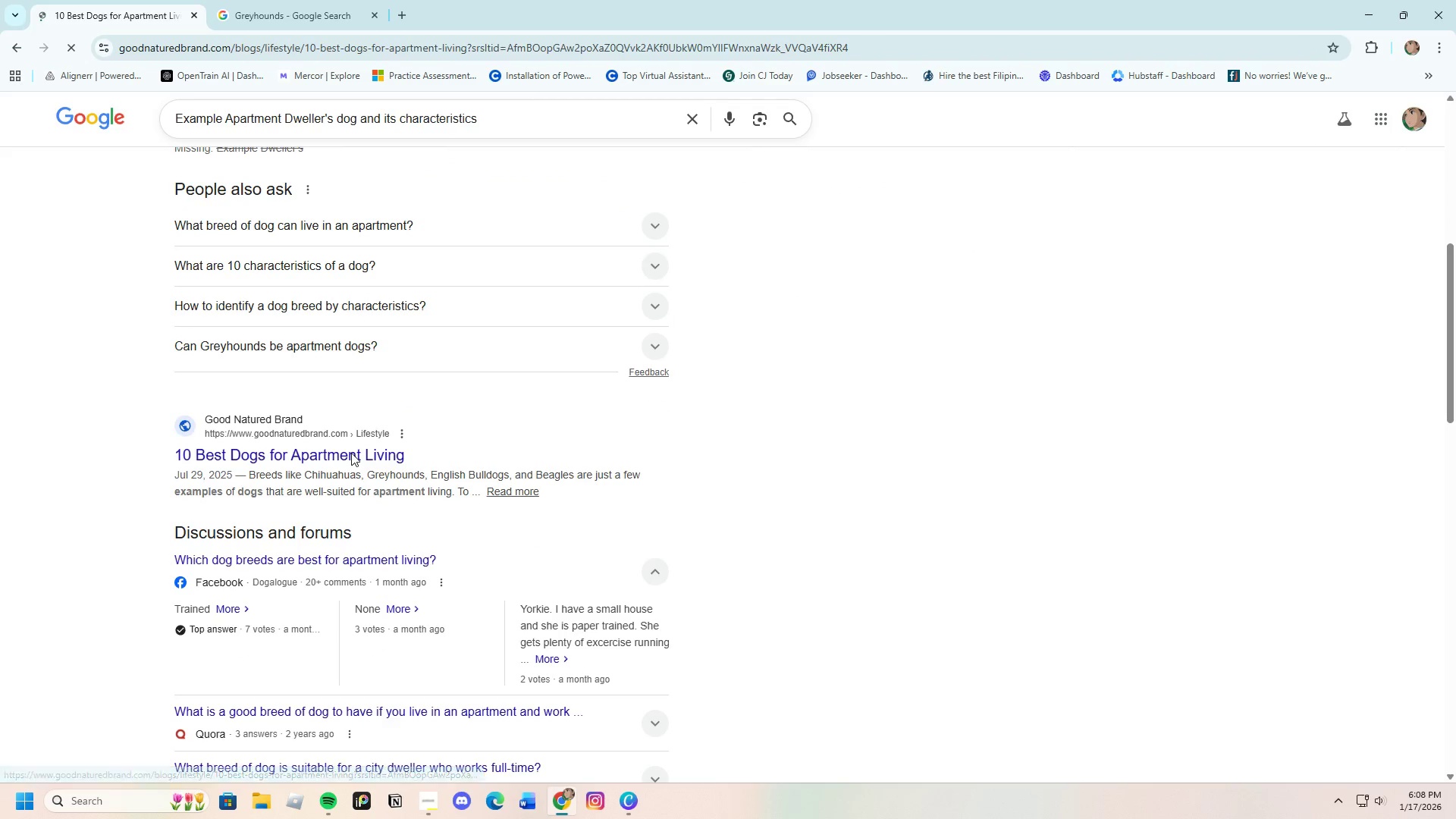 
scroll: coordinate [573, 451], scroll_direction: down, amount: 12.0
 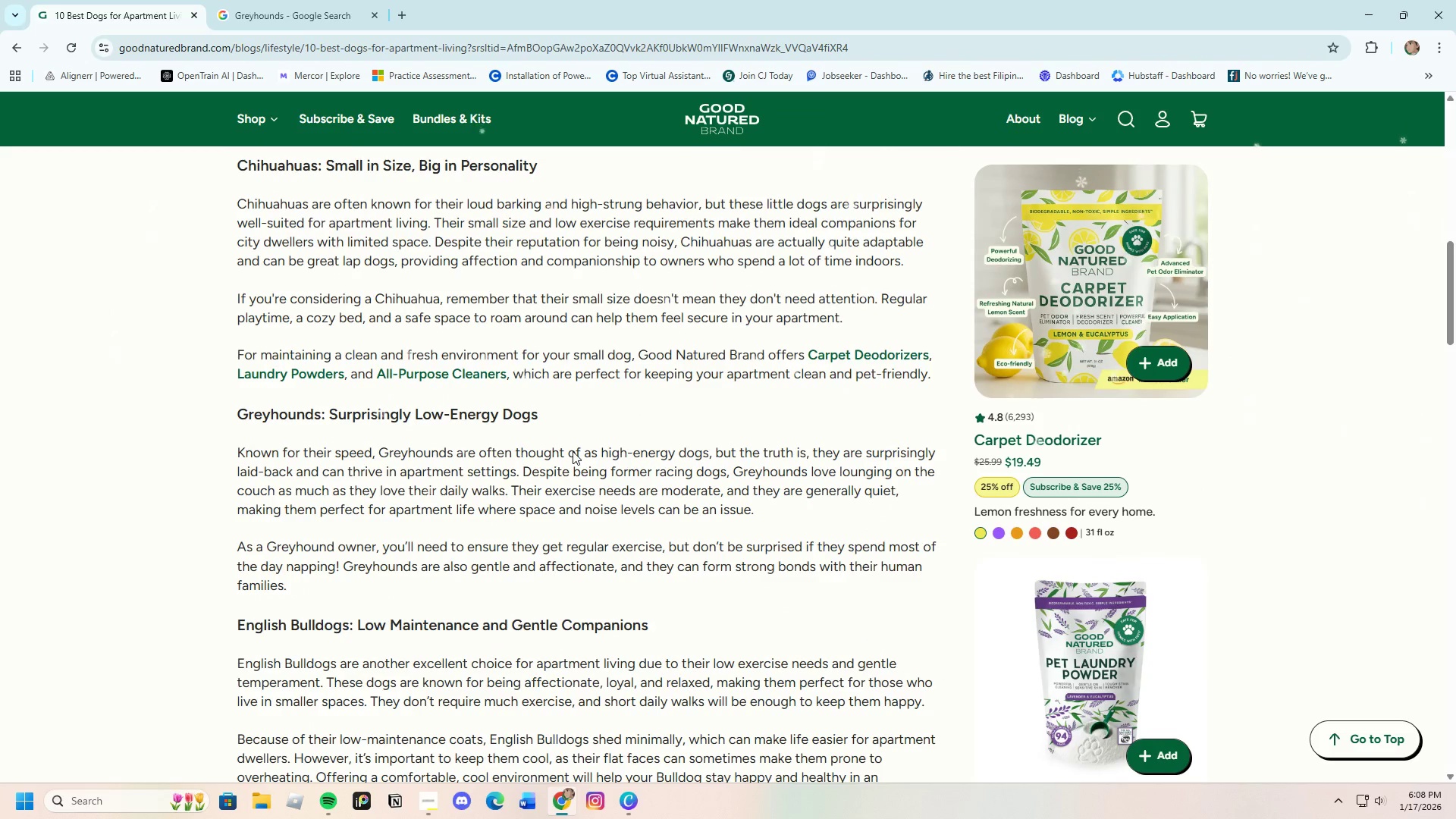 
scroll: coordinate [573, 451], scroll_direction: up, amount: 1.0
 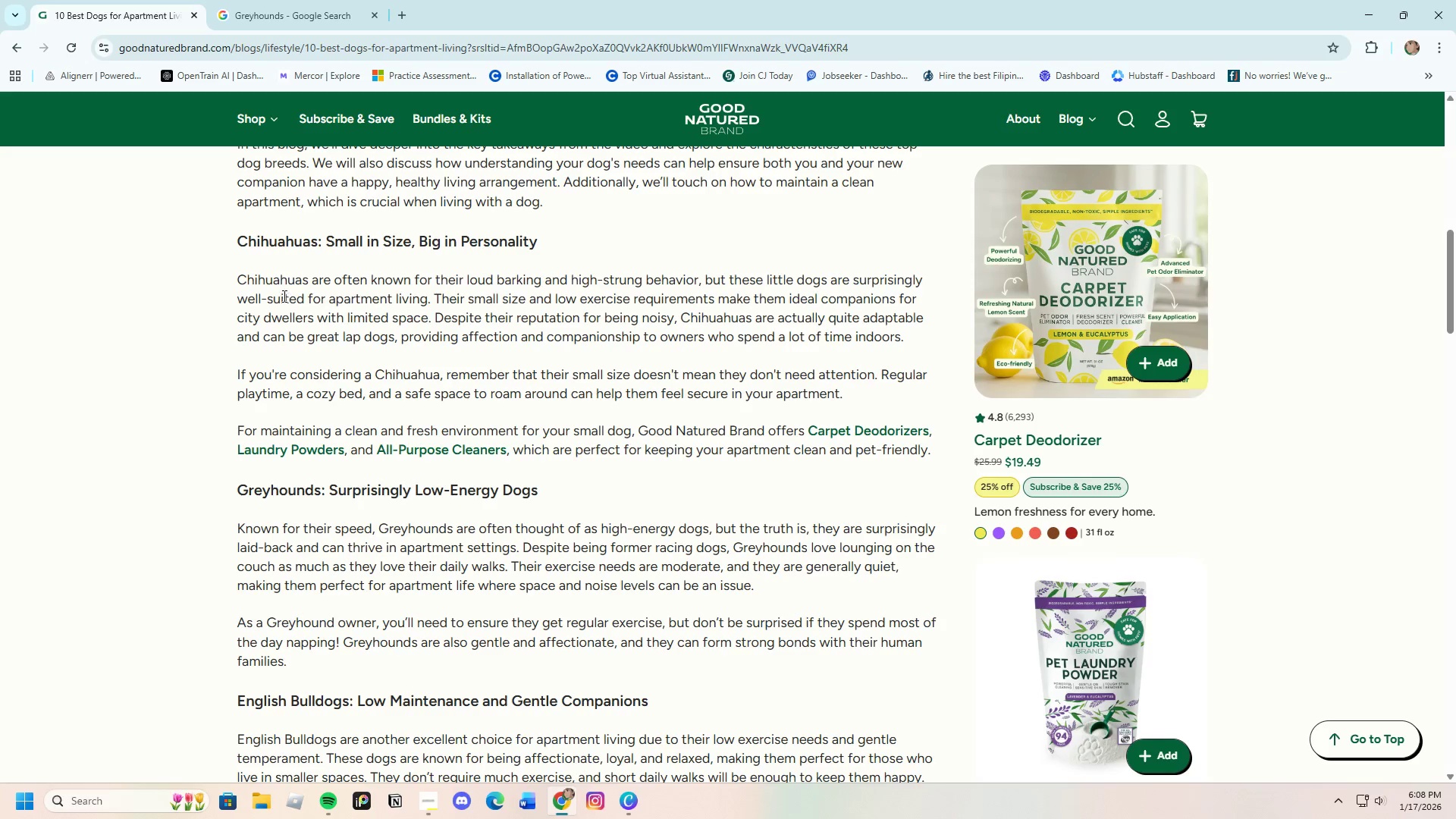 
wait(6.65)
 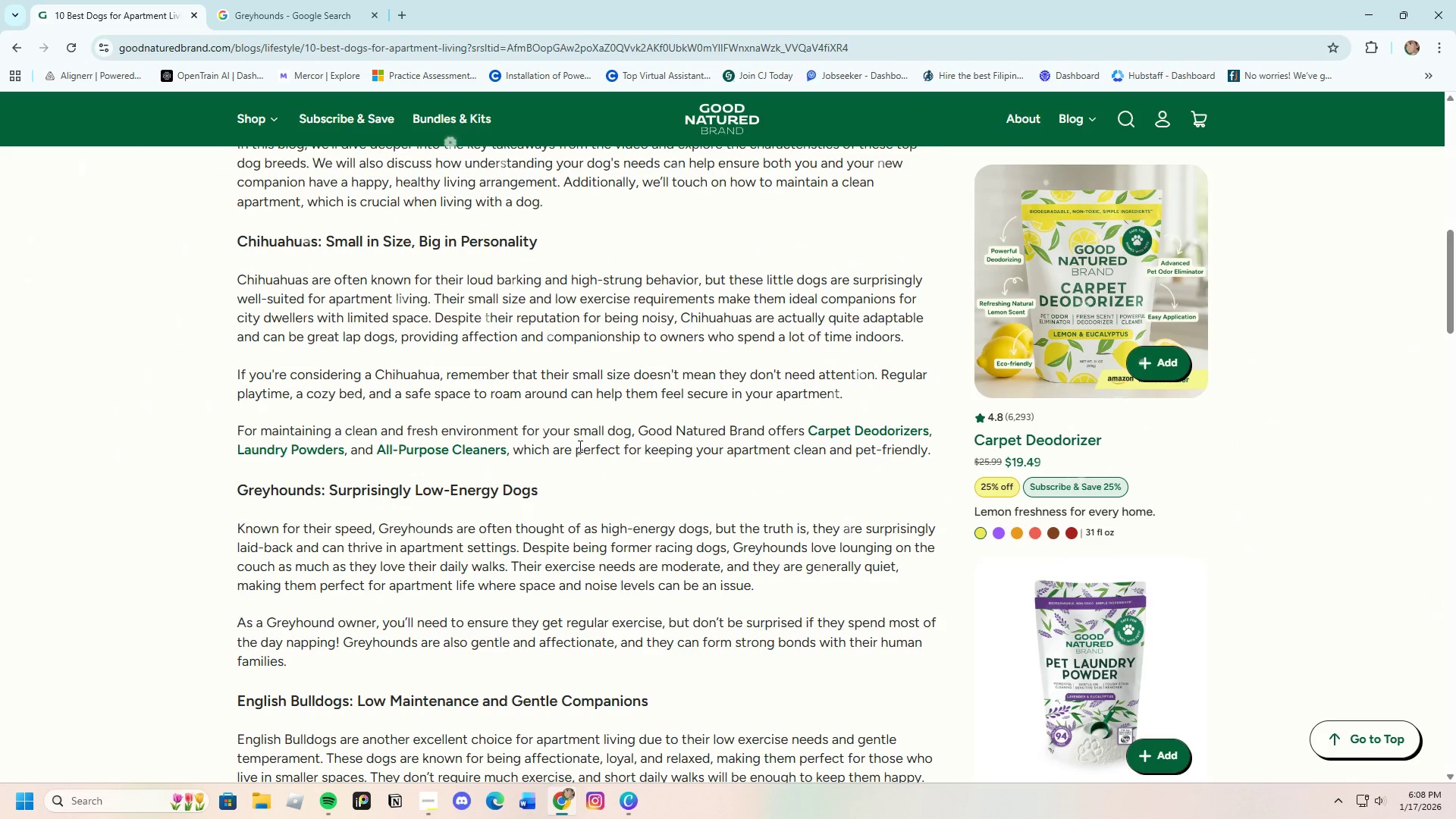 
left_click_drag(start_coordinate=[238, 237], to_coordinate=[315, 237])
 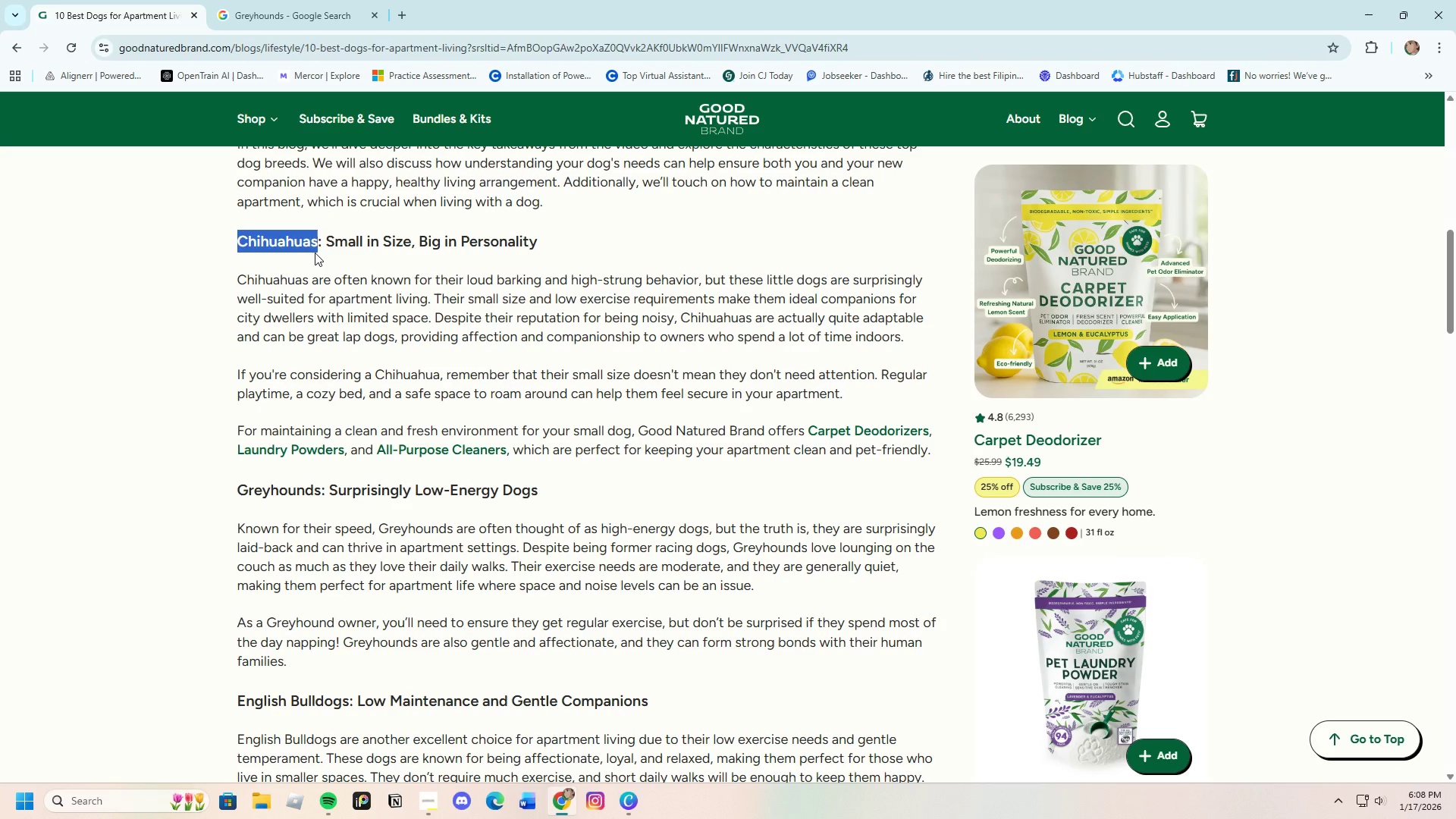 
left_click([297, 249])
 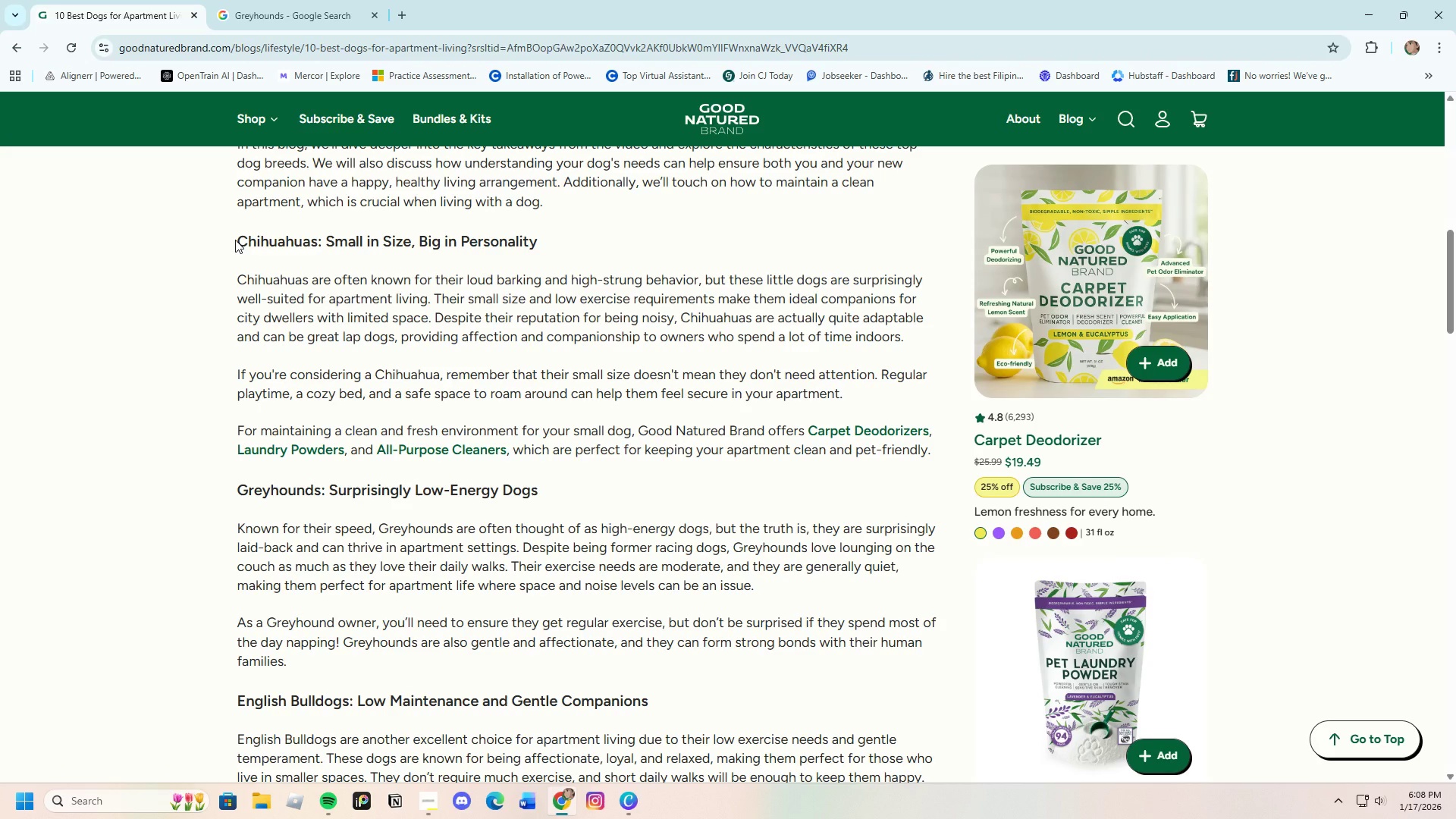 
left_click_drag(start_coordinate=[235, 240], to_coordinate=[264, 240])
 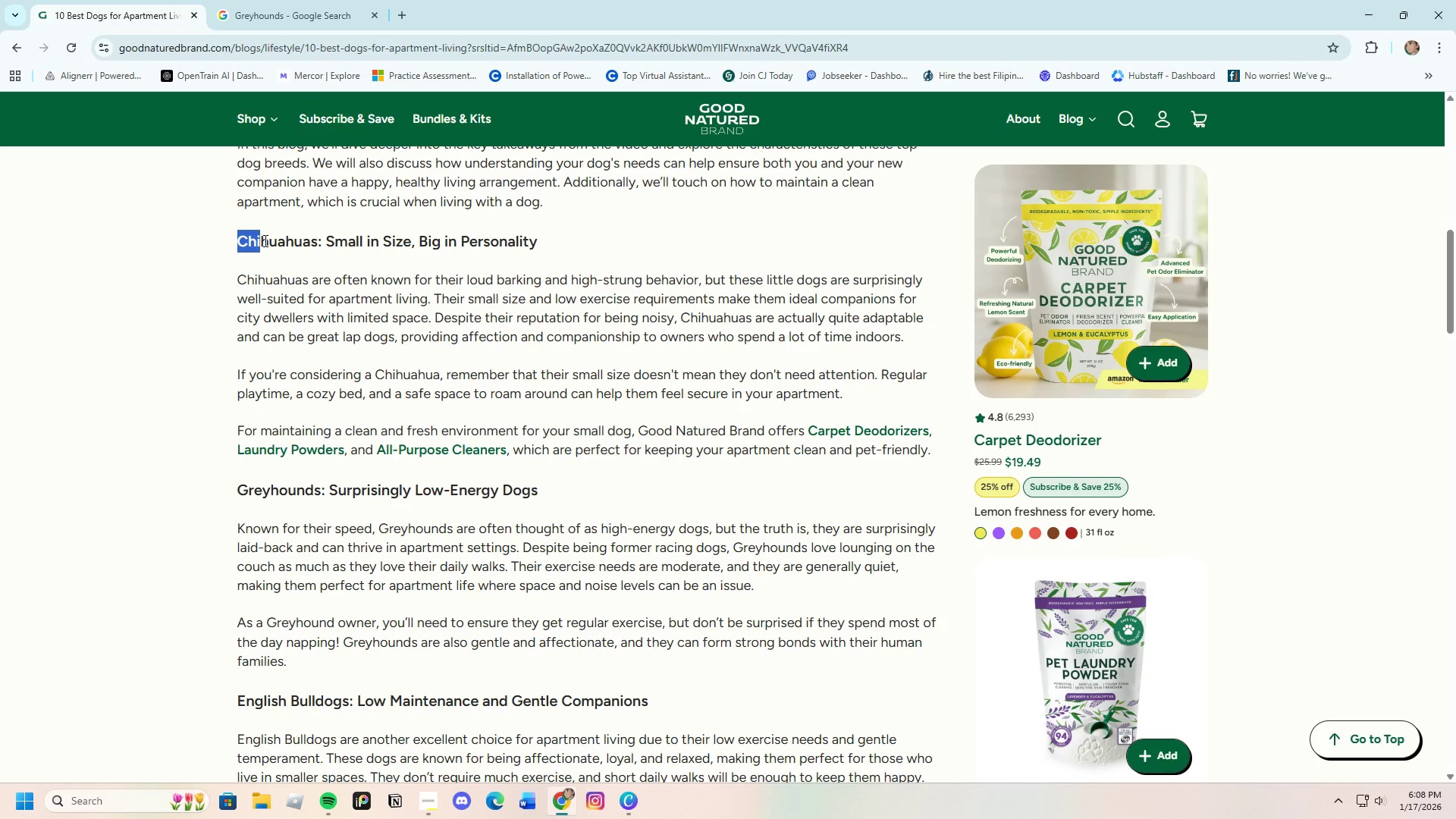 
left_click([270, 262])
 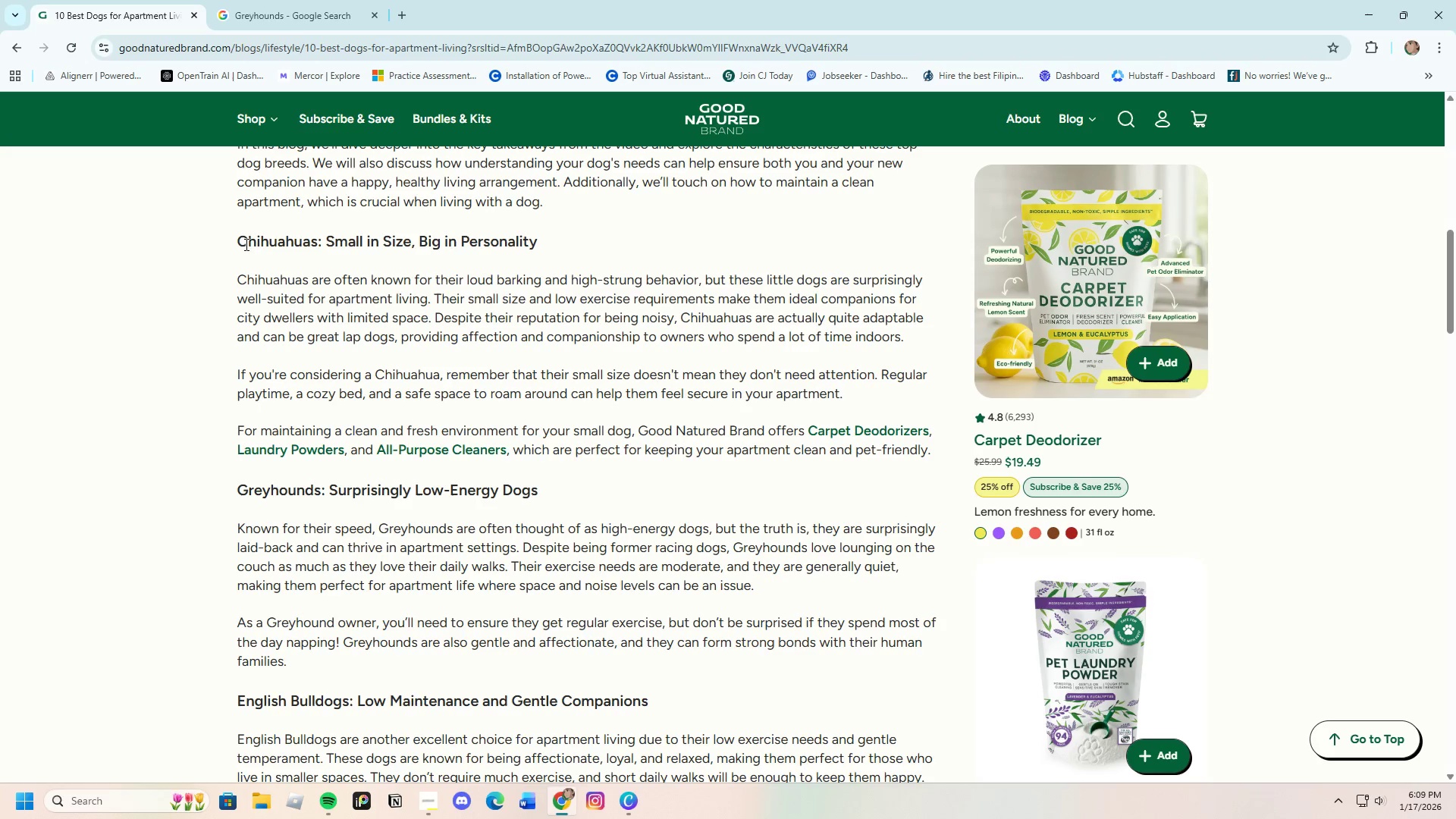 
wait(7.03)
 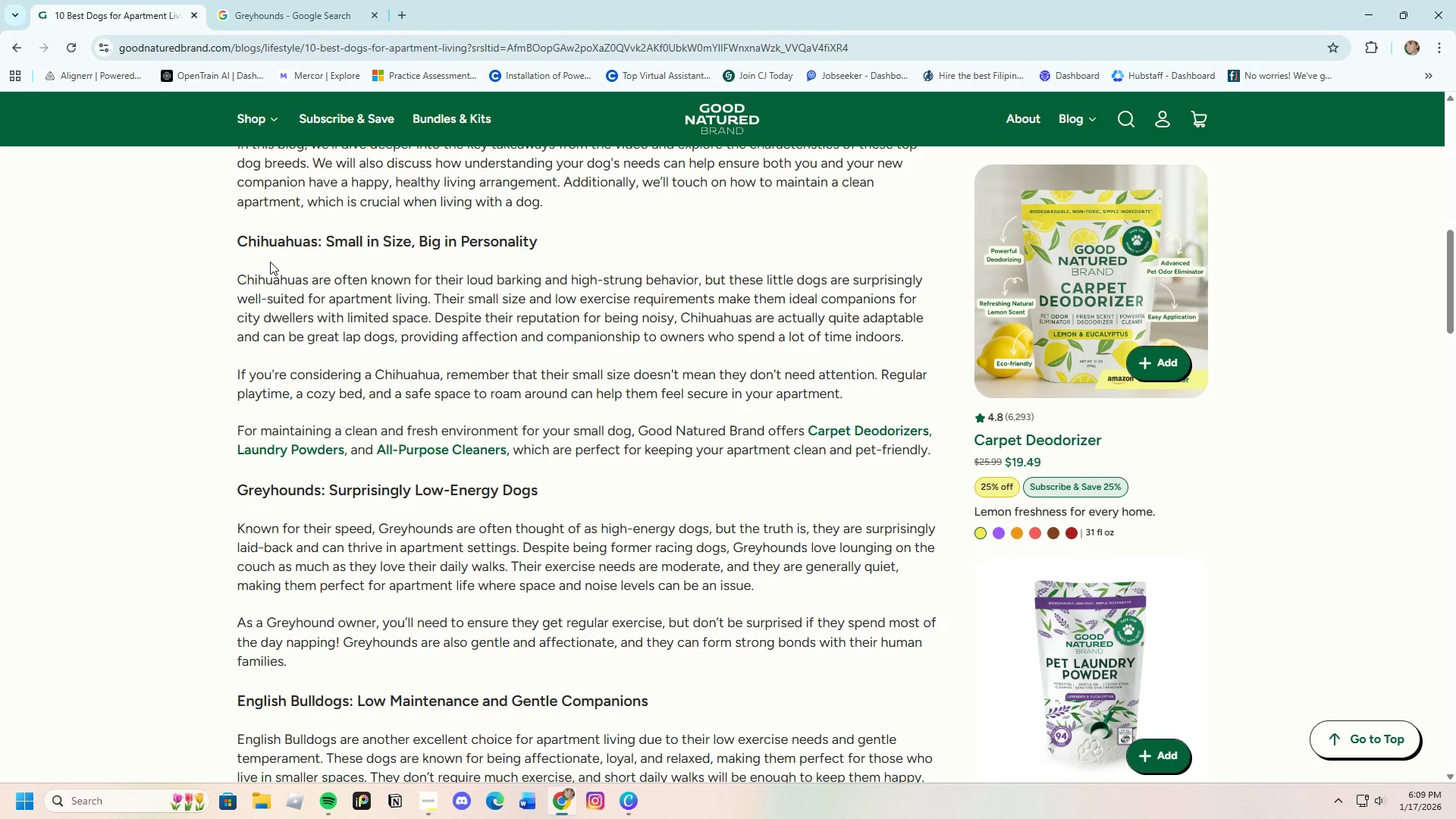 
left_click_drag(start_coordinate=[237, 239], to_coordinate=[311, 257])
 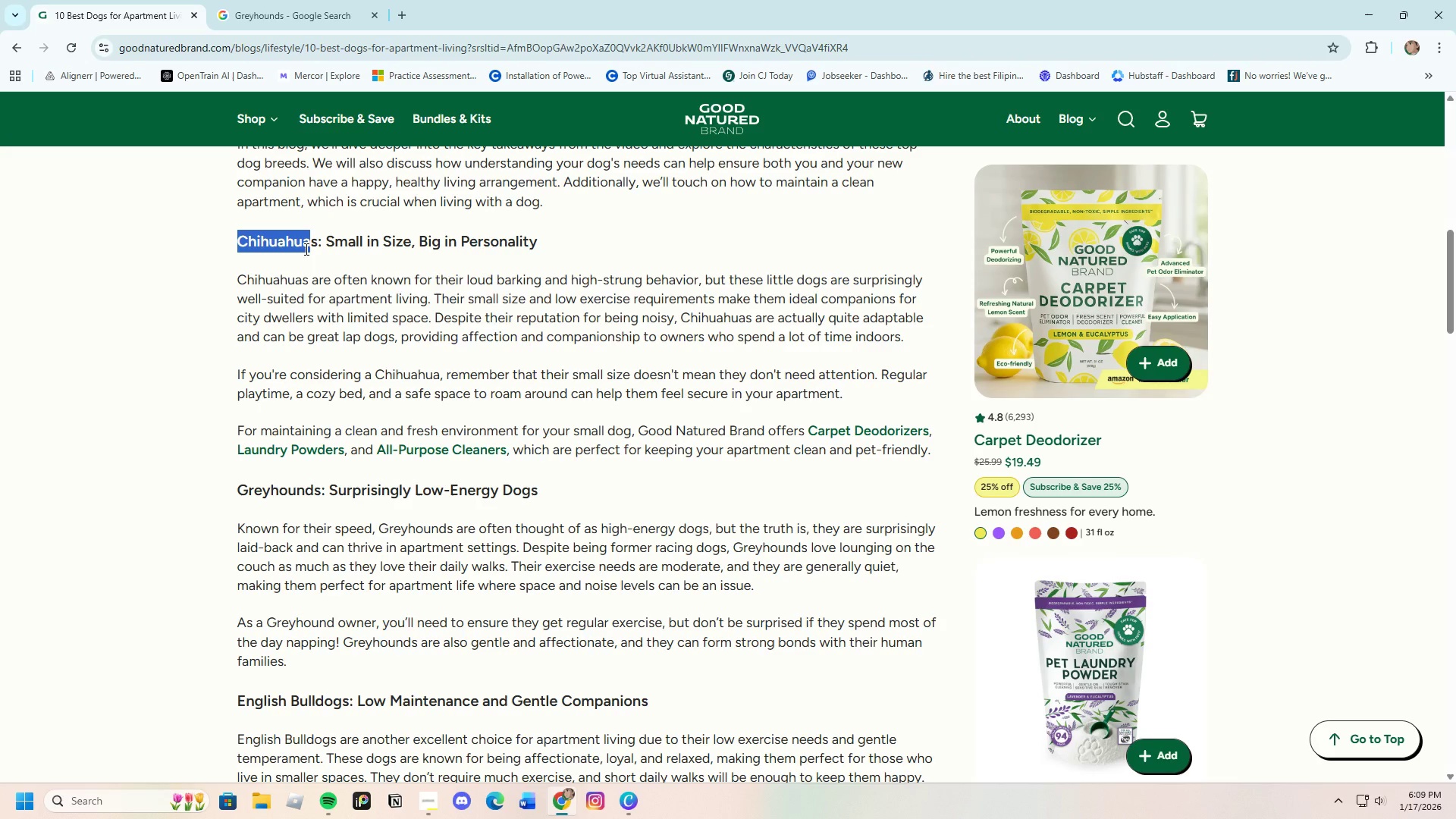 
right_click([305, 249])
 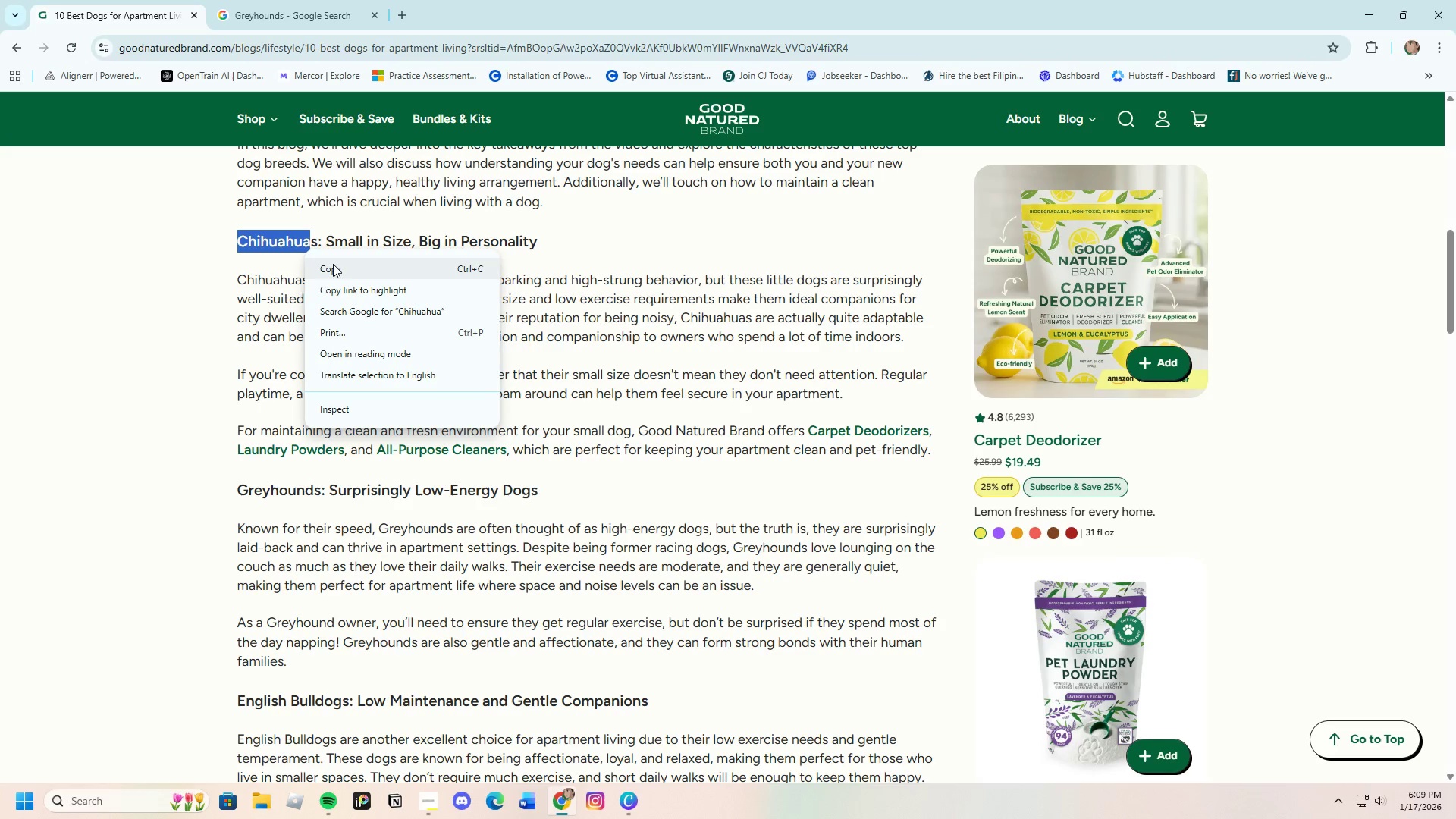 
left_click([333, 266])
 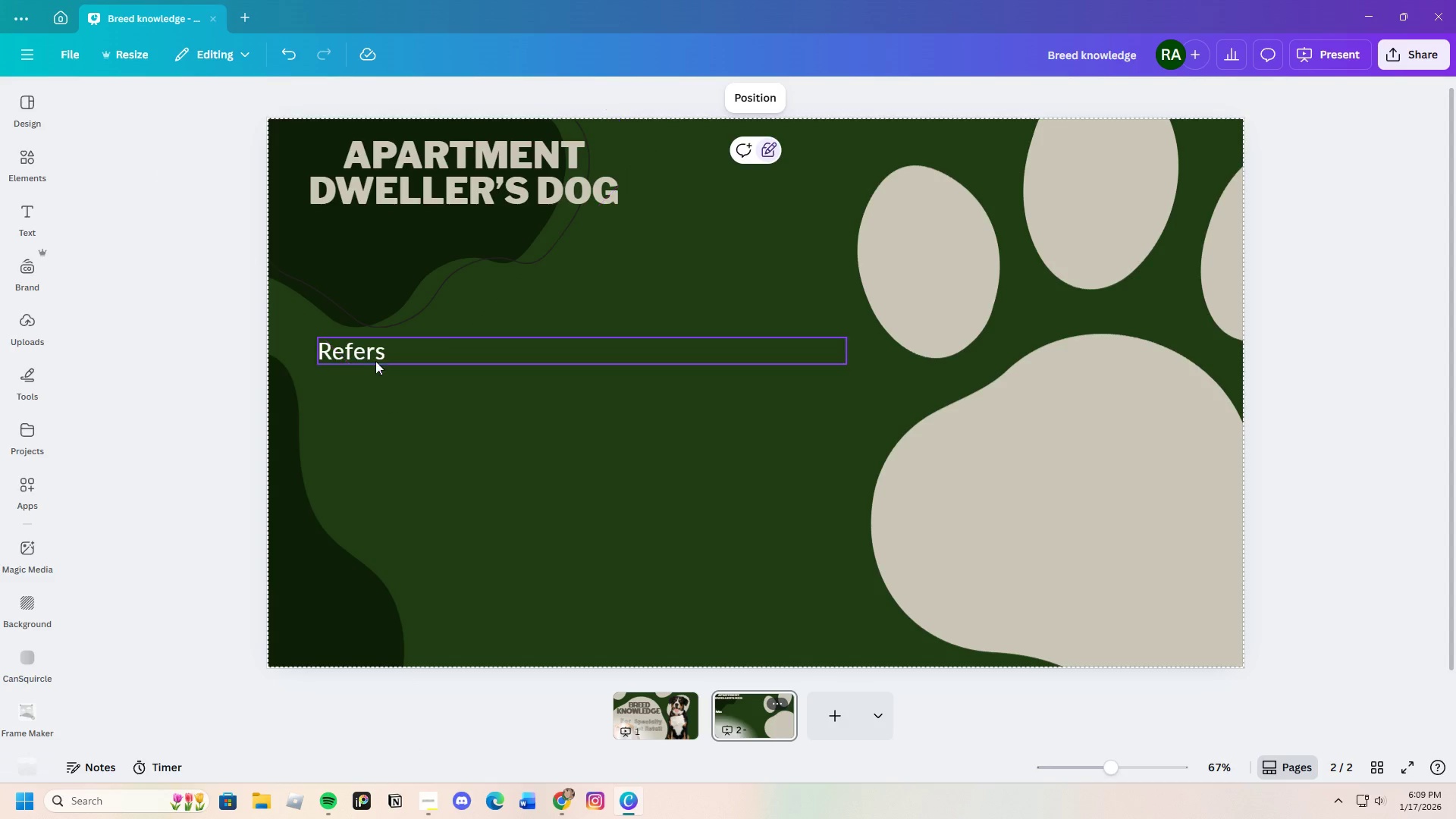 
left_click([377, 353])
 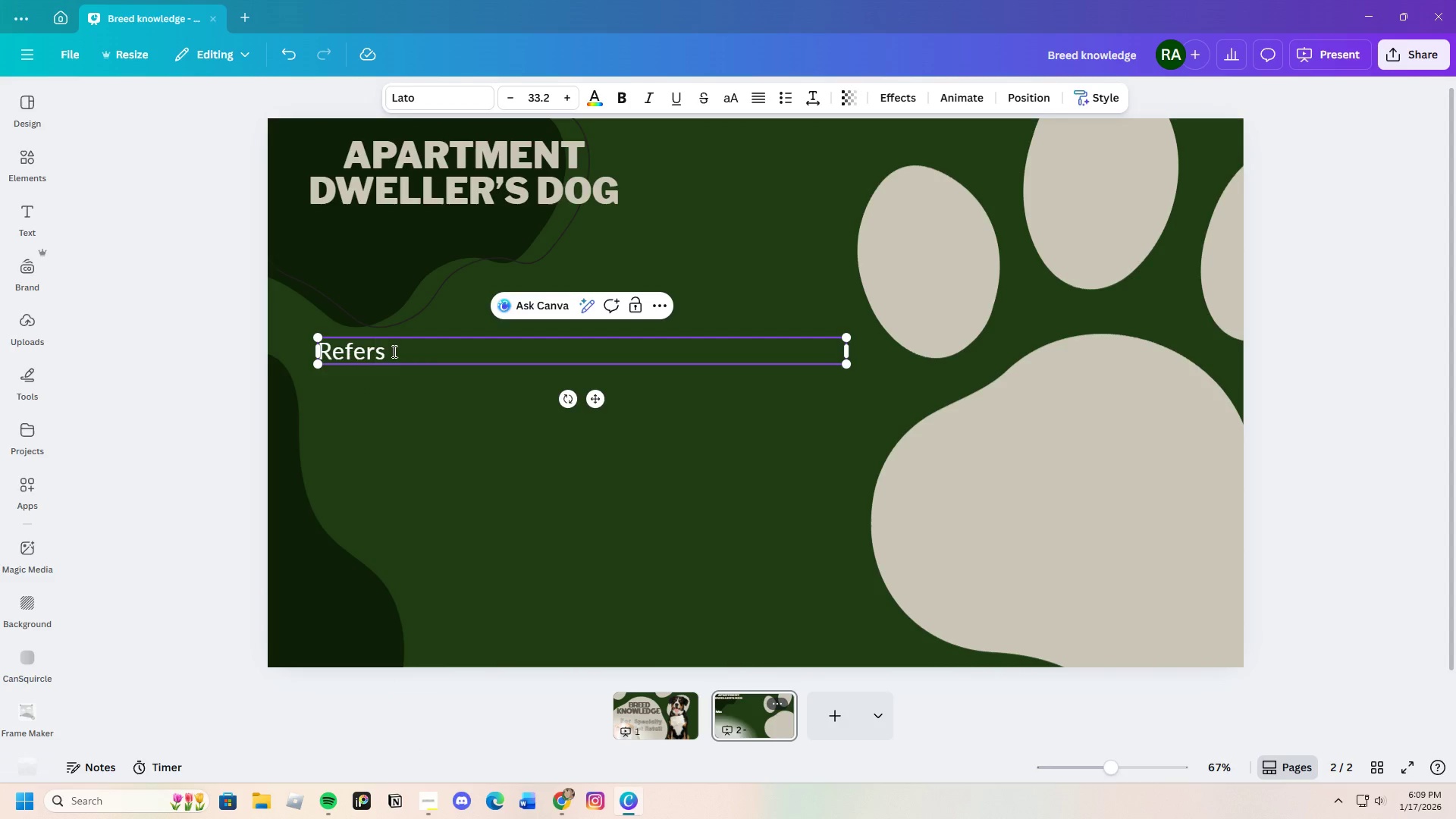 
left_click([393, 351])
 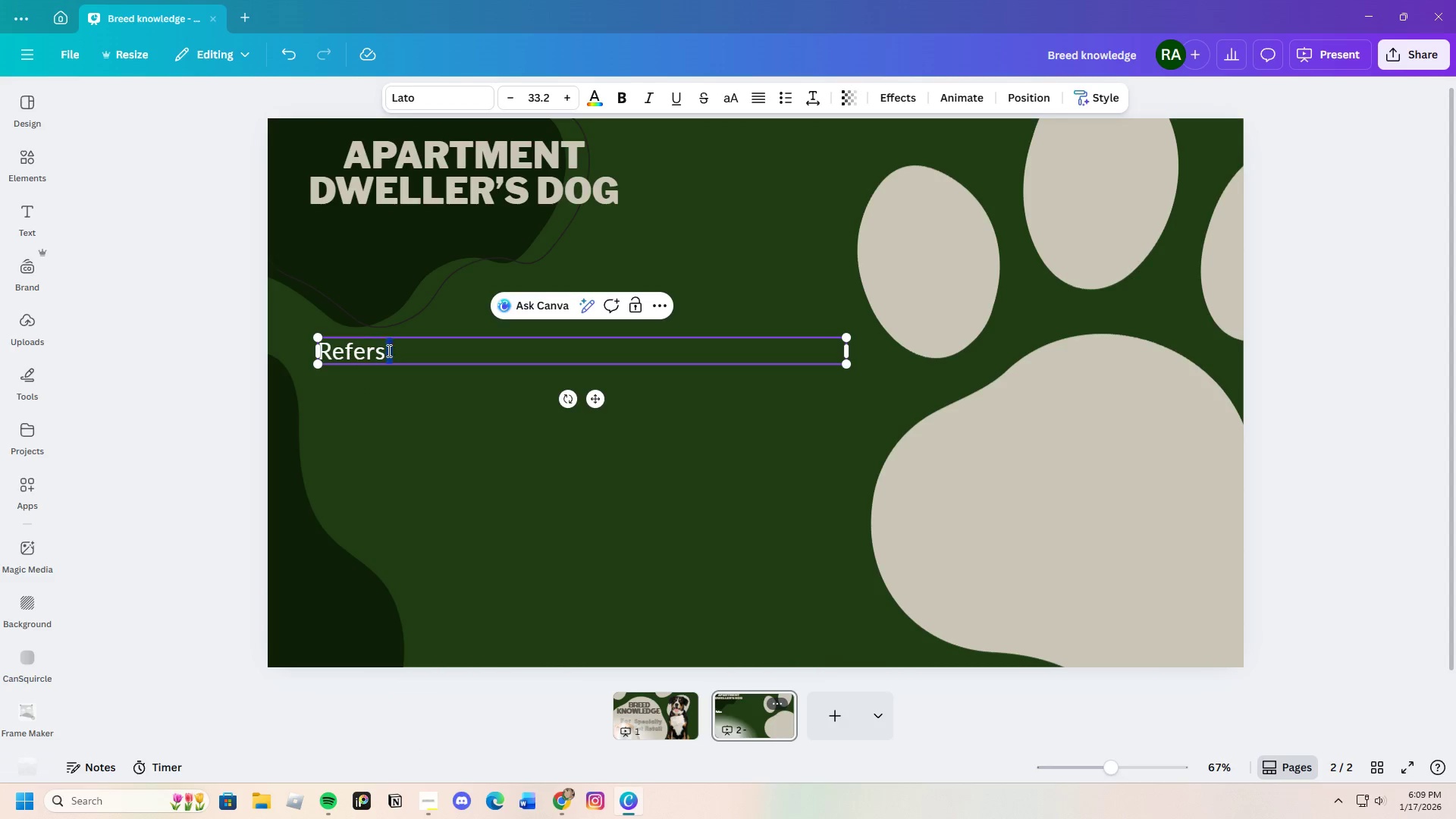 
left_click_drag(start_coordinate=[393, 351], to_coordinate=[305, 350])
 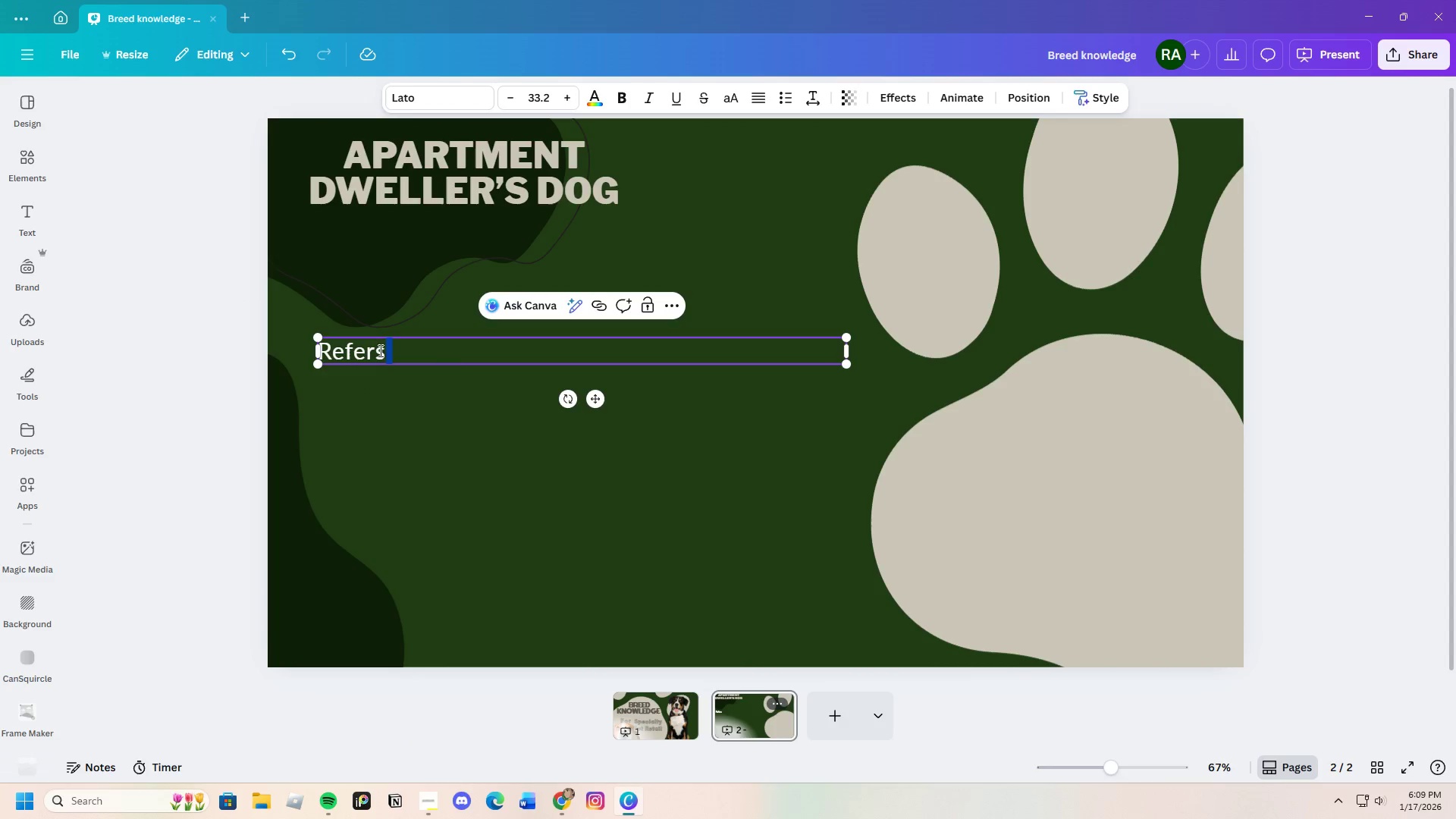 
left_click([454, 363])
 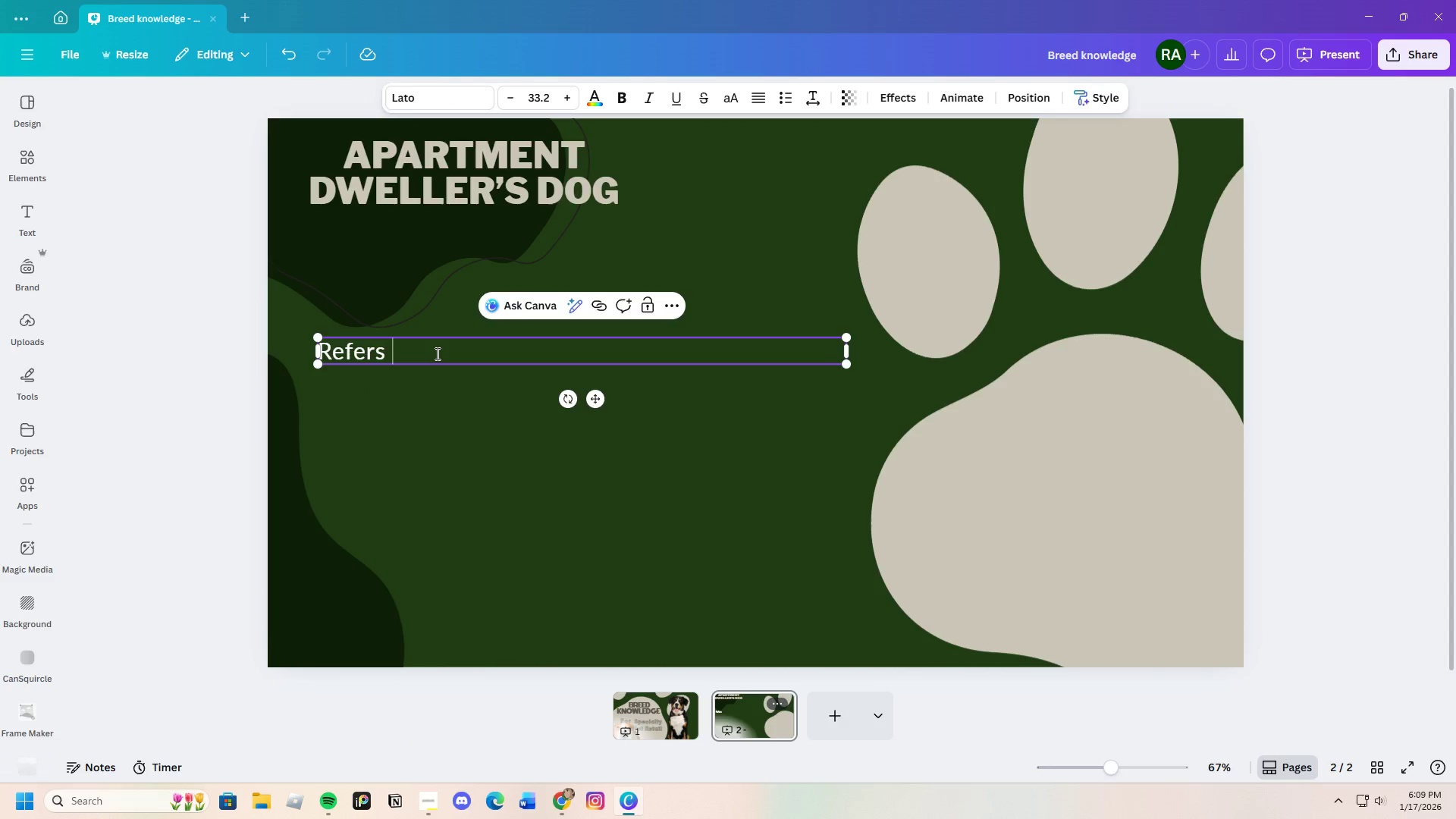 
left_click_drag(start_coordinate=[436, 353], to_coordinate=[316, 353])
 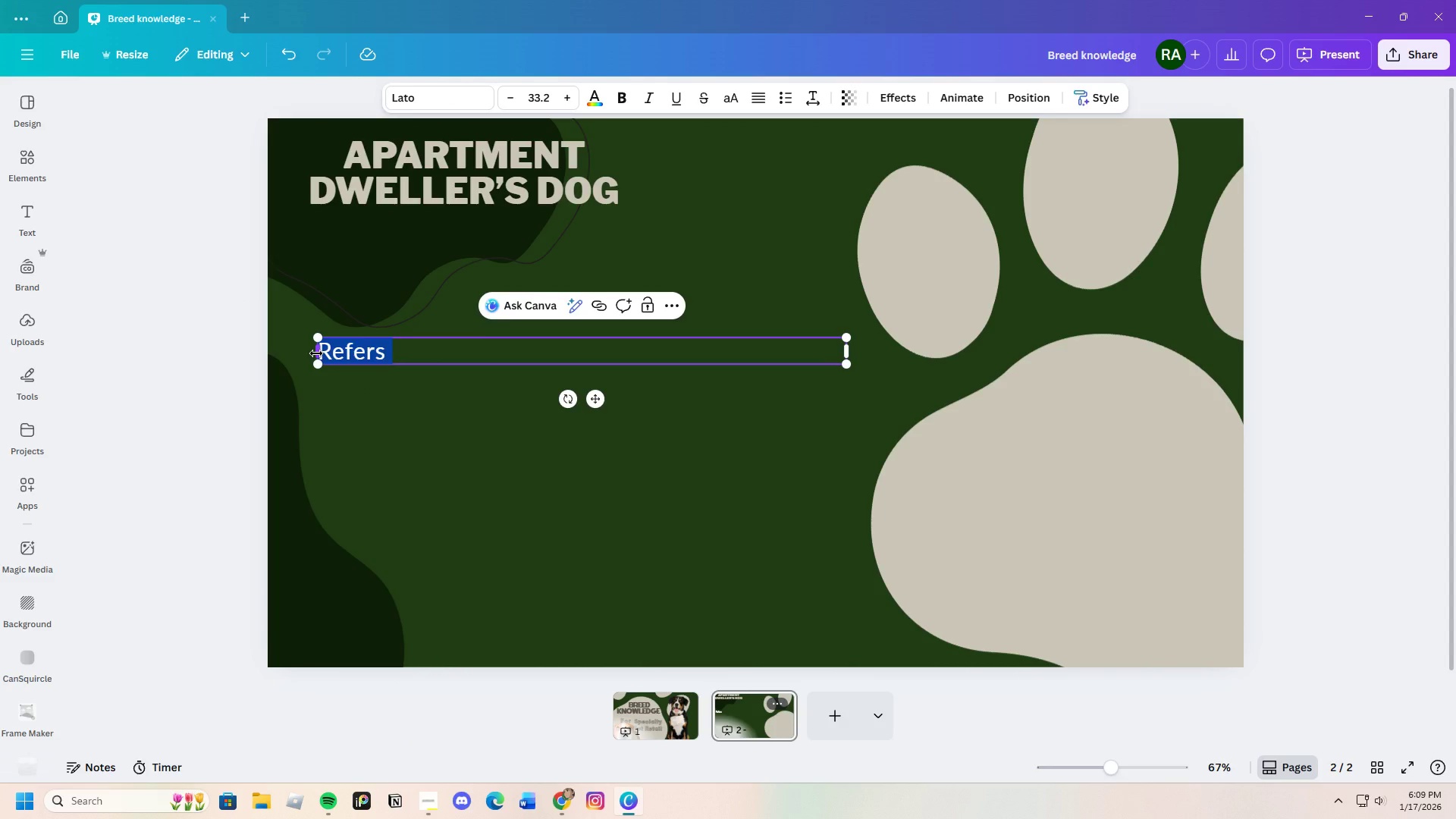 
key(Backspace)
 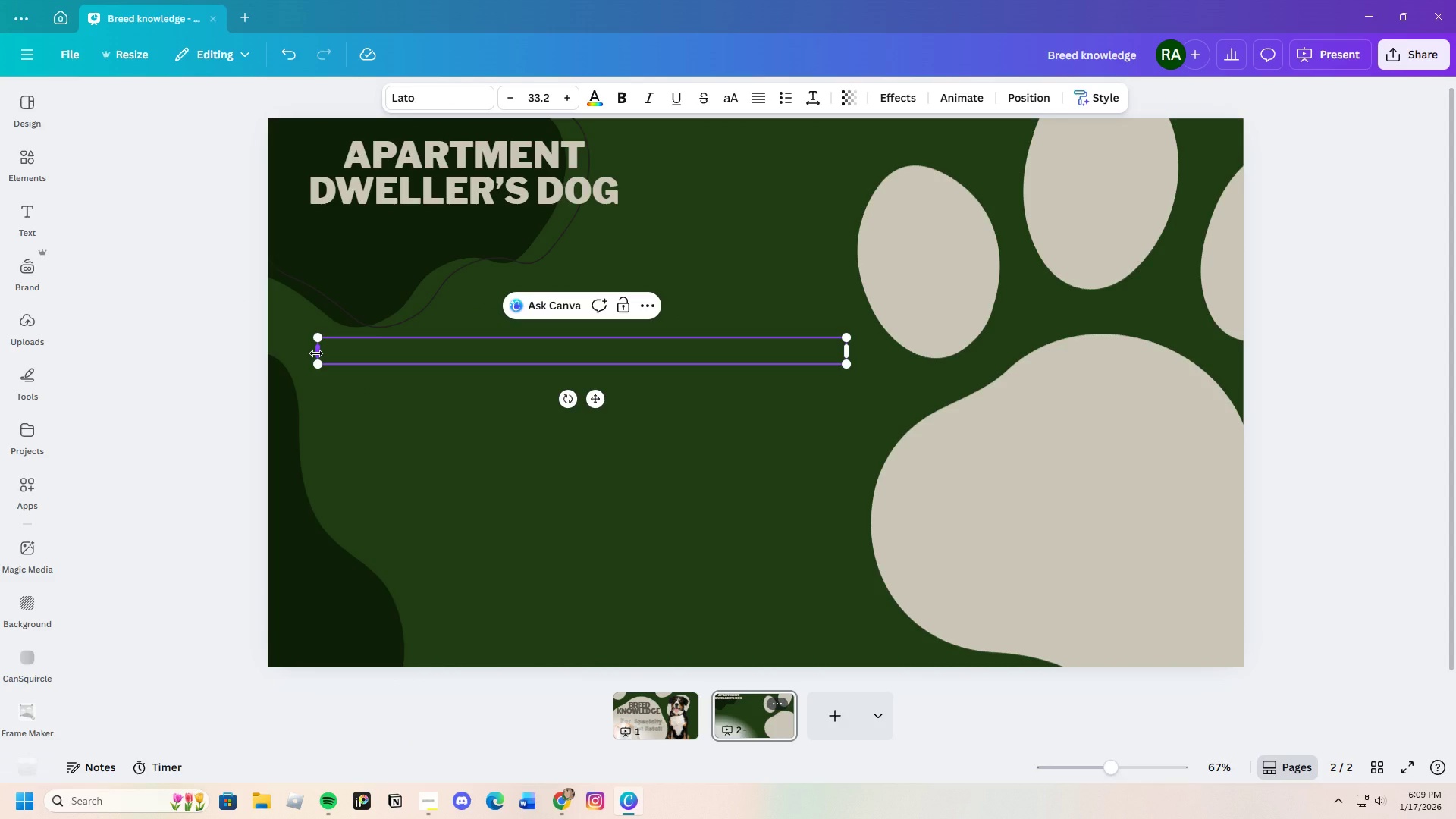 
key(Control+V)
 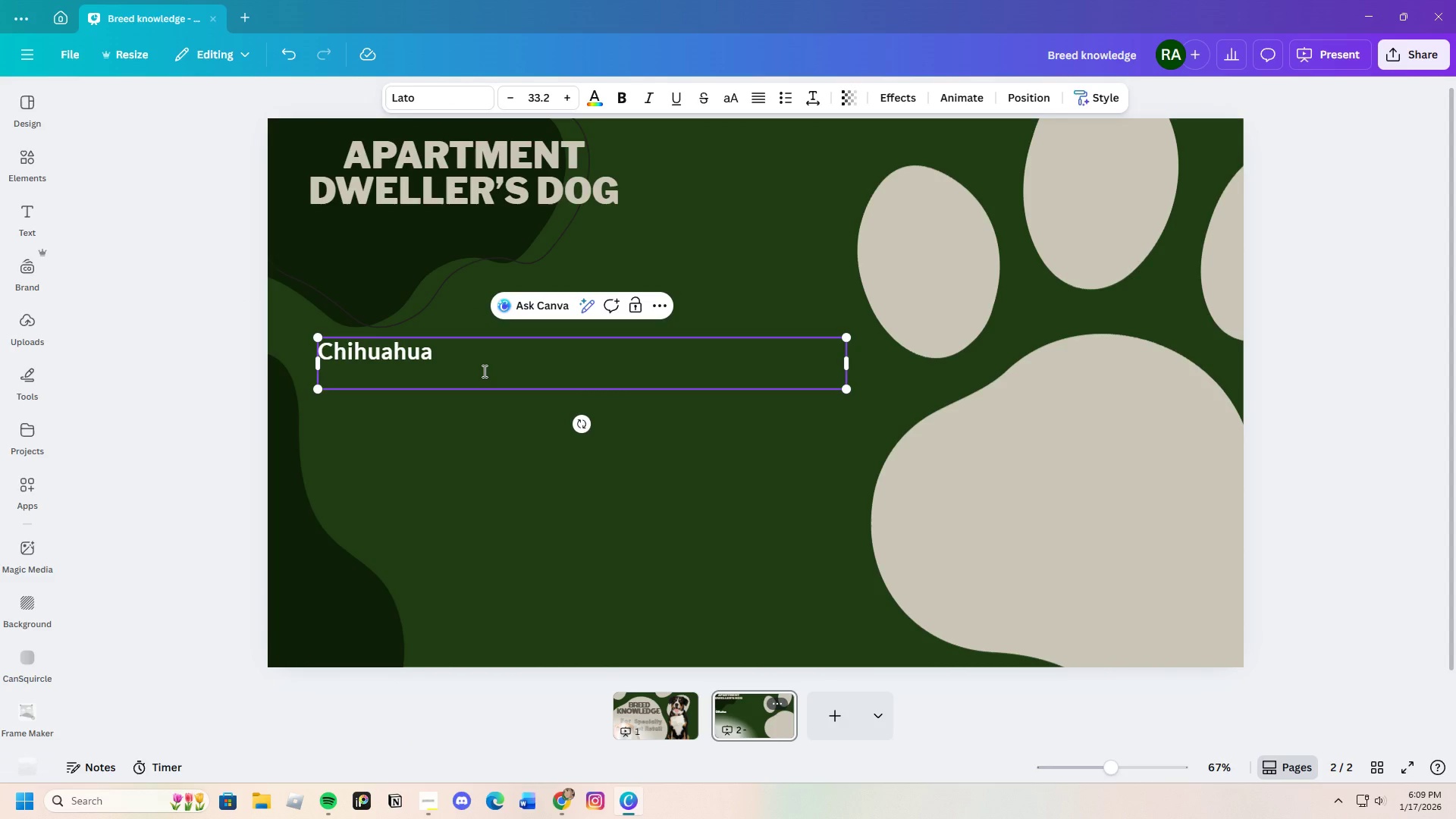 
key(Backspace)
 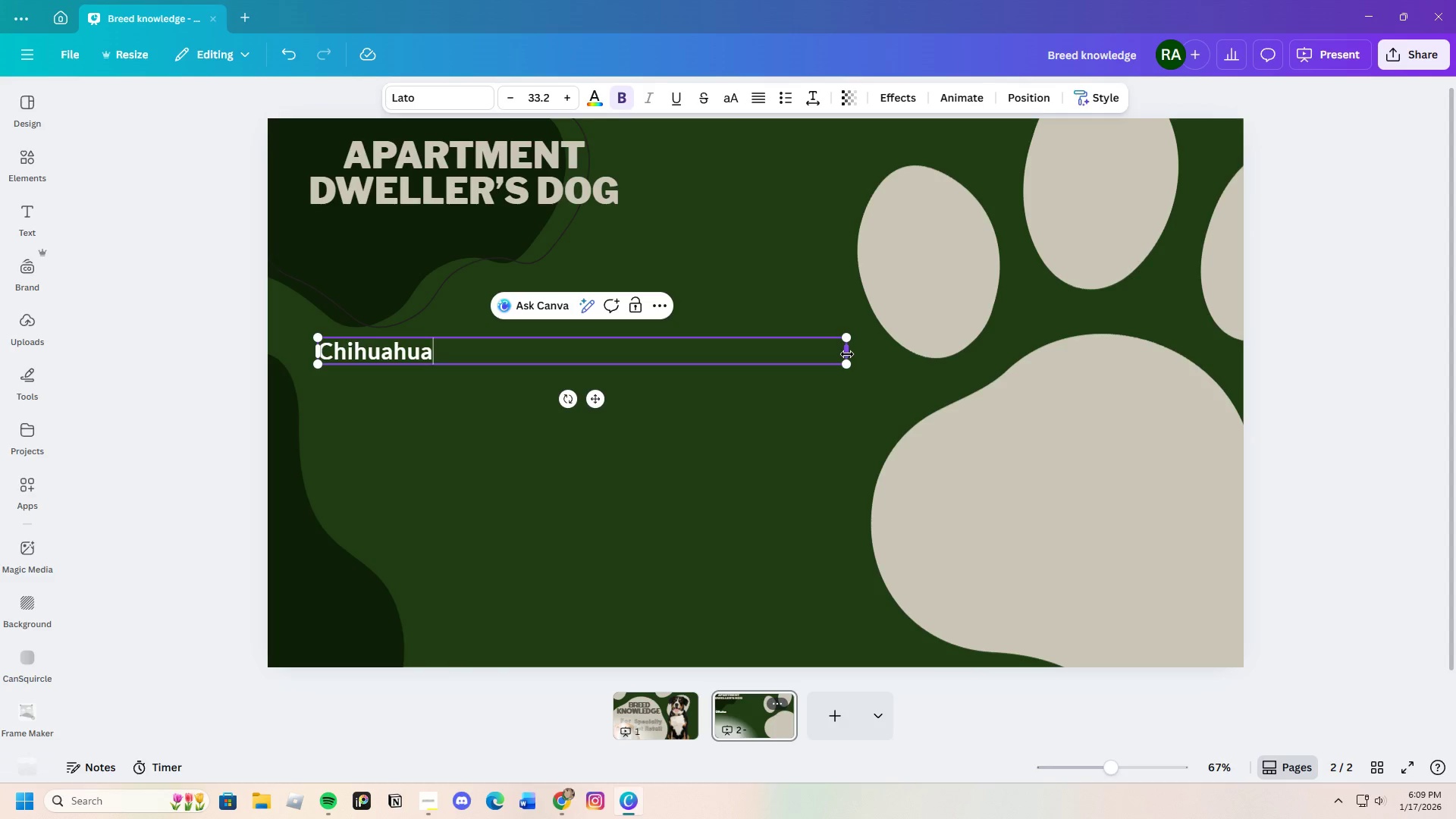 
left_click_drag(start_coordinate=[846, 353], to_coordinate=[667, 337])
 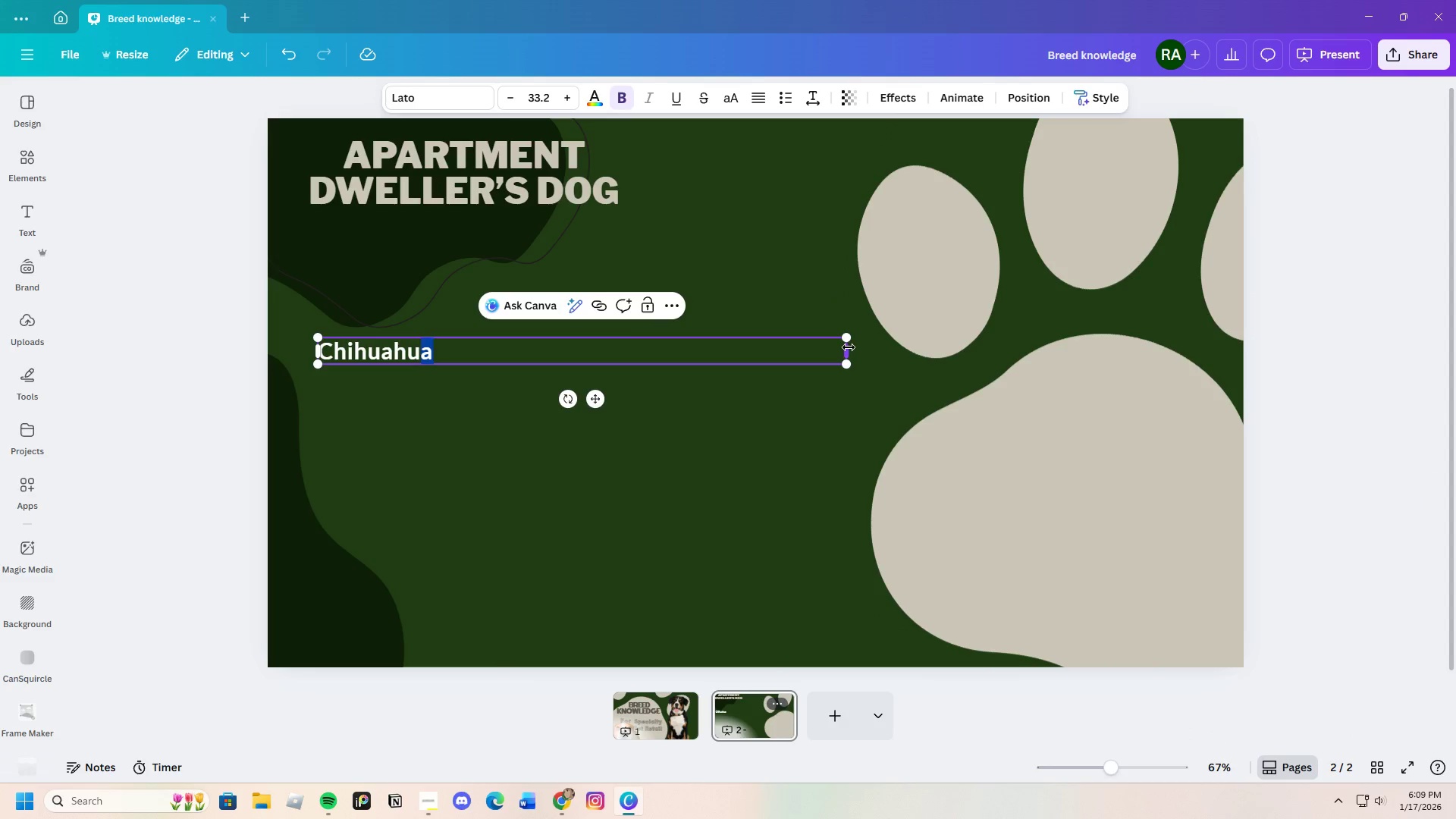 
left_click([849, 347])
 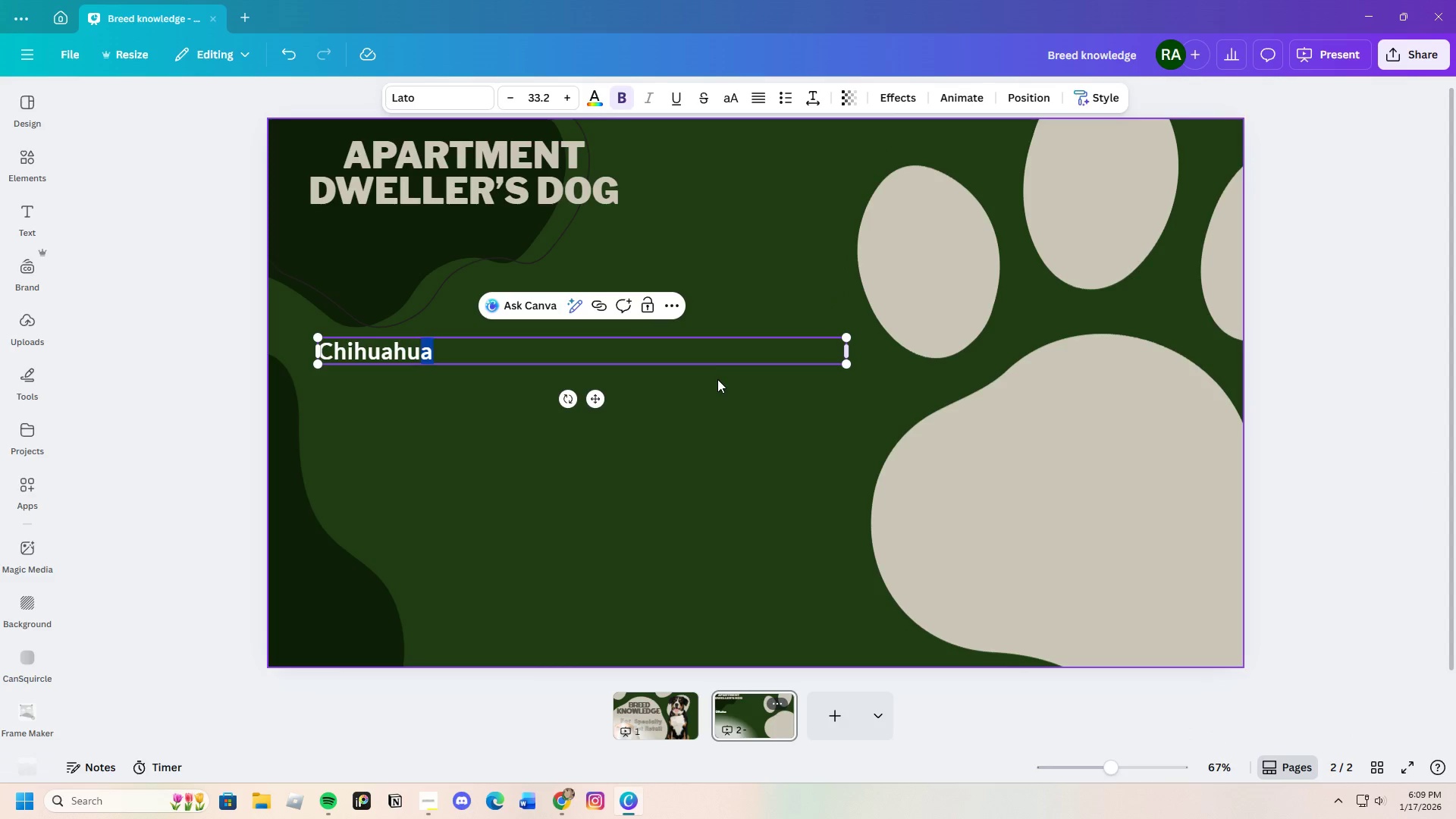 
left_click([720, 391])
 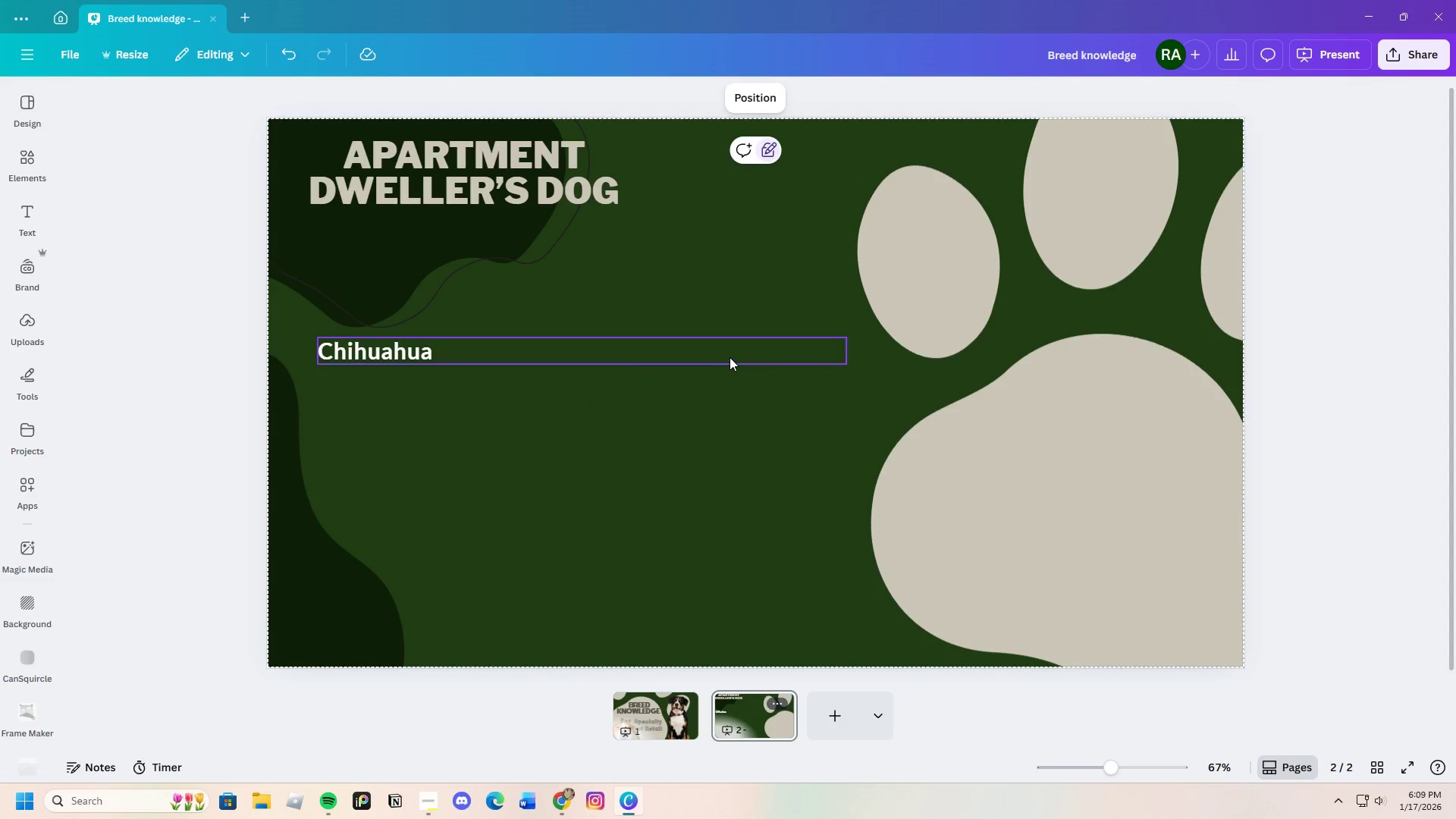 
left_click([730, 357])
 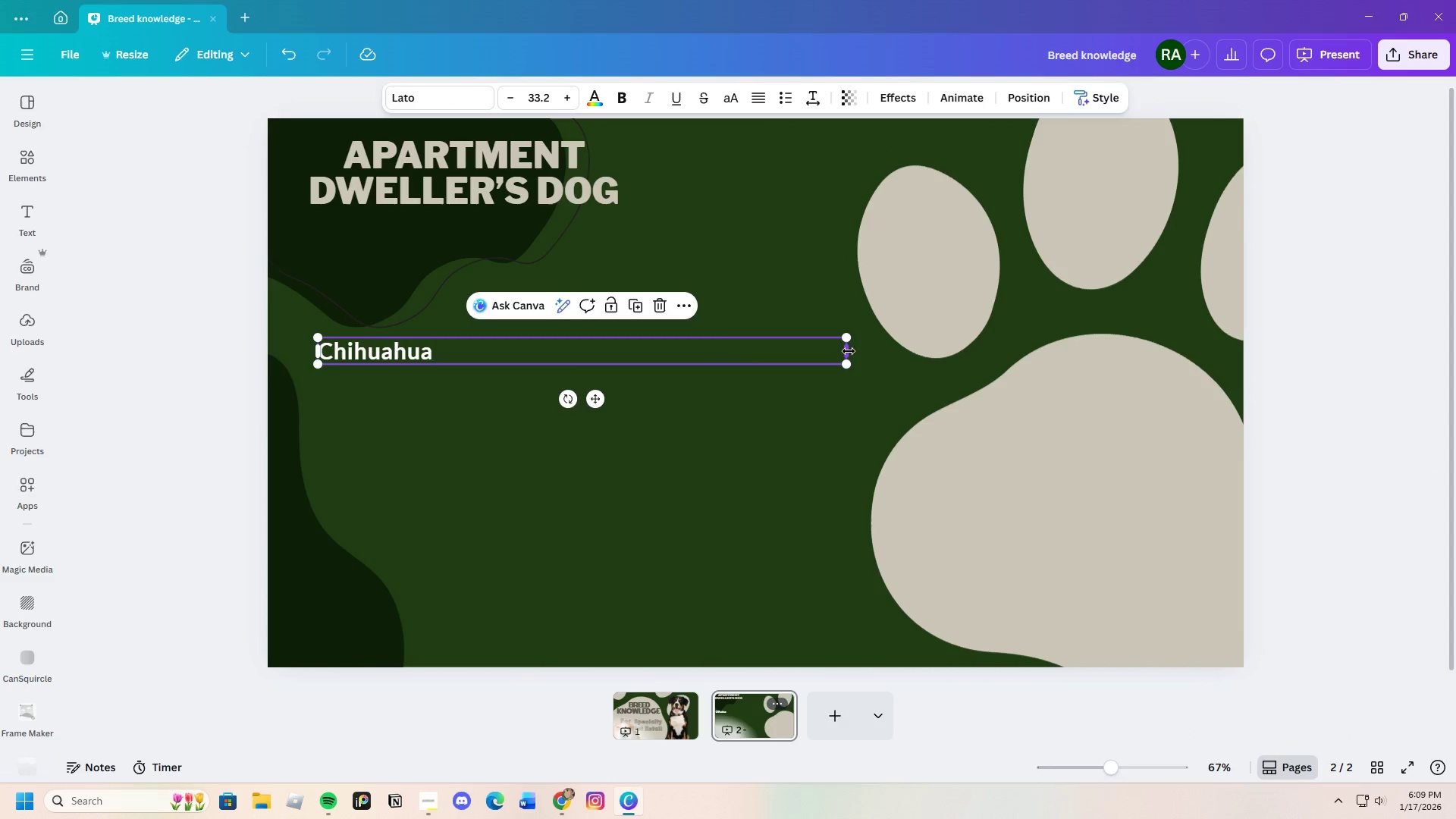 
left_click_drag(start_coordinate=[849, 350], to_coordinate=[437, 334])
 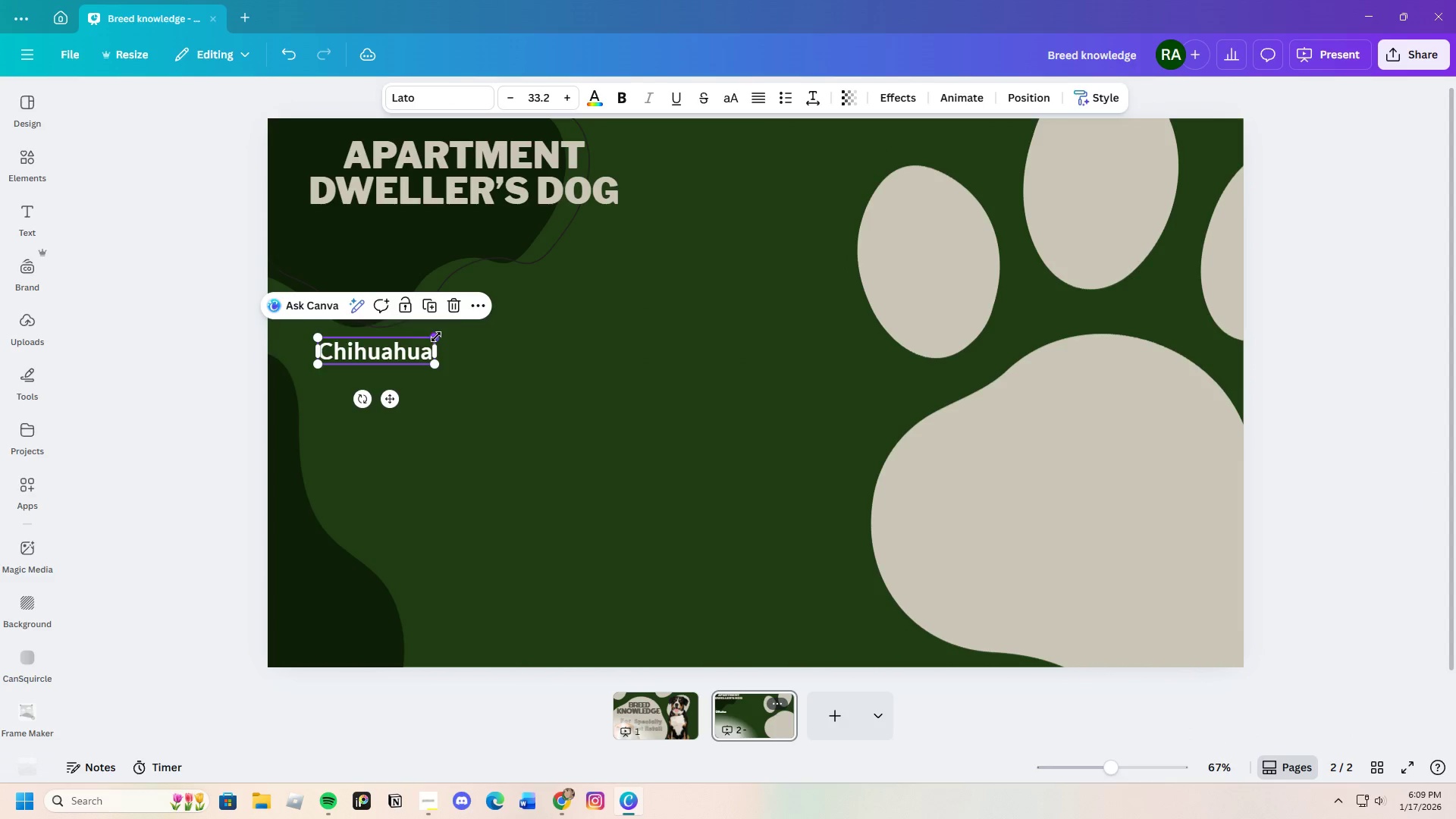 
left_click_drag(start_coordinate=[436, 337], to_coordinate=[518, 284])
 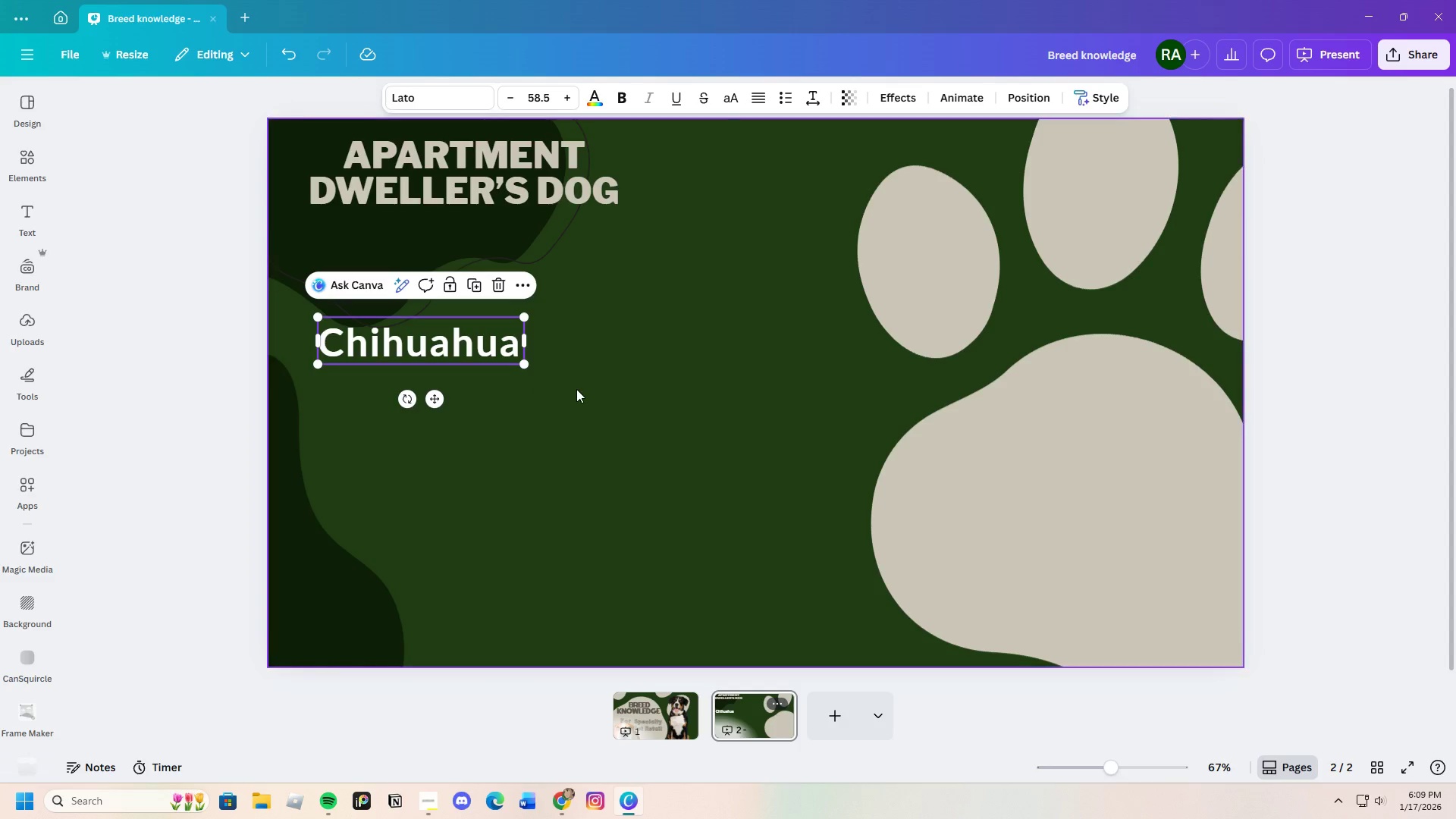 
double_click([436, 355])
 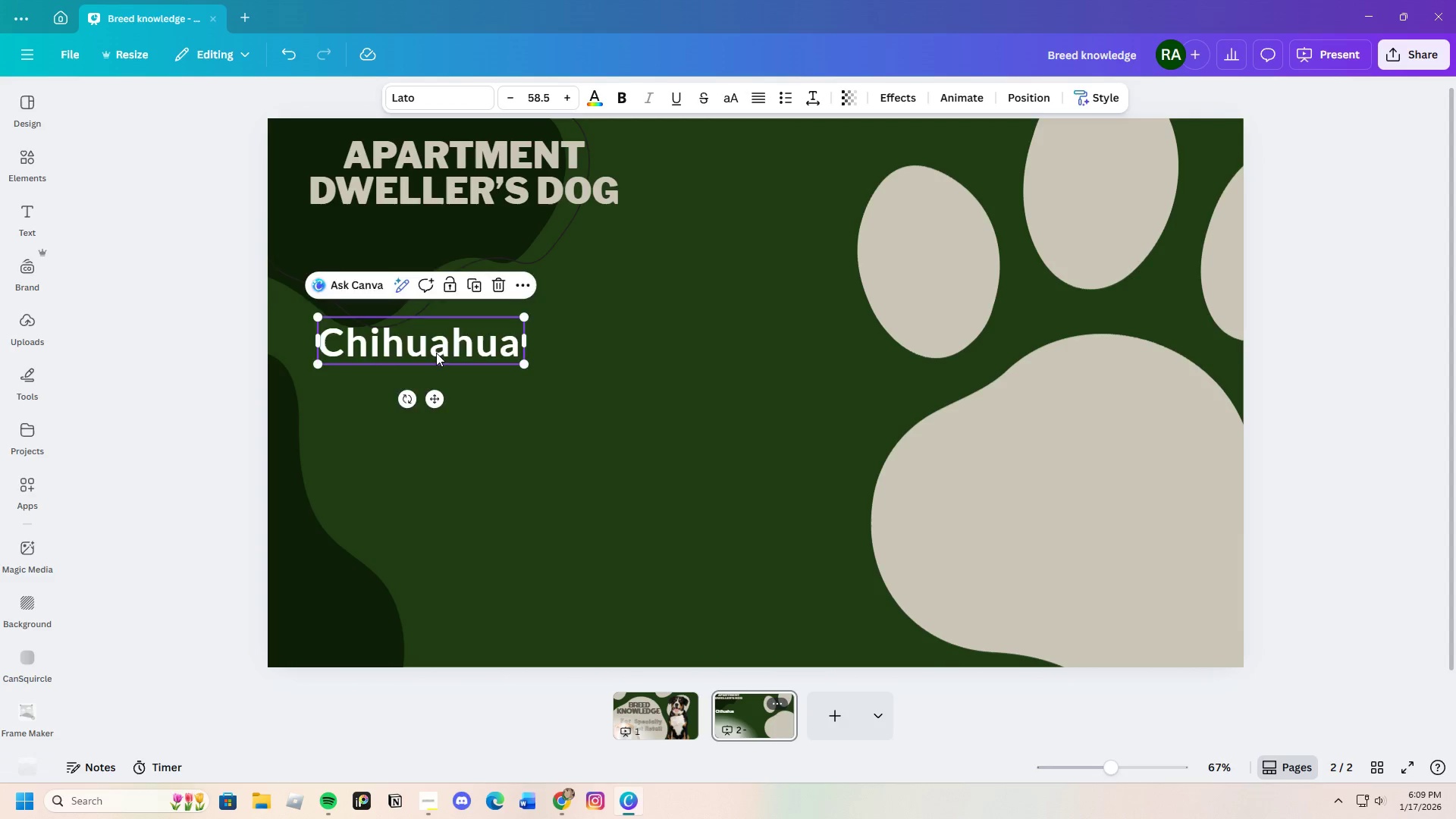 
left_click_drag(start_coordinate=[436, 355], to_coordinate=[463, 307])
 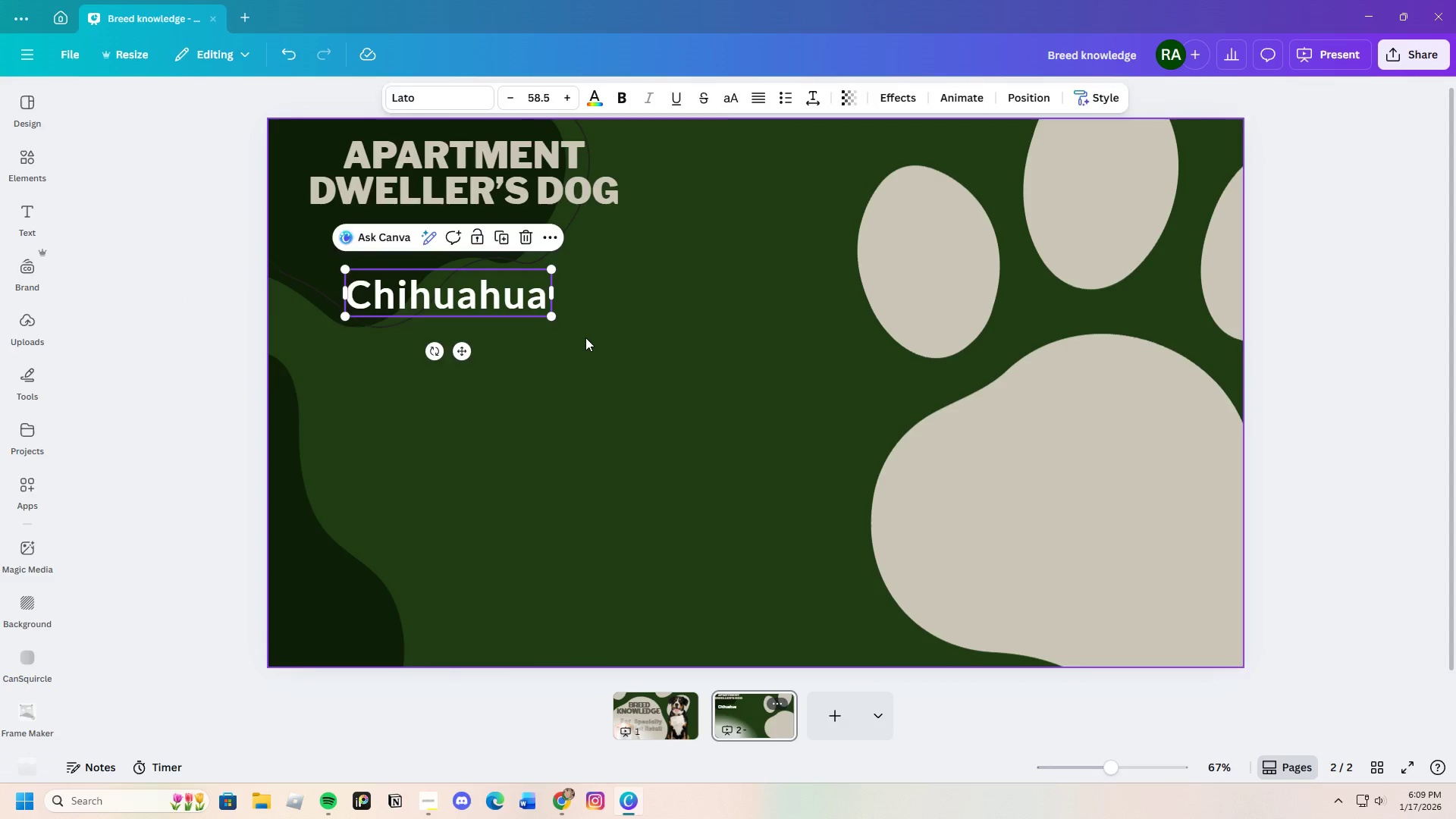 
left_click([585, 337])
 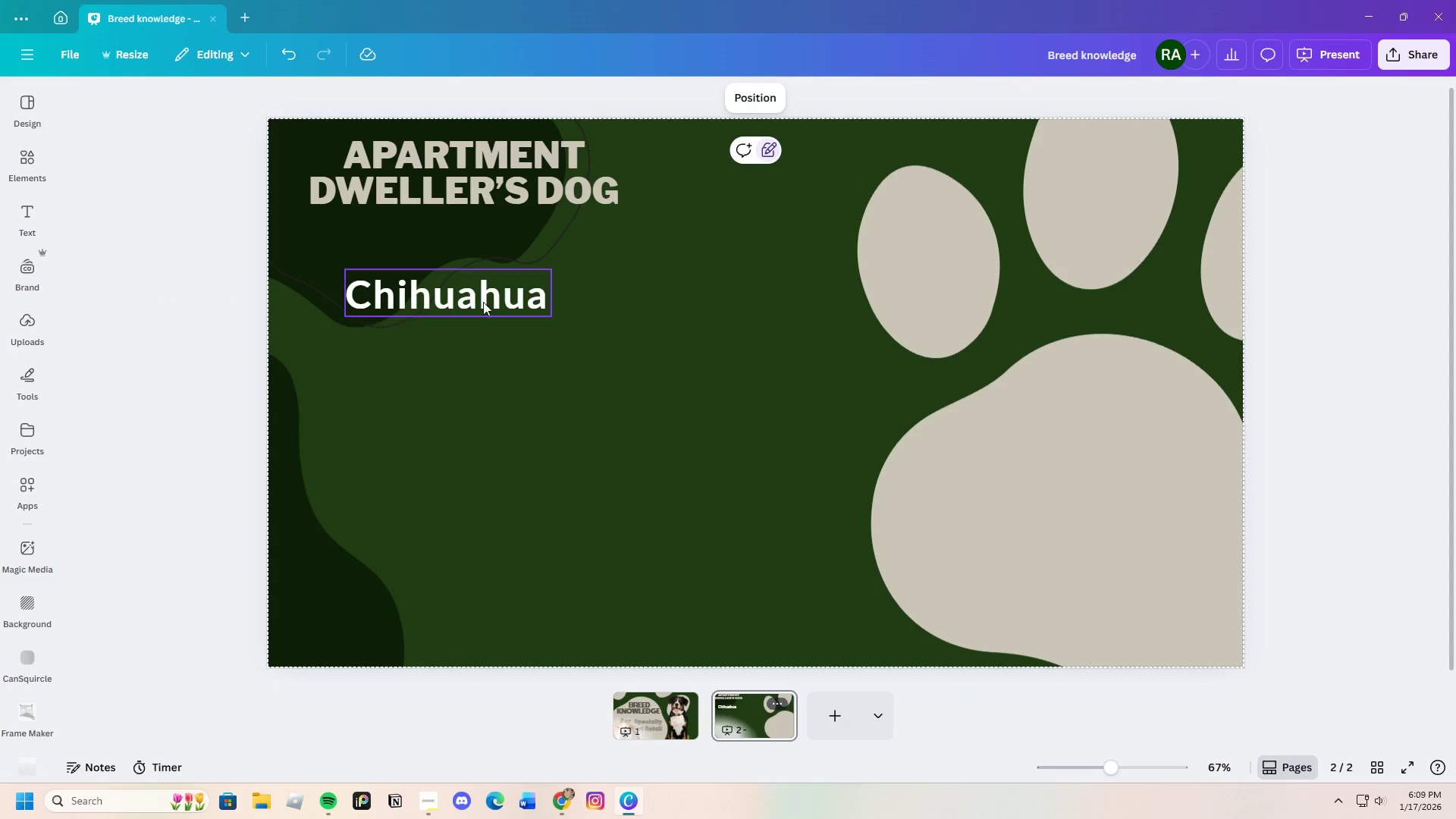 
left_click([480, 297])
 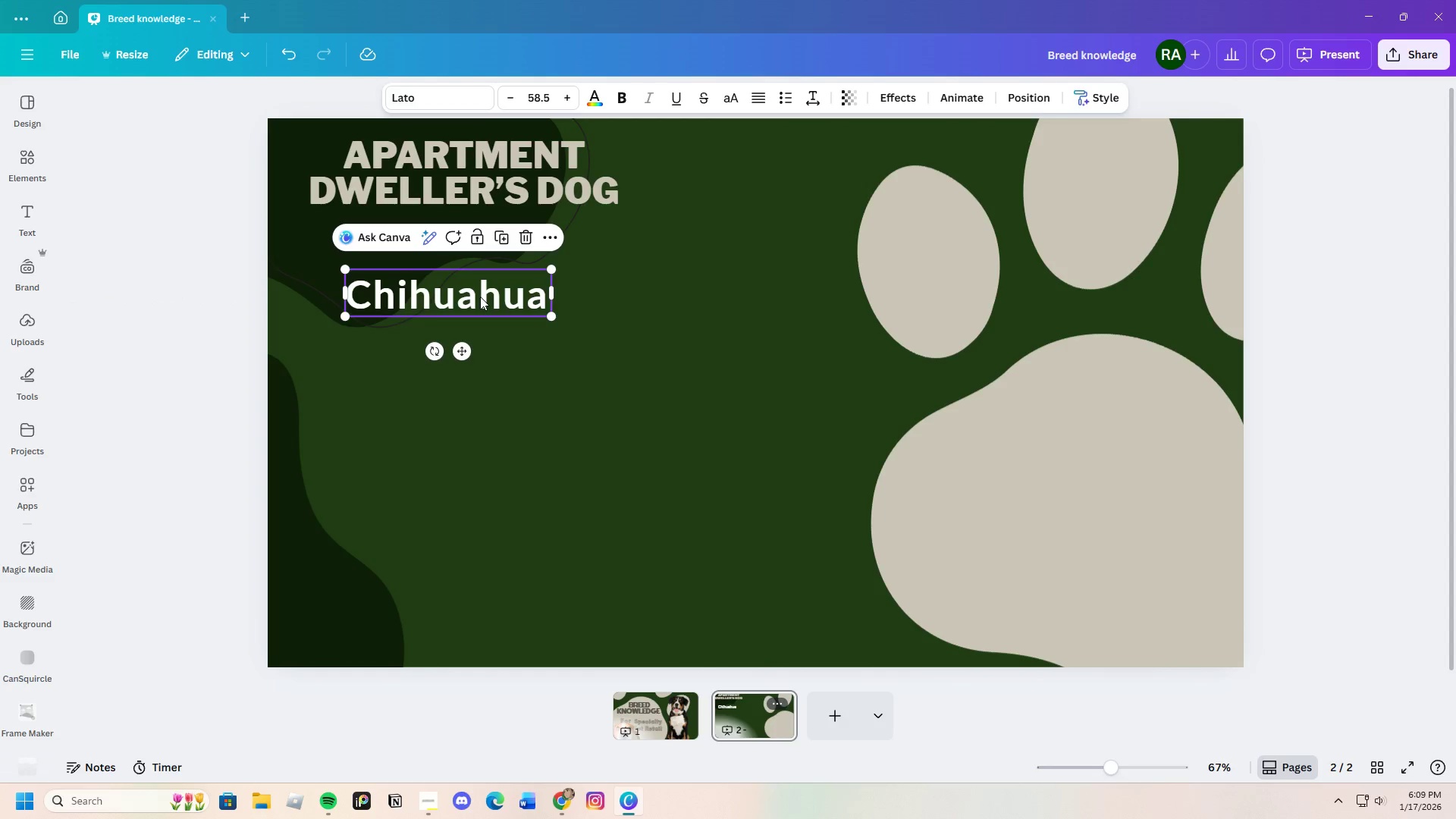 
left_click_drag(start_coordinate=[480, 297], to_coordinate=[494, 282])
 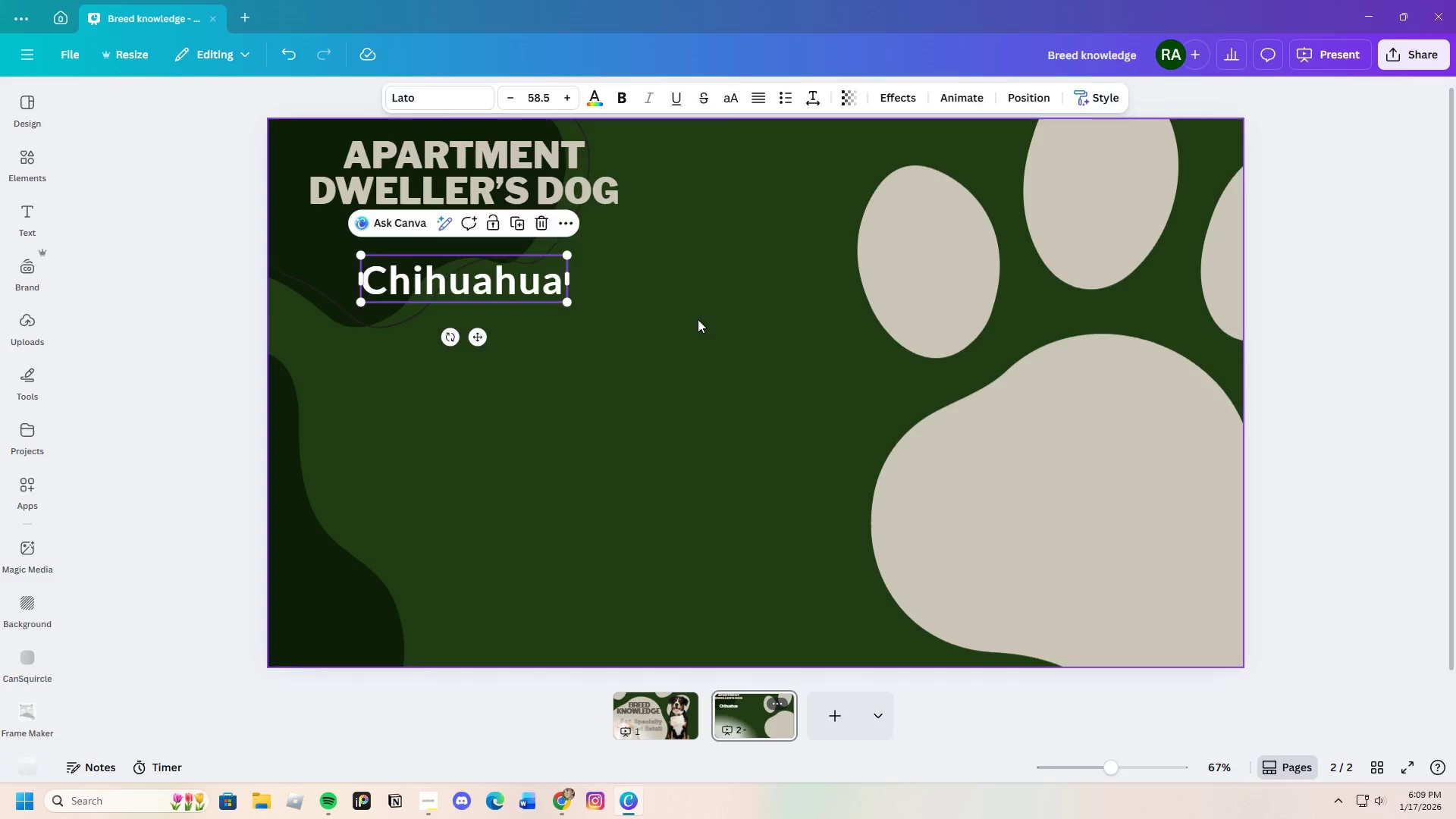 
left_click([698, 319])
 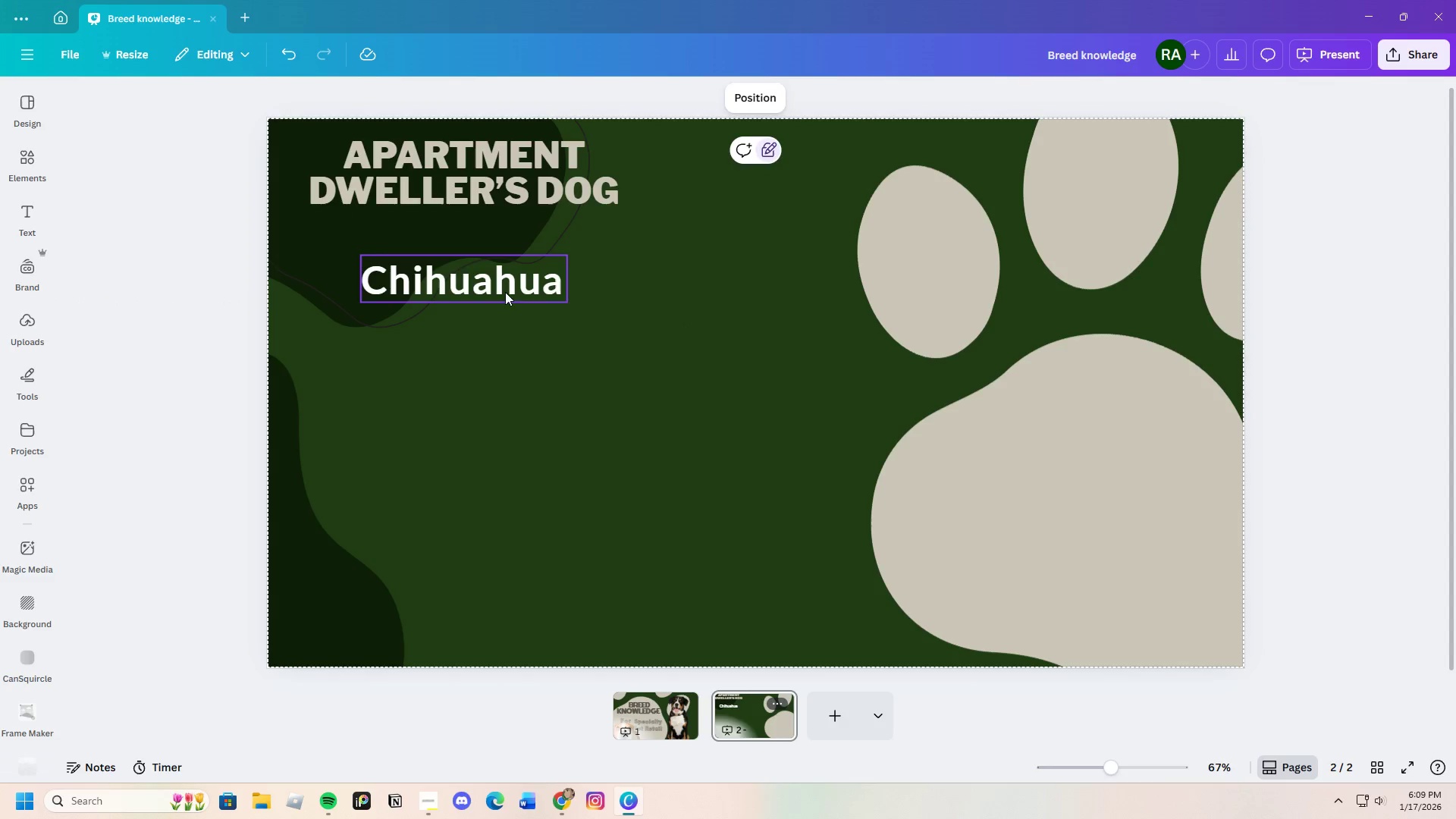 
left_click([517, 277])
 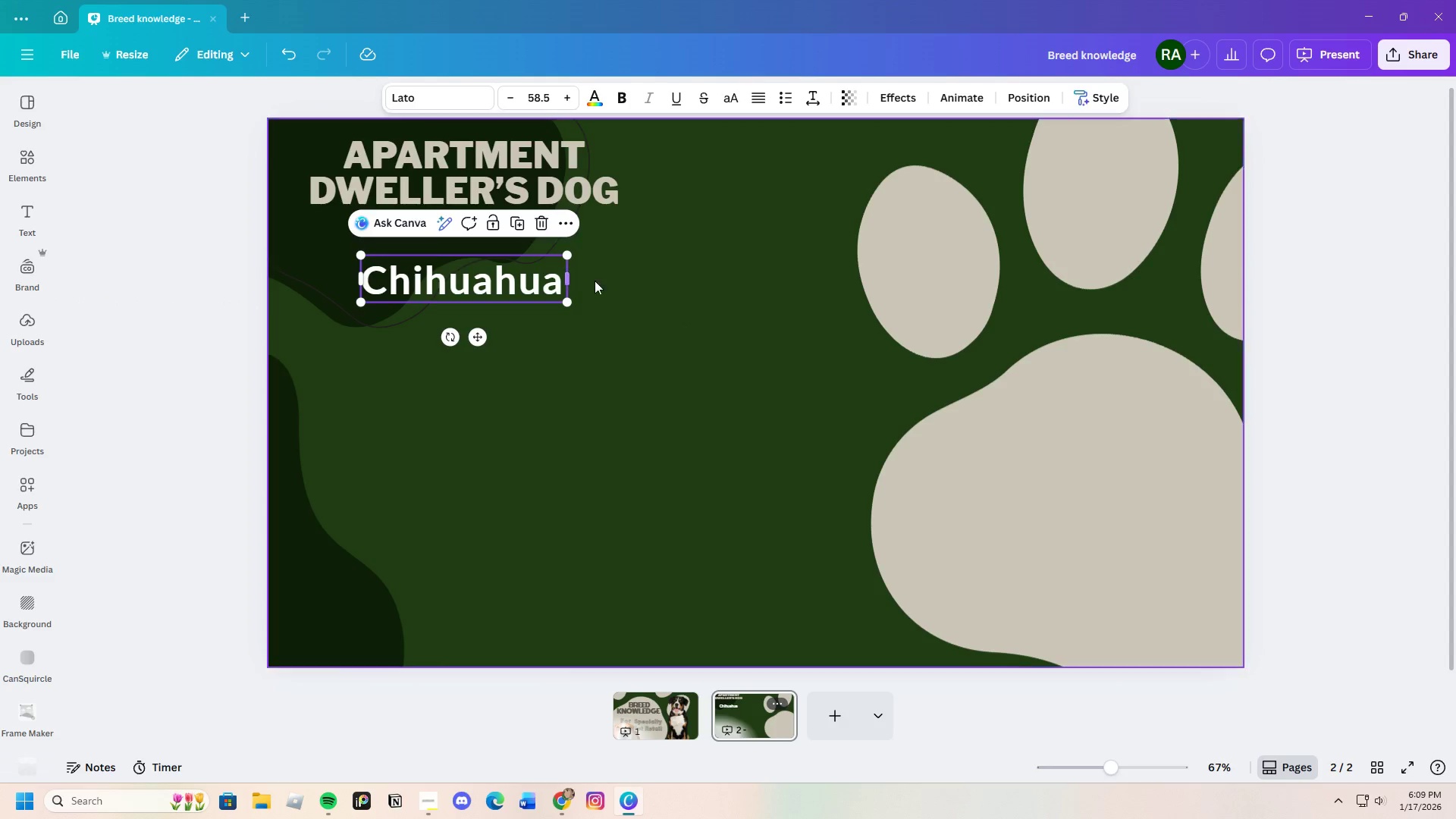 
left_click([642, 281])
 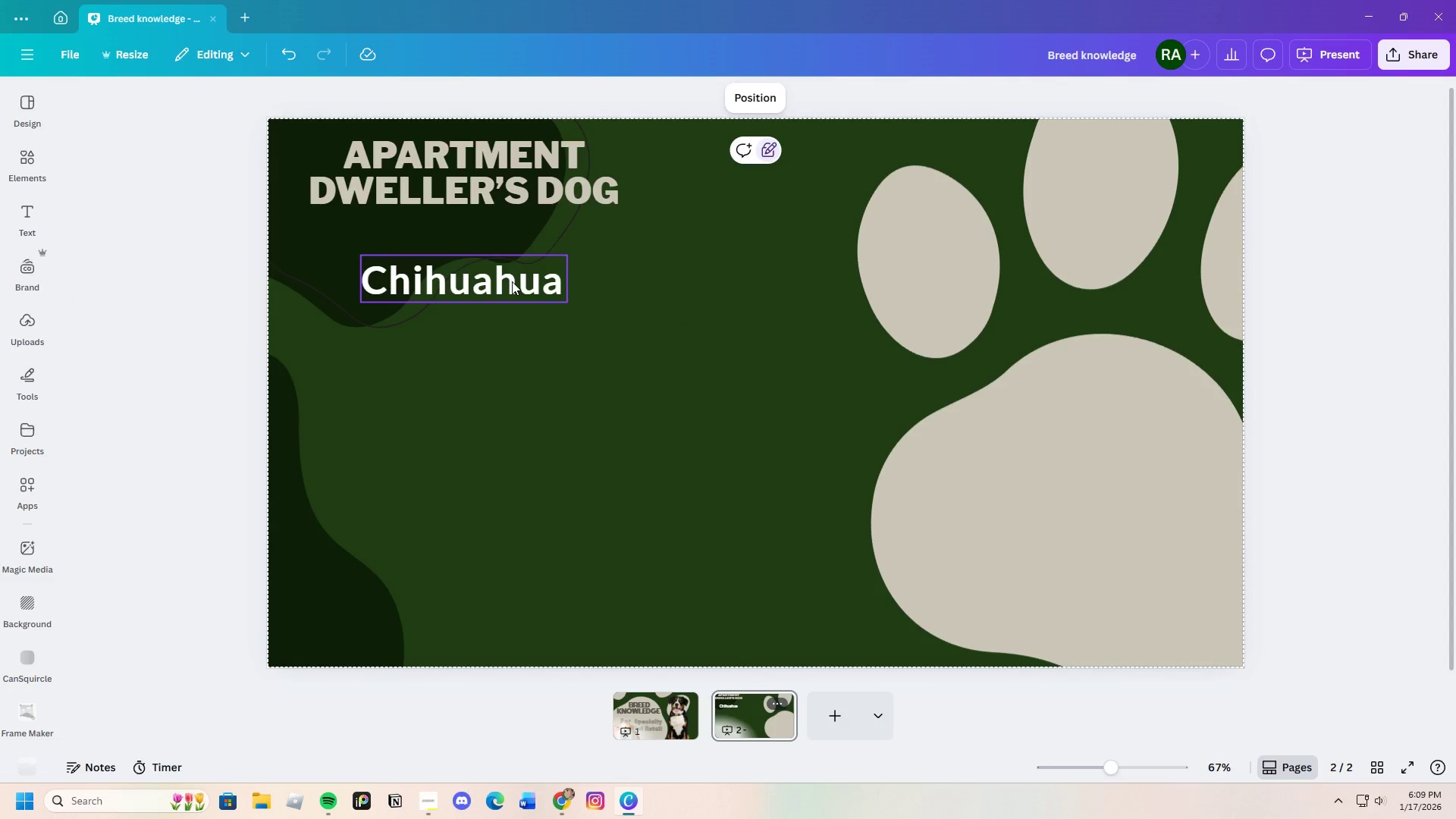 
left_click_drag(start_coordinate=[523, 284], to_coordinate=[634, 288])
 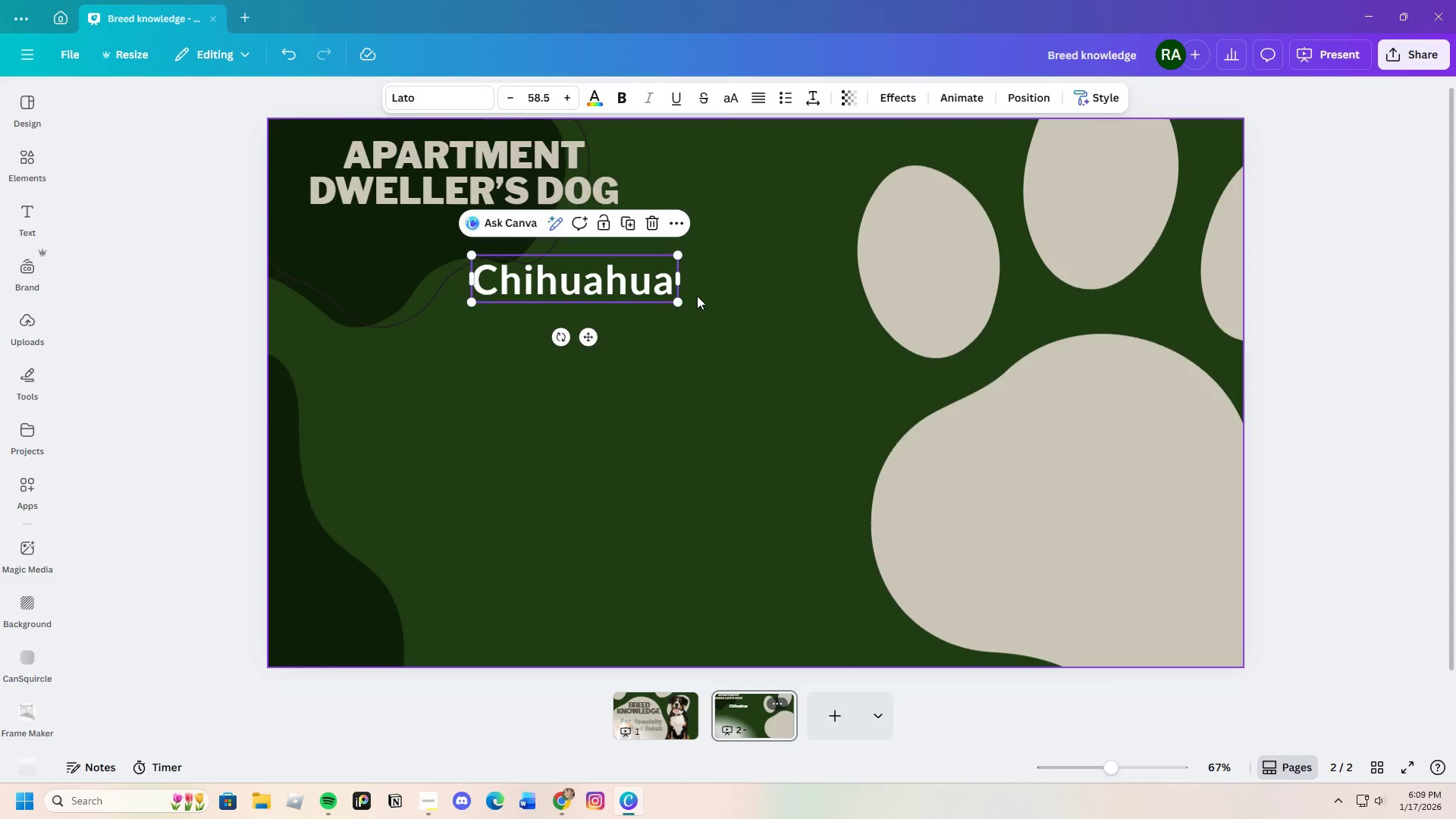 
left_click([697, 296])
 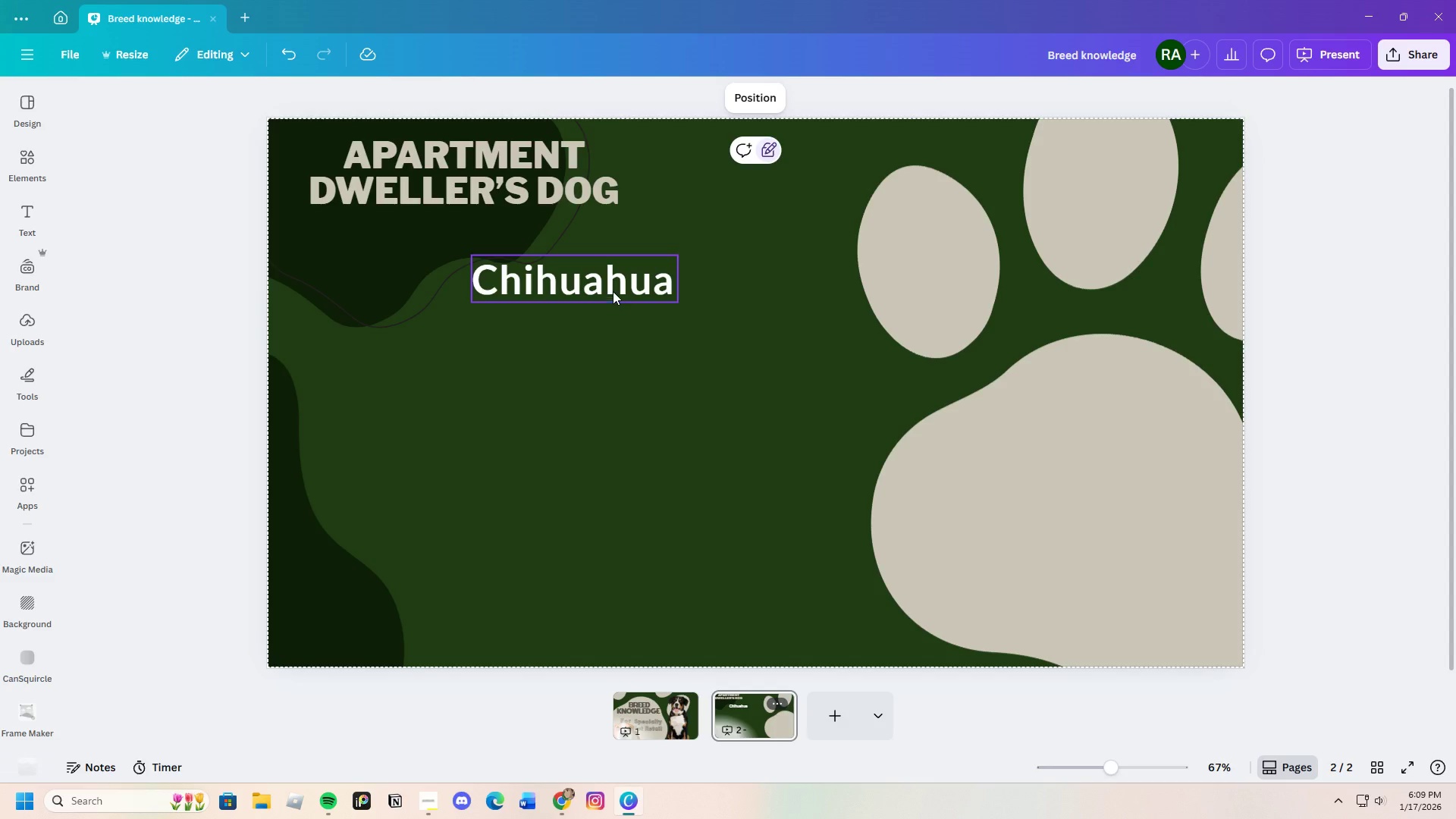 
left_click_drag(start_coordinate=[616, 289], to_coordinate=[620, 297])
 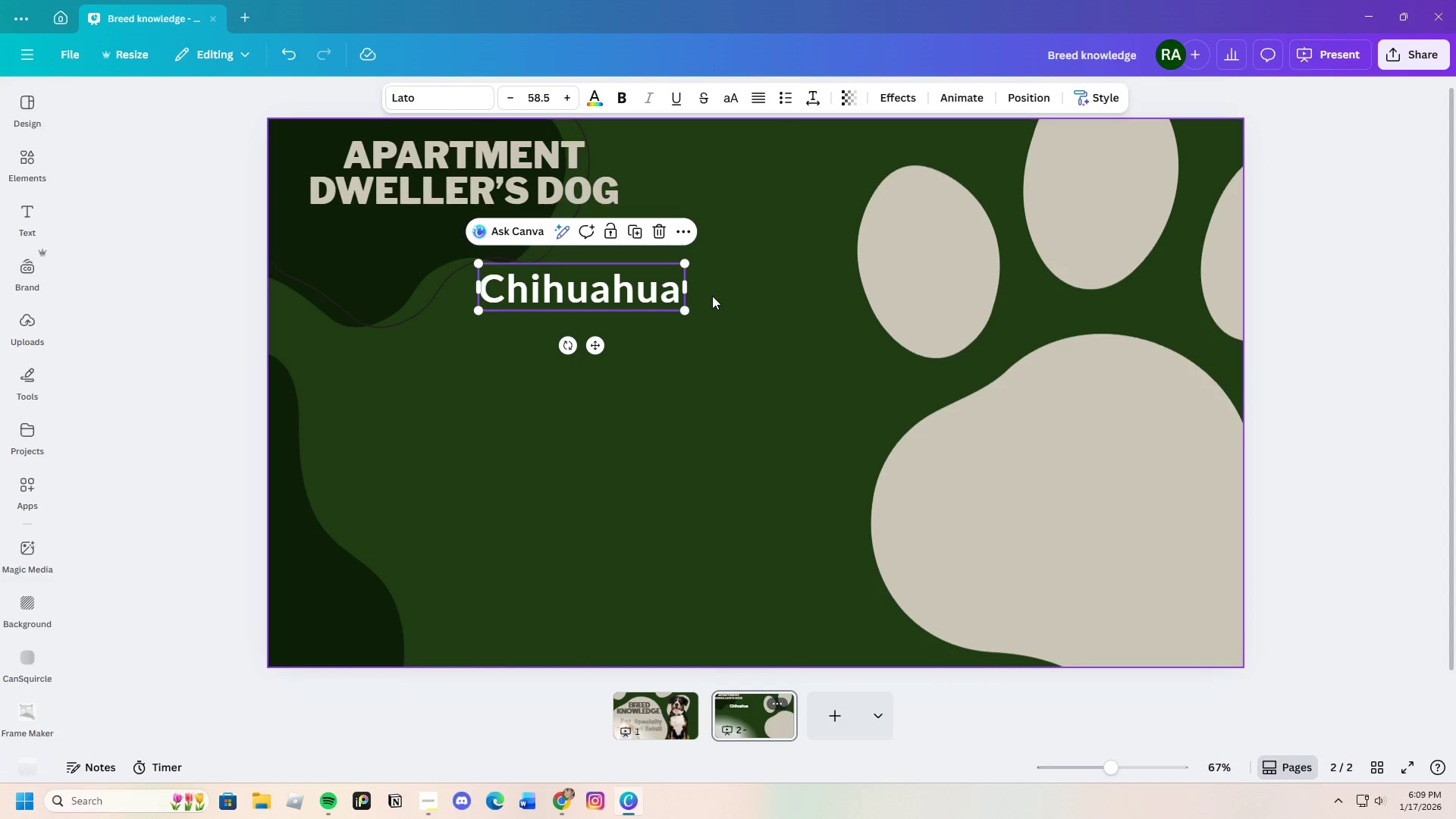 
left_click([712, 296])
 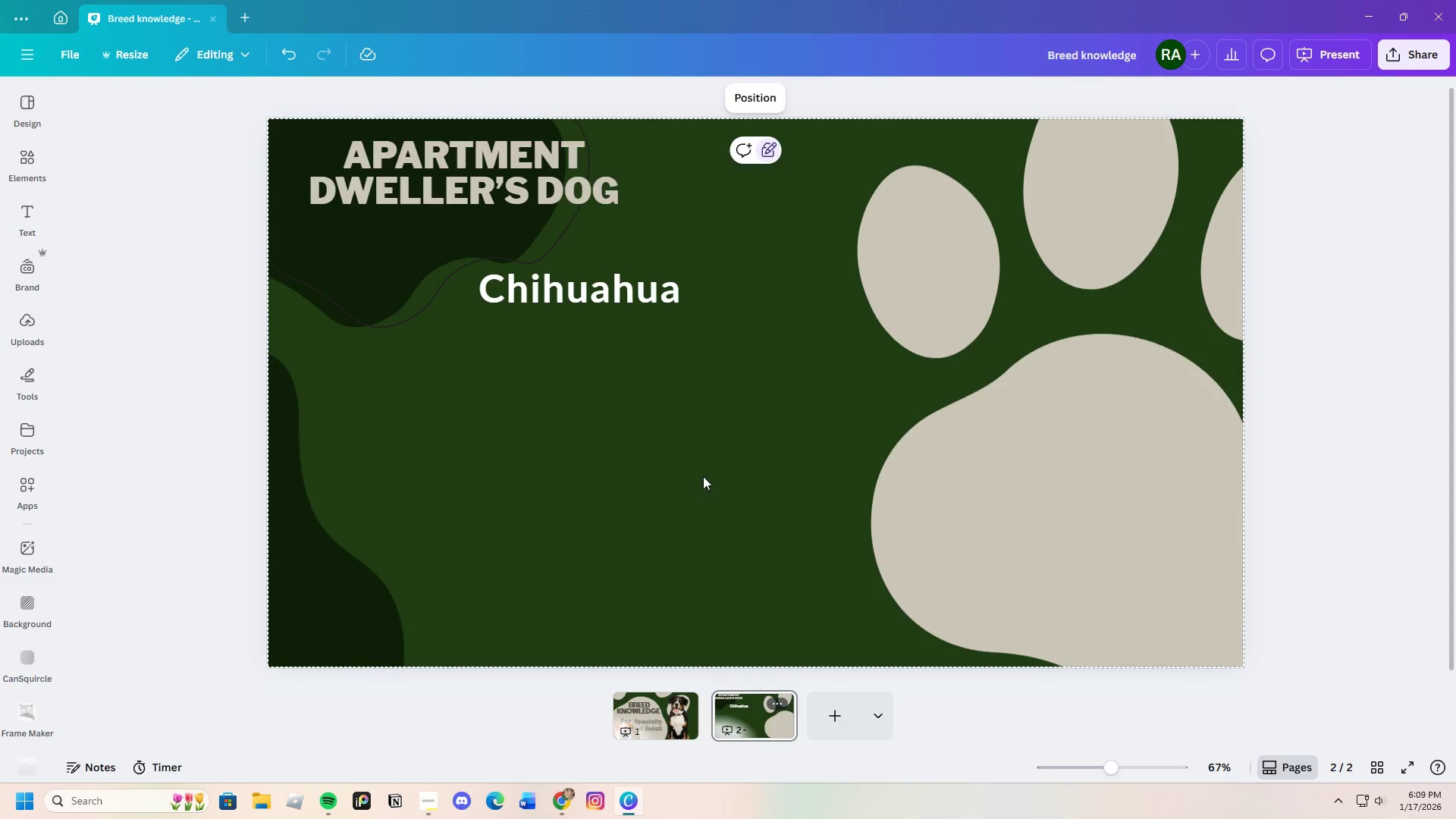 
left_click([700, 474])
 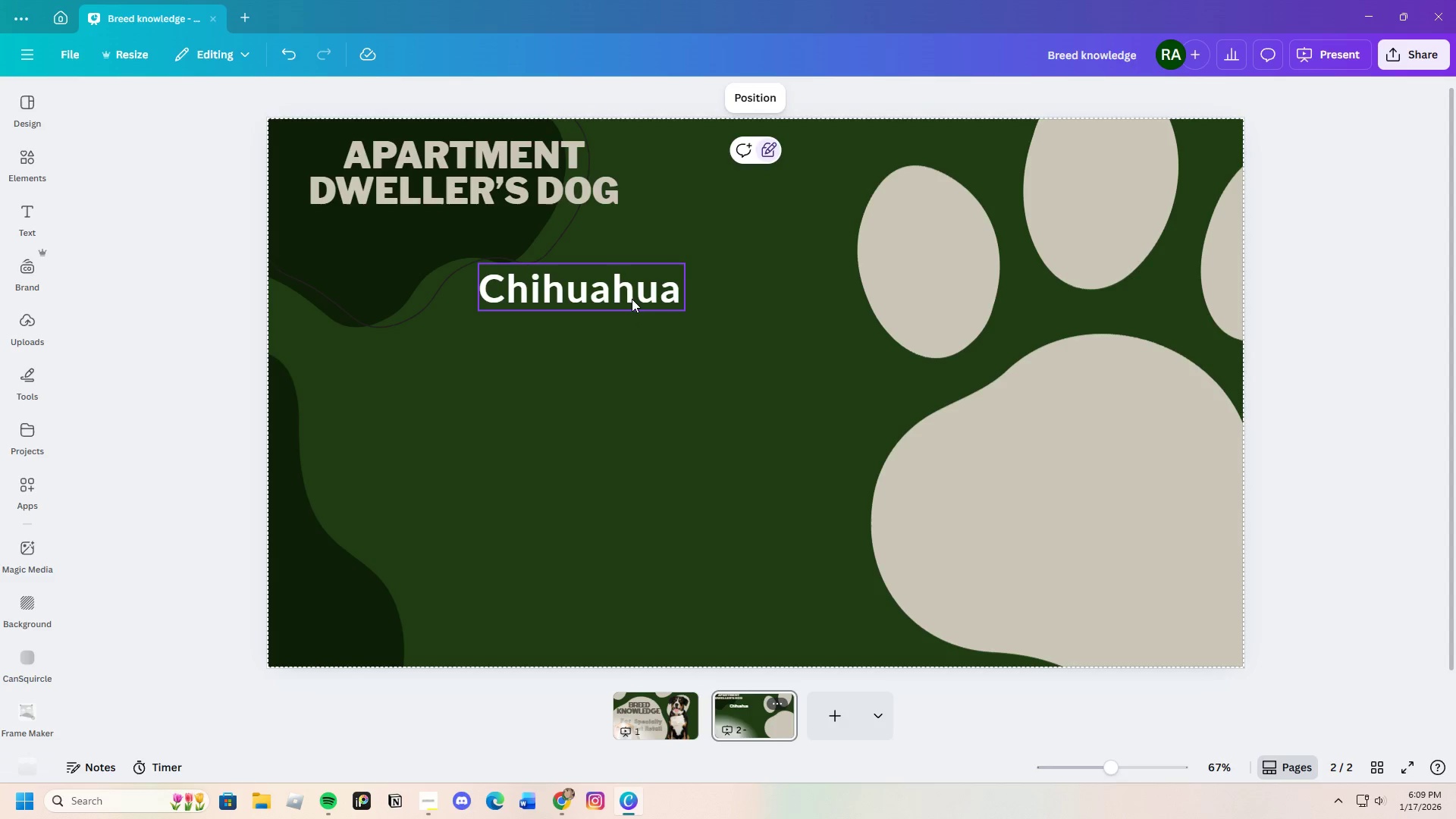 
left_click([632, 298])
 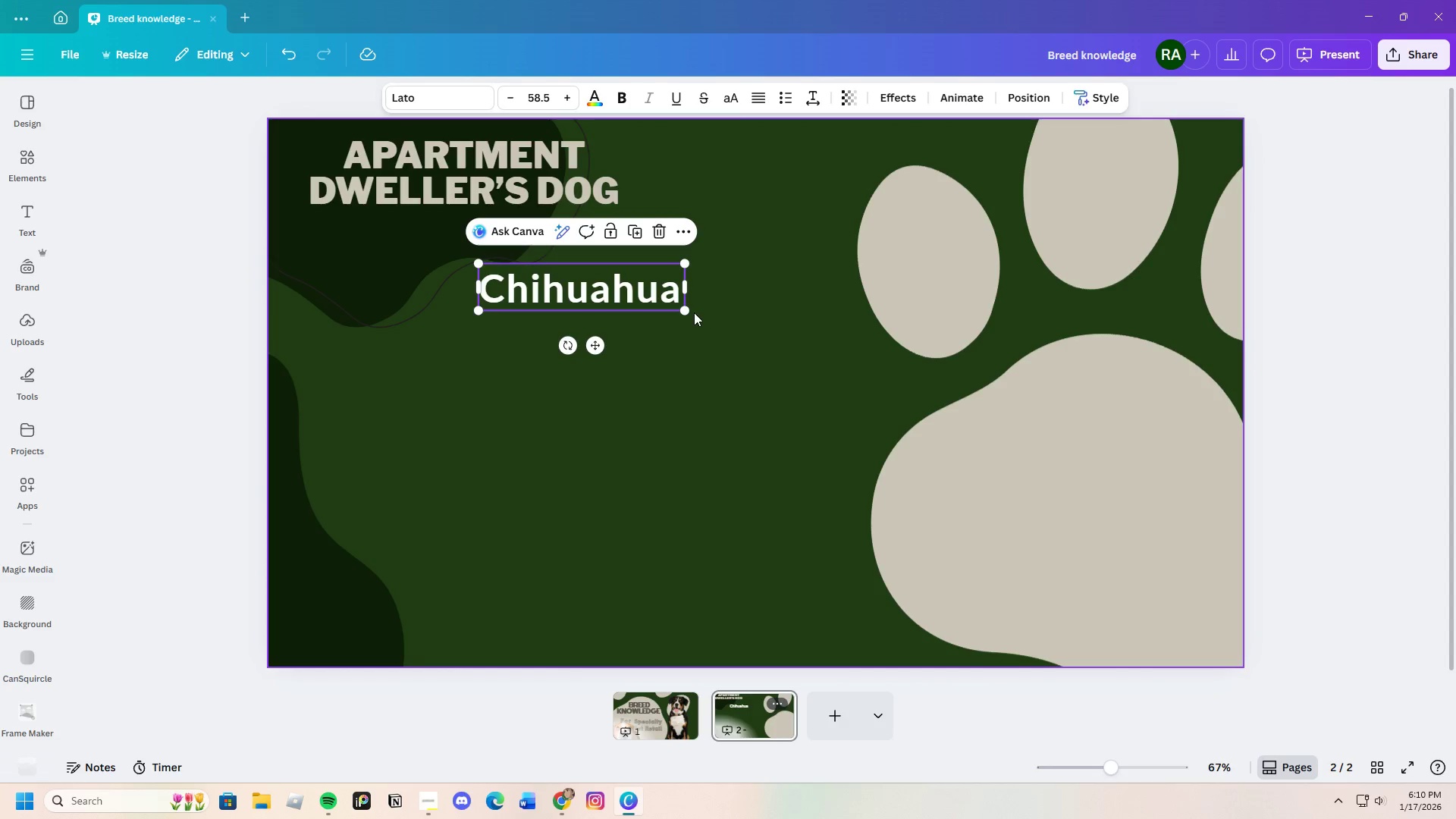 
left_click_drag(start_coordinate=[682, 312], to_coordinate=[766, 345])
 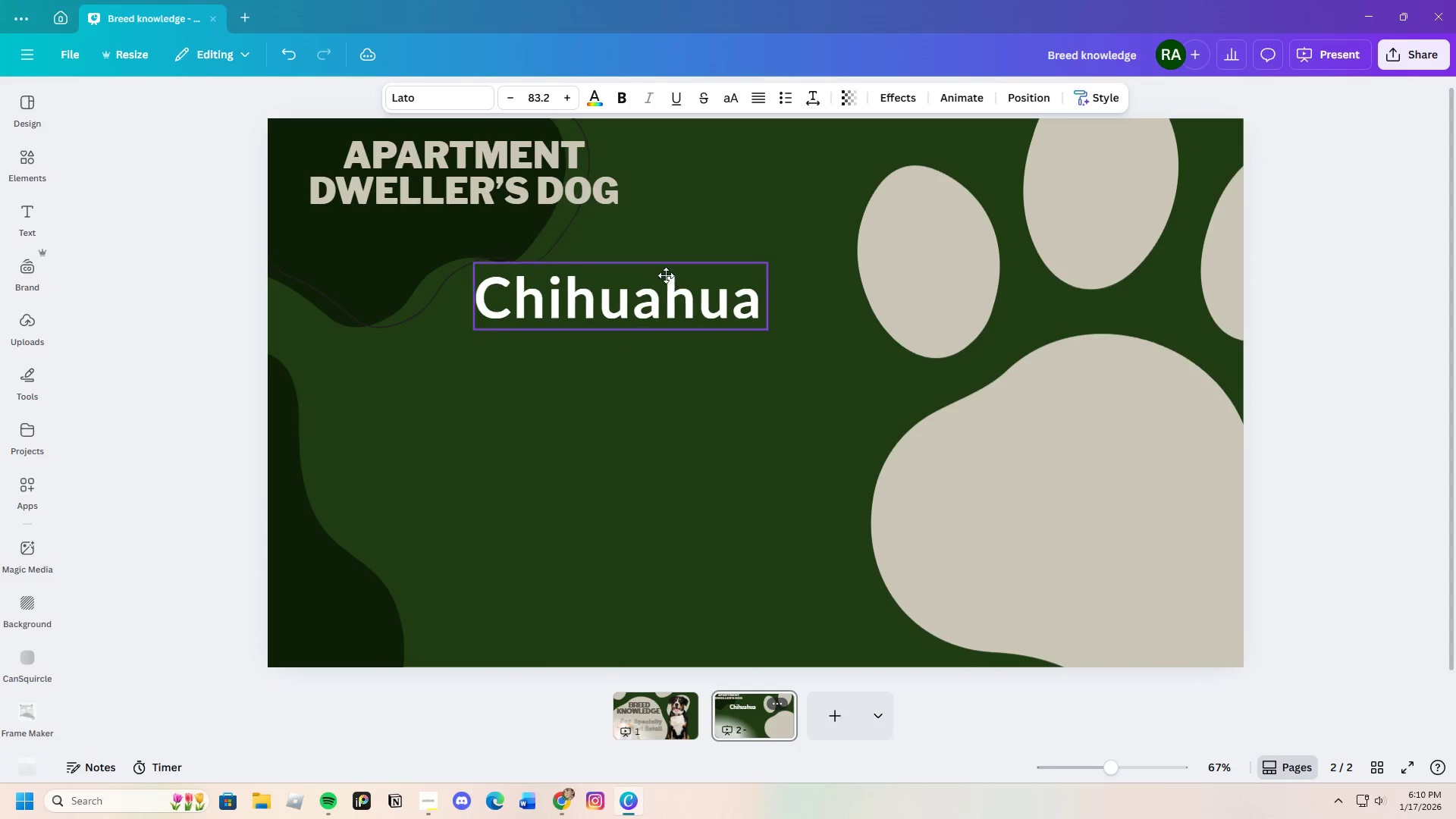 
left_click_drag(start_coordinate=[673, 276], to_coordinate=[630, 267])
 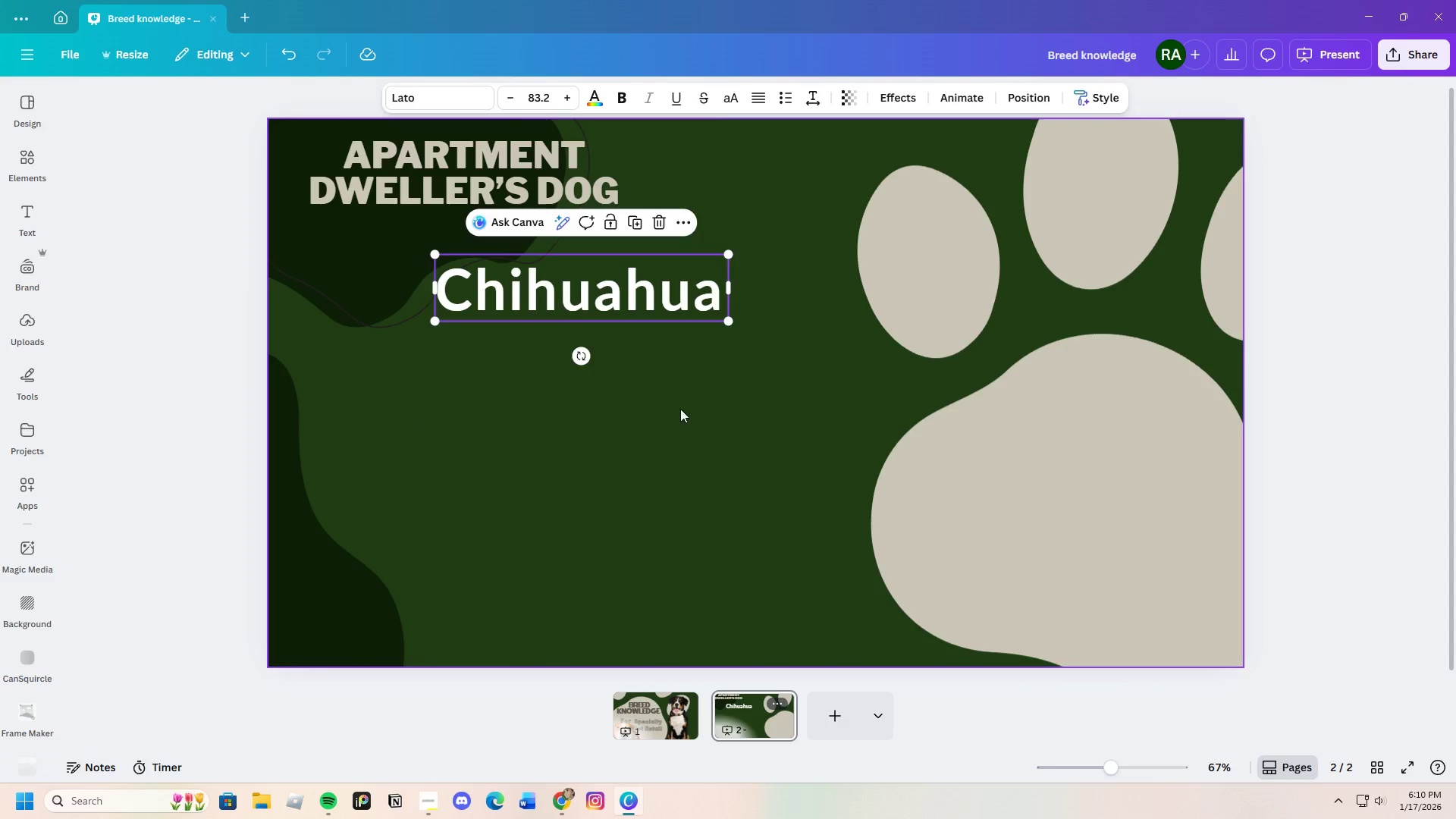 
left_click([680, 409])
 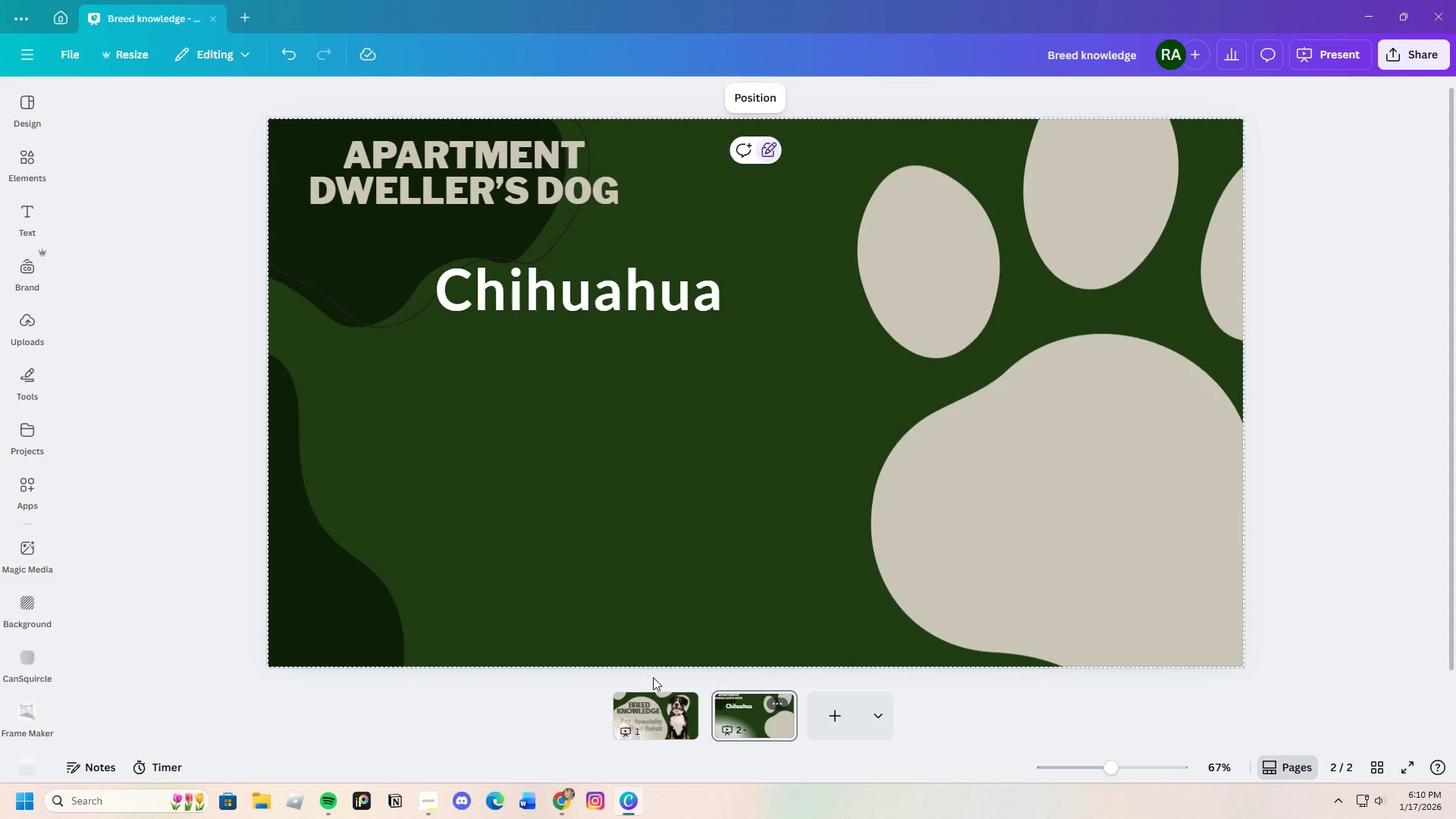 
wait(15.27)
 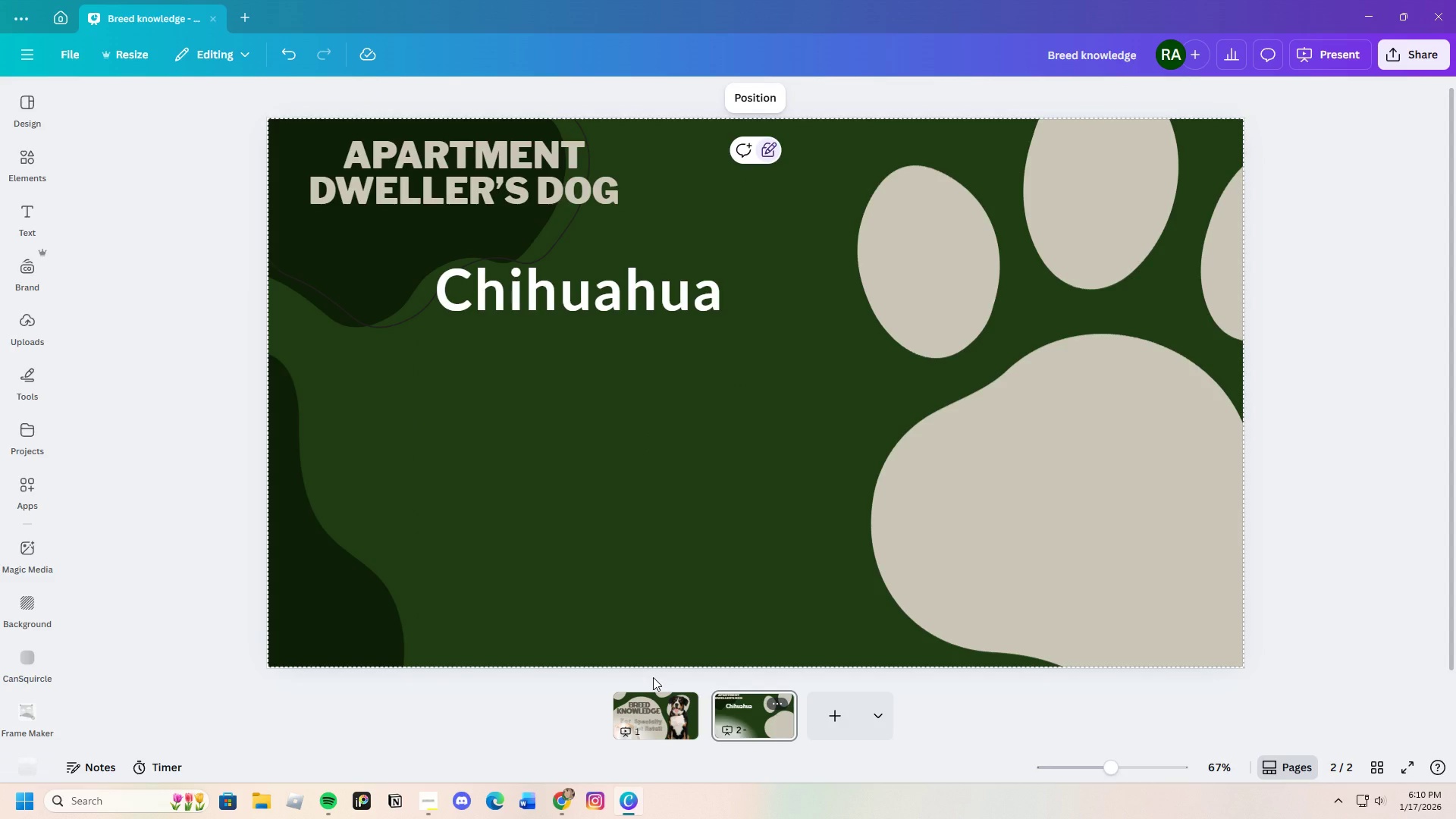 
left_click([629, 800])
 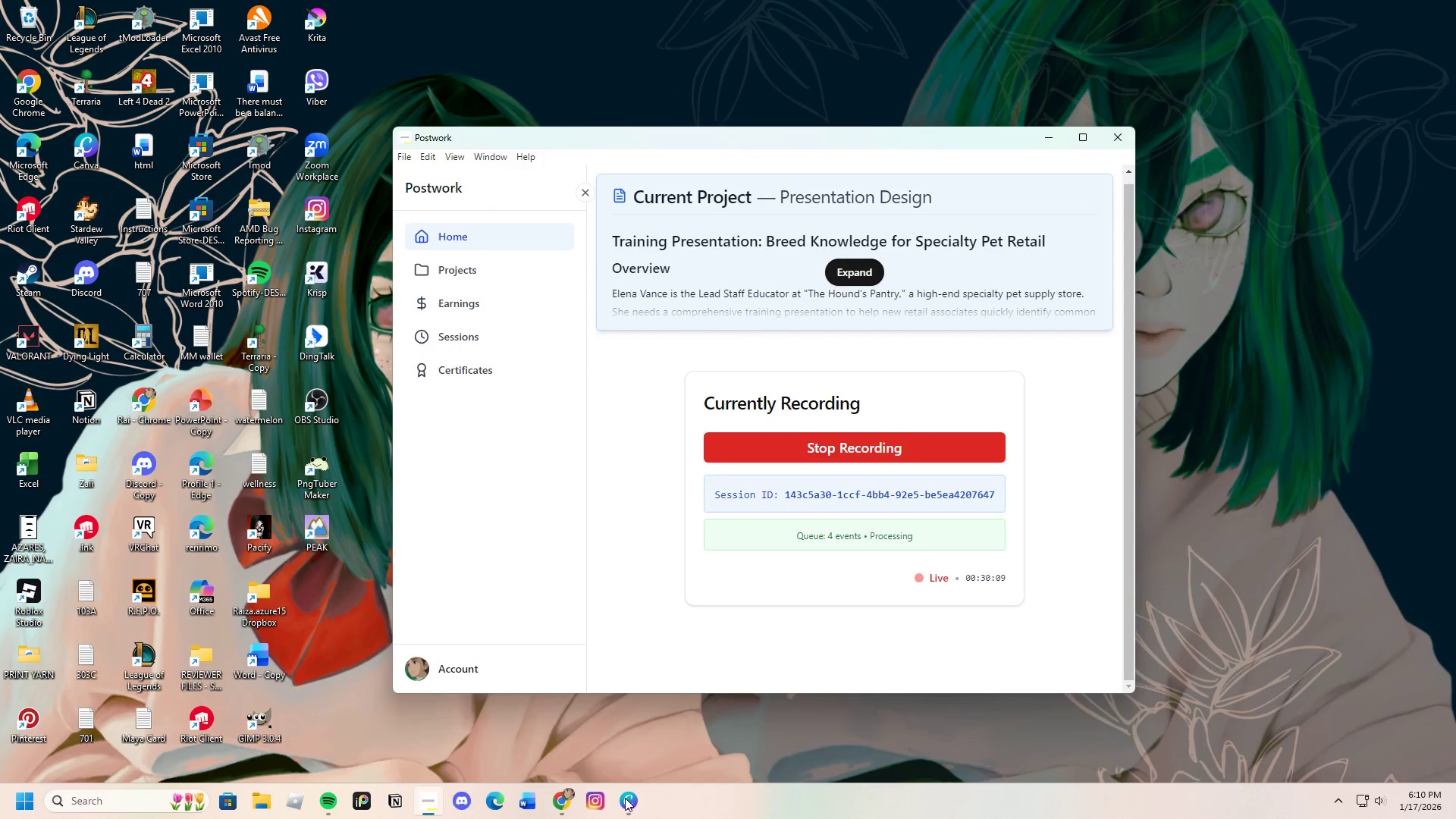 
left_click([625, 798])
 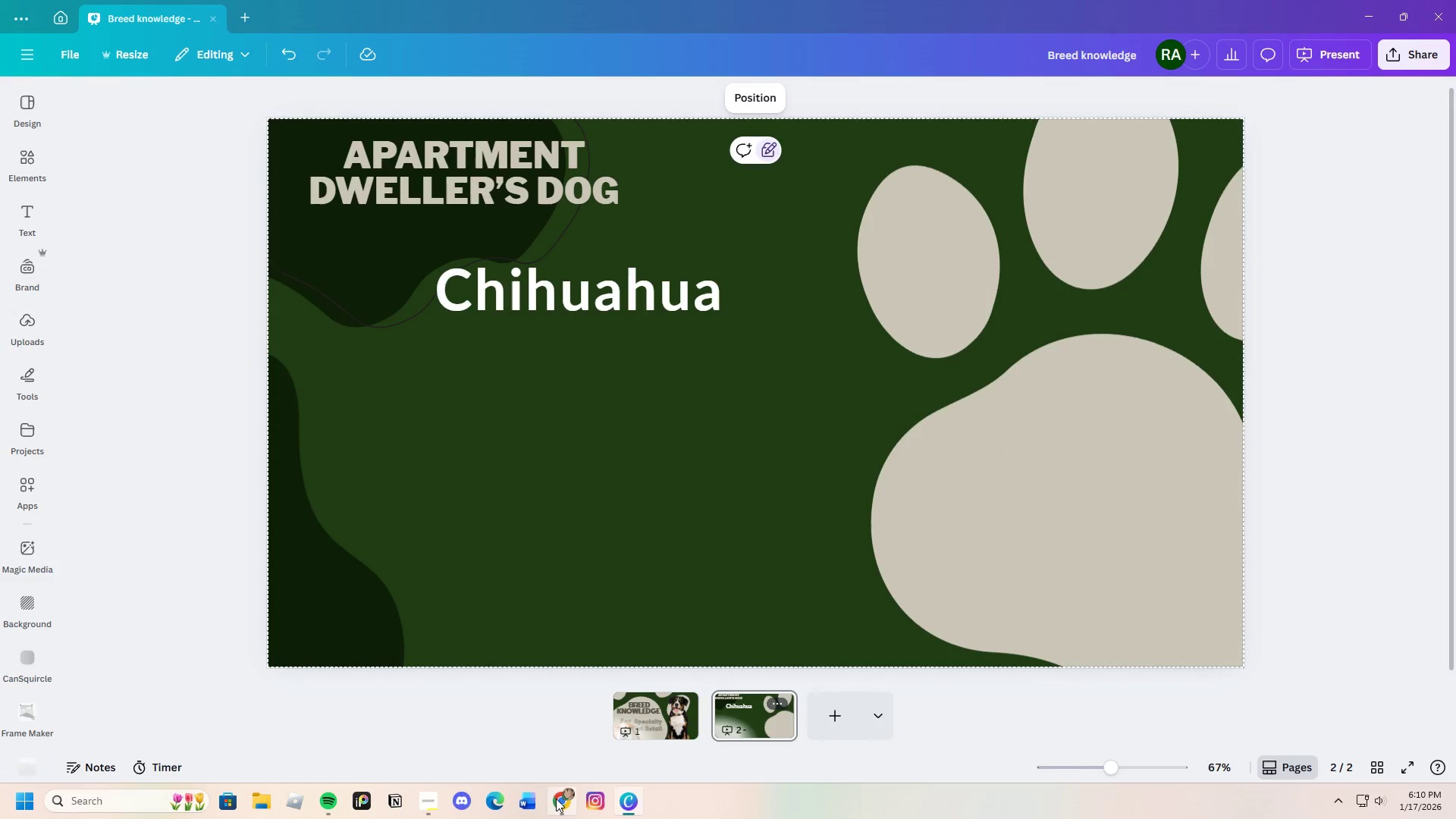 
left_click([562, 795])
 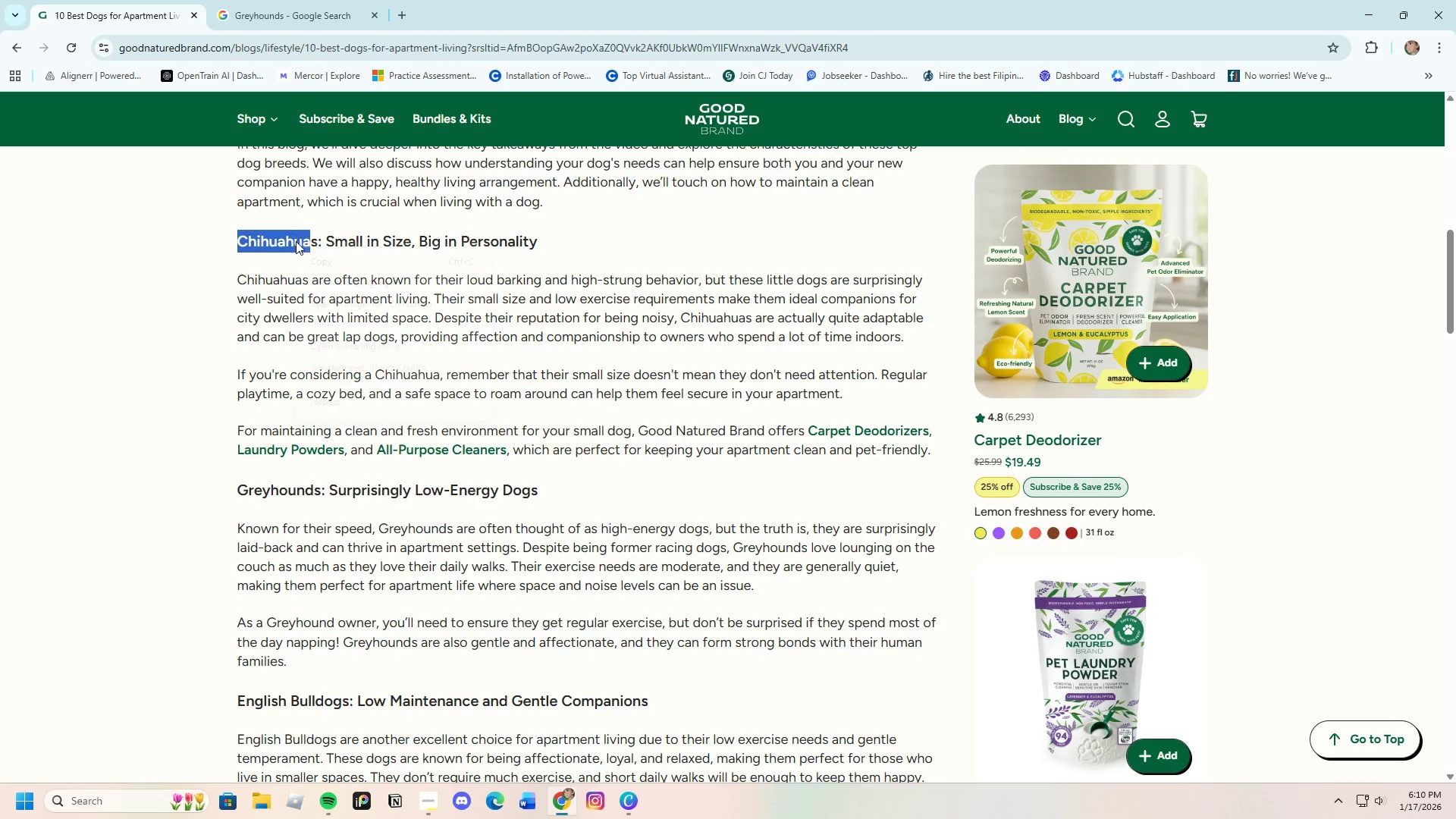 
left_click([322, 253])
 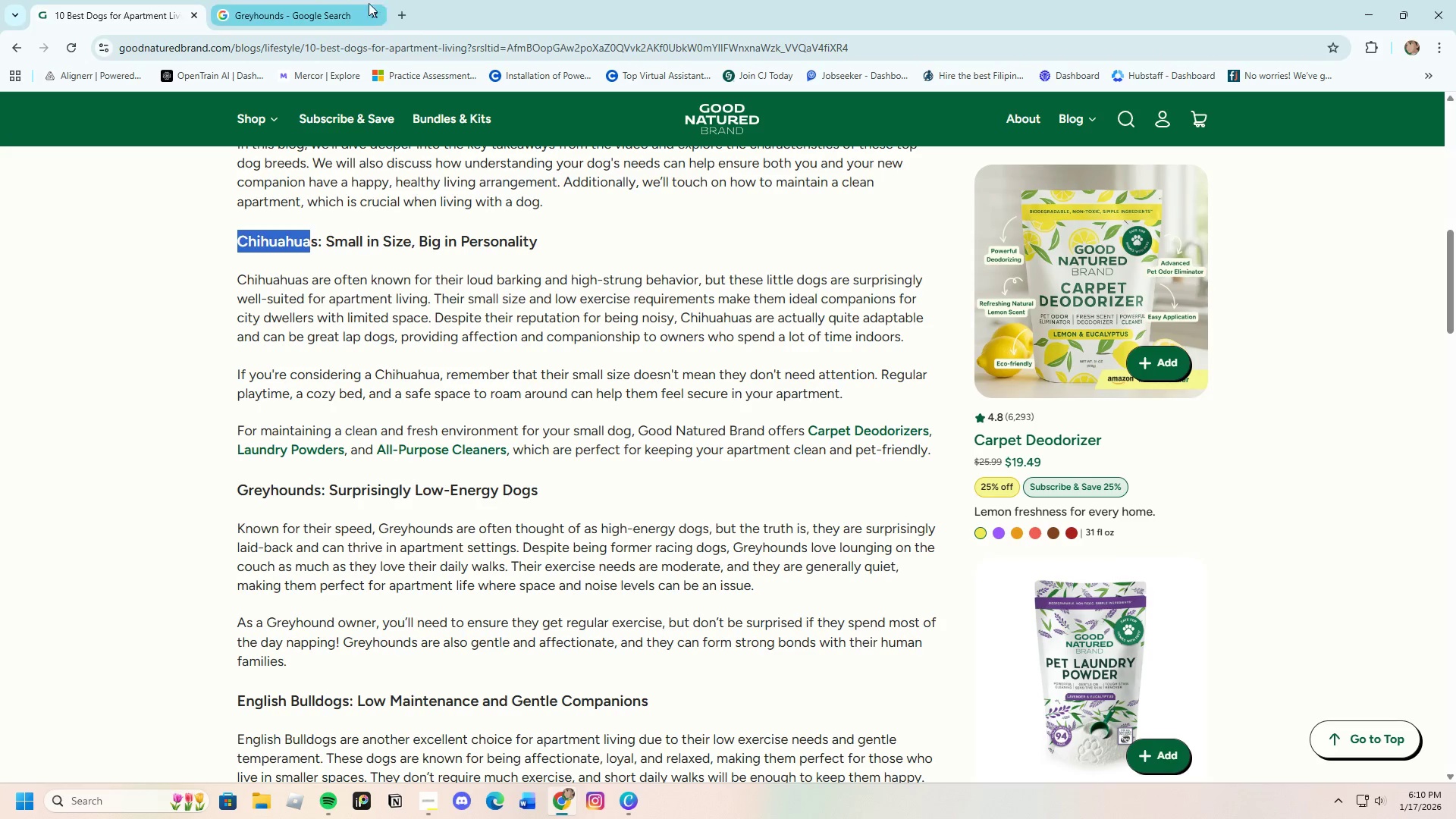 
left_click([329, 8])
 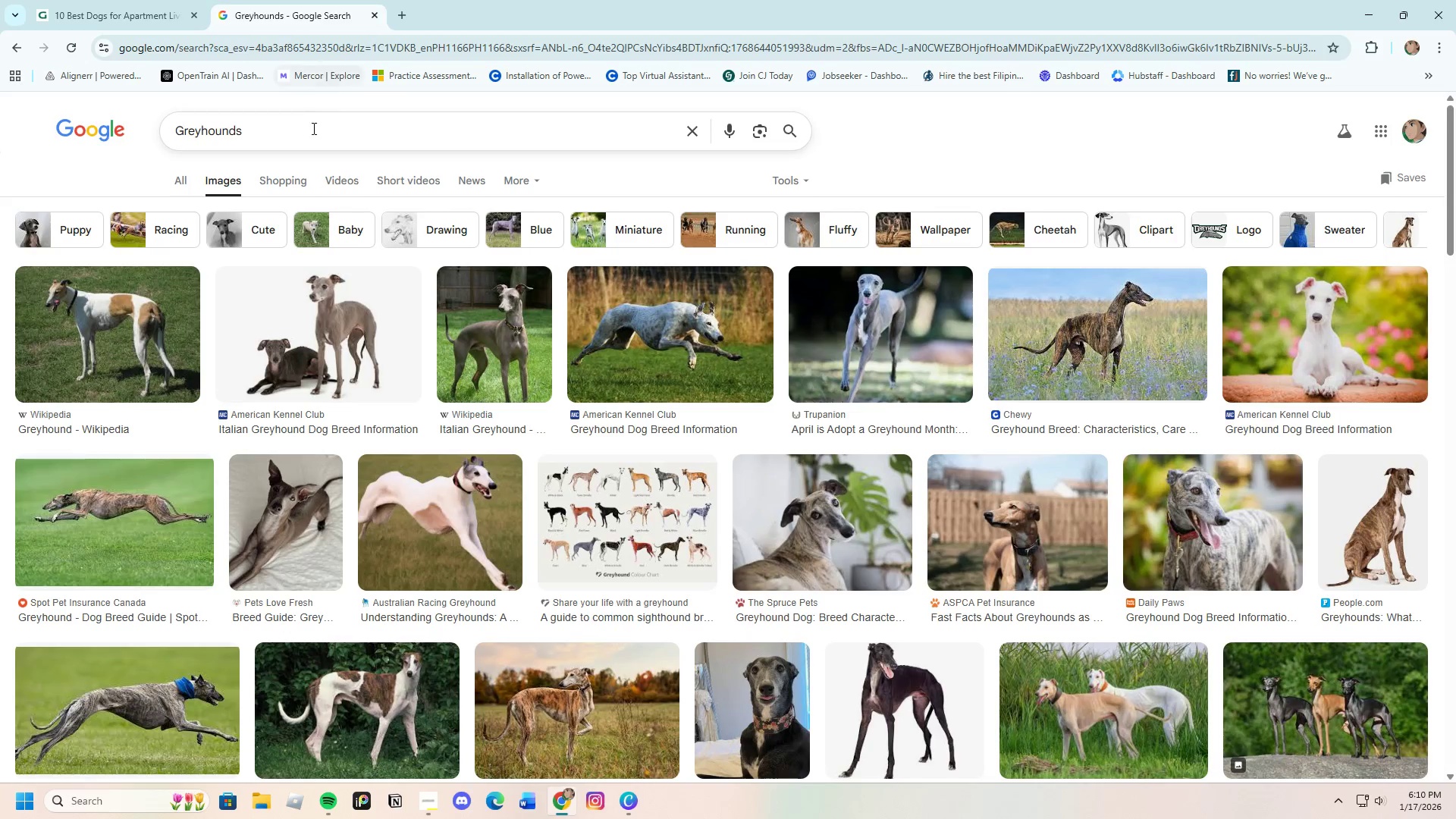 
left_click_drag(start_coordinate=[306, 125], to_coordinate=[201, 134])
 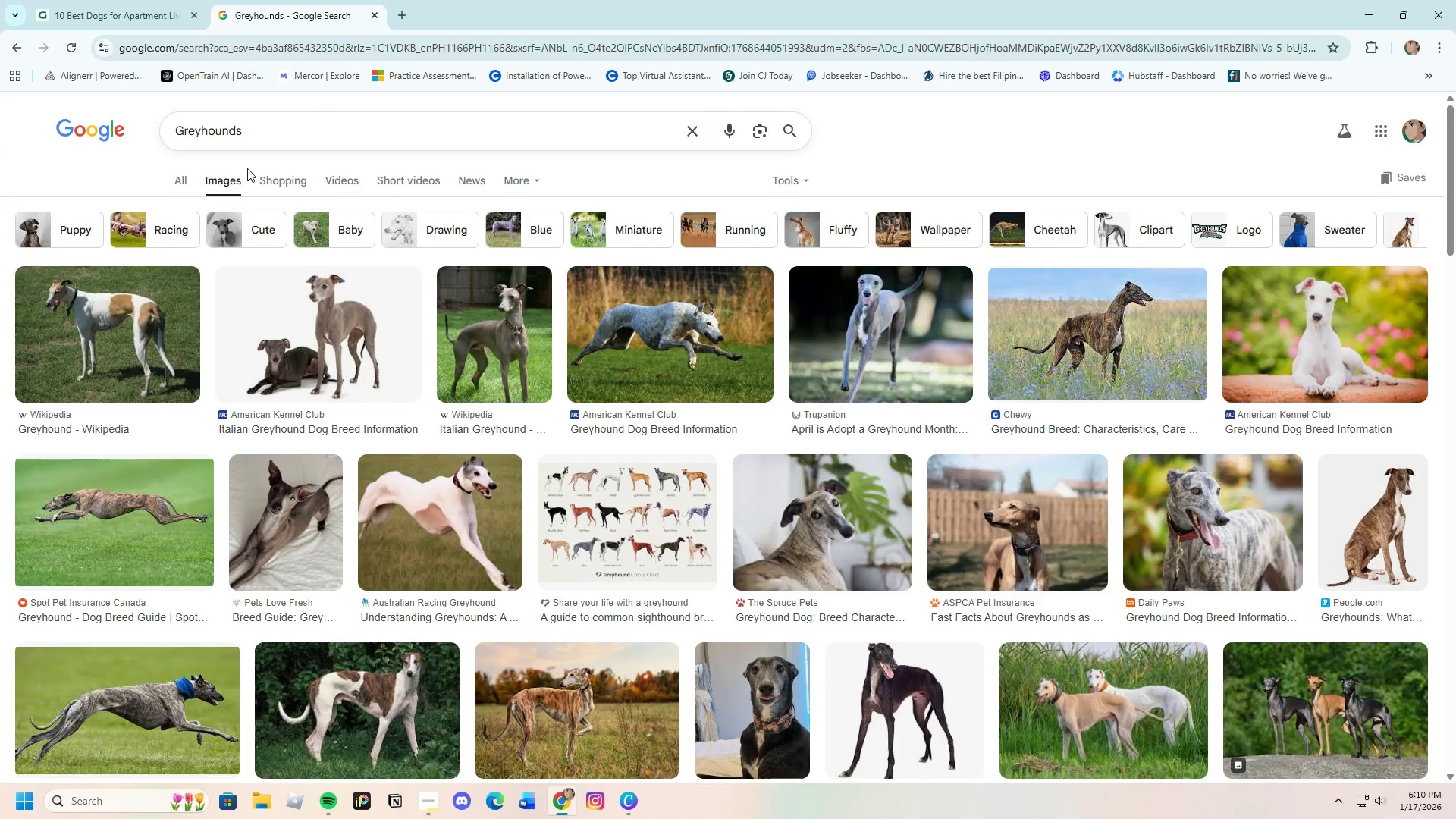 
left_click([174, 180])
 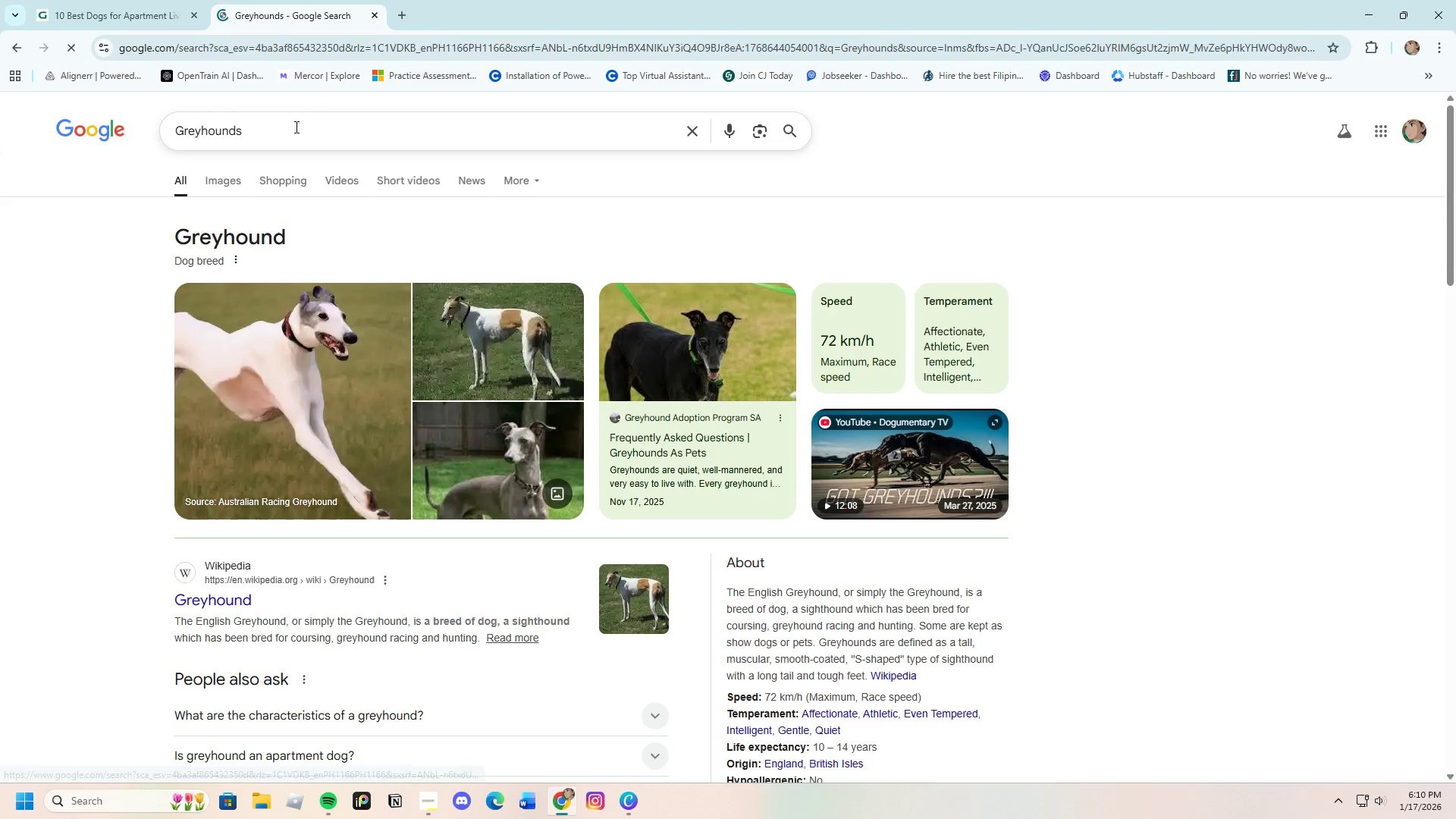 
left_click_drag(start_coordinate=[294, 127], to_coordinate=[149, 143])
 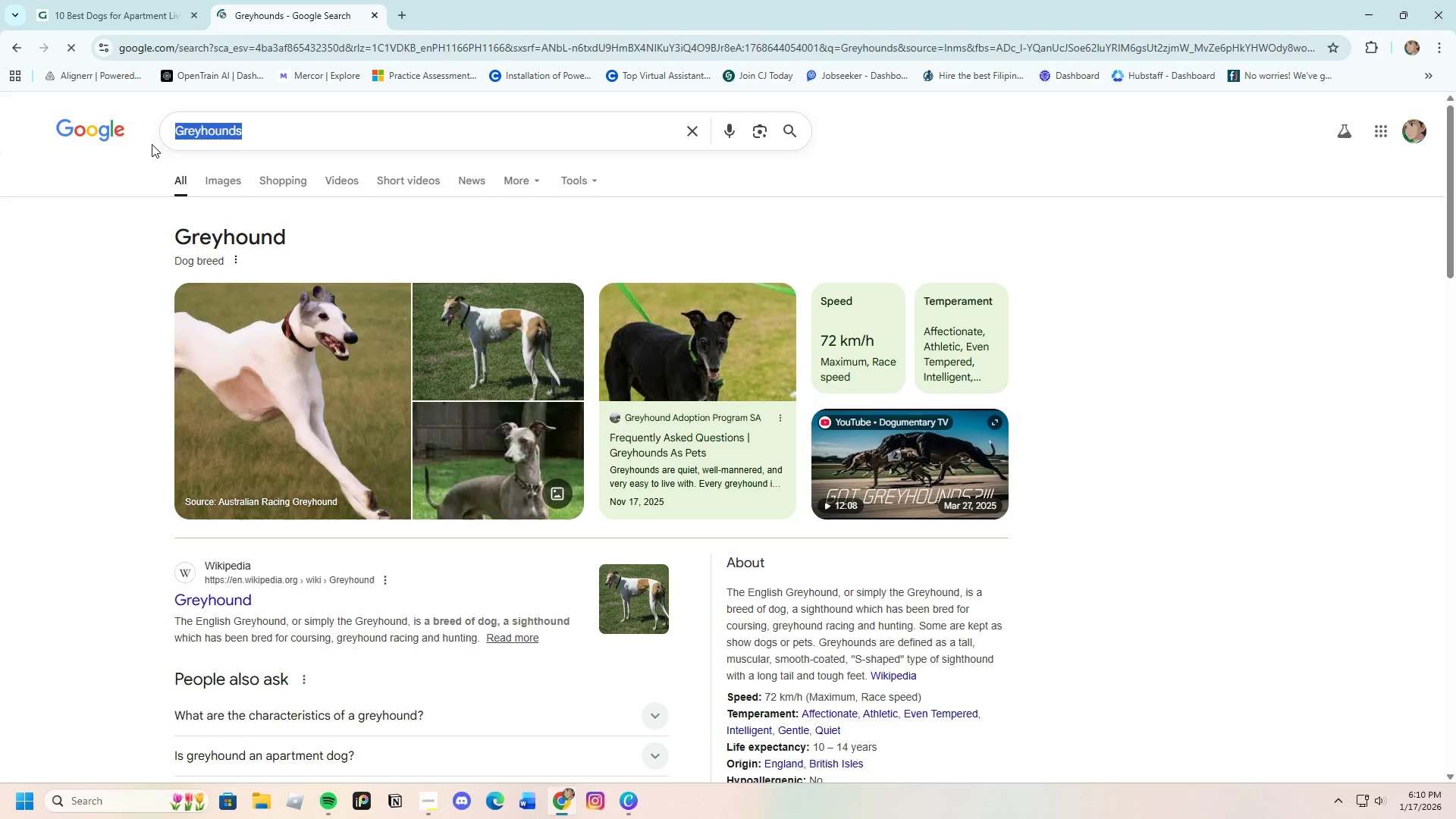 
key(Backspace)
 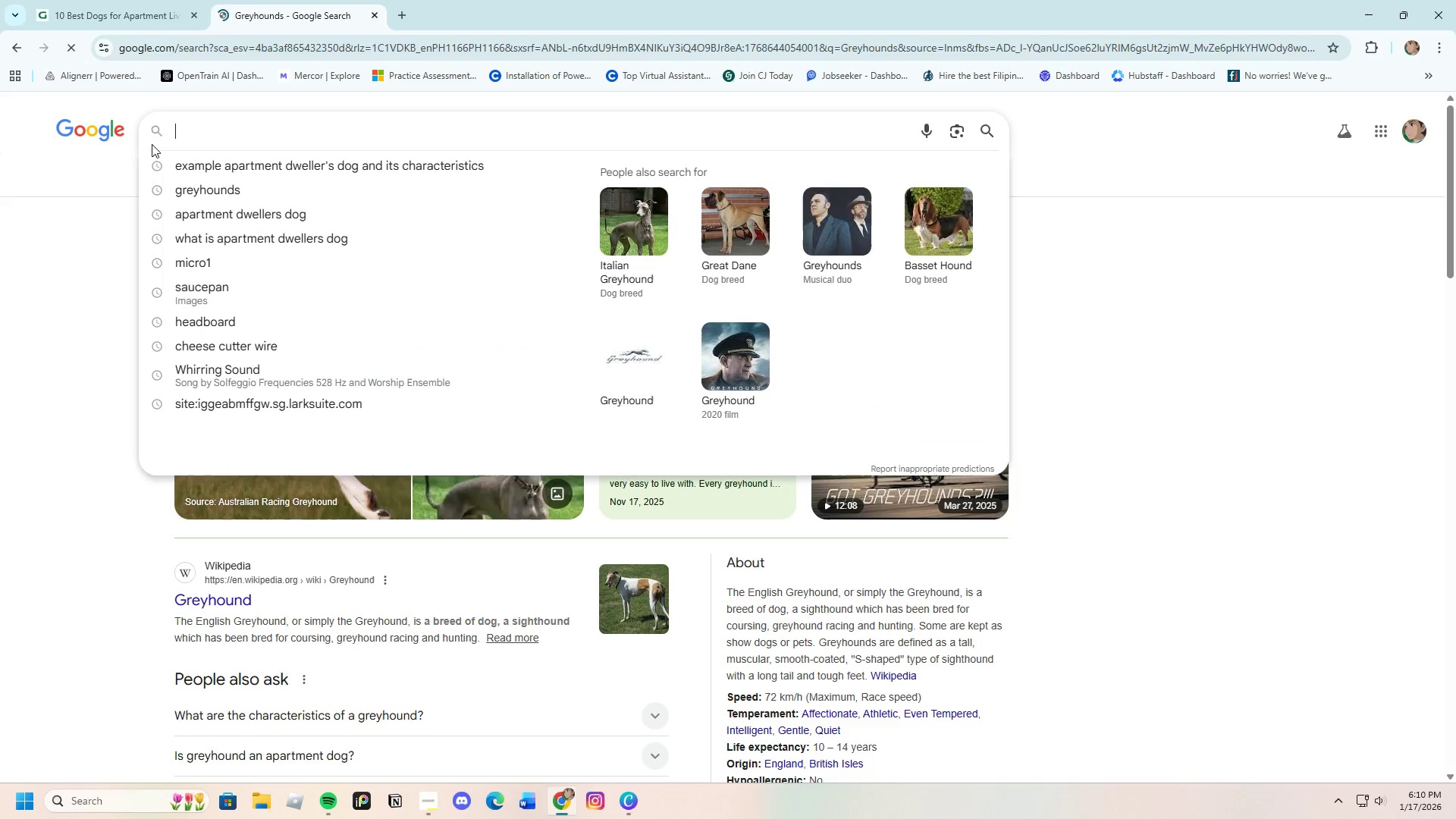 
key(Shift+ShiftLeft)
 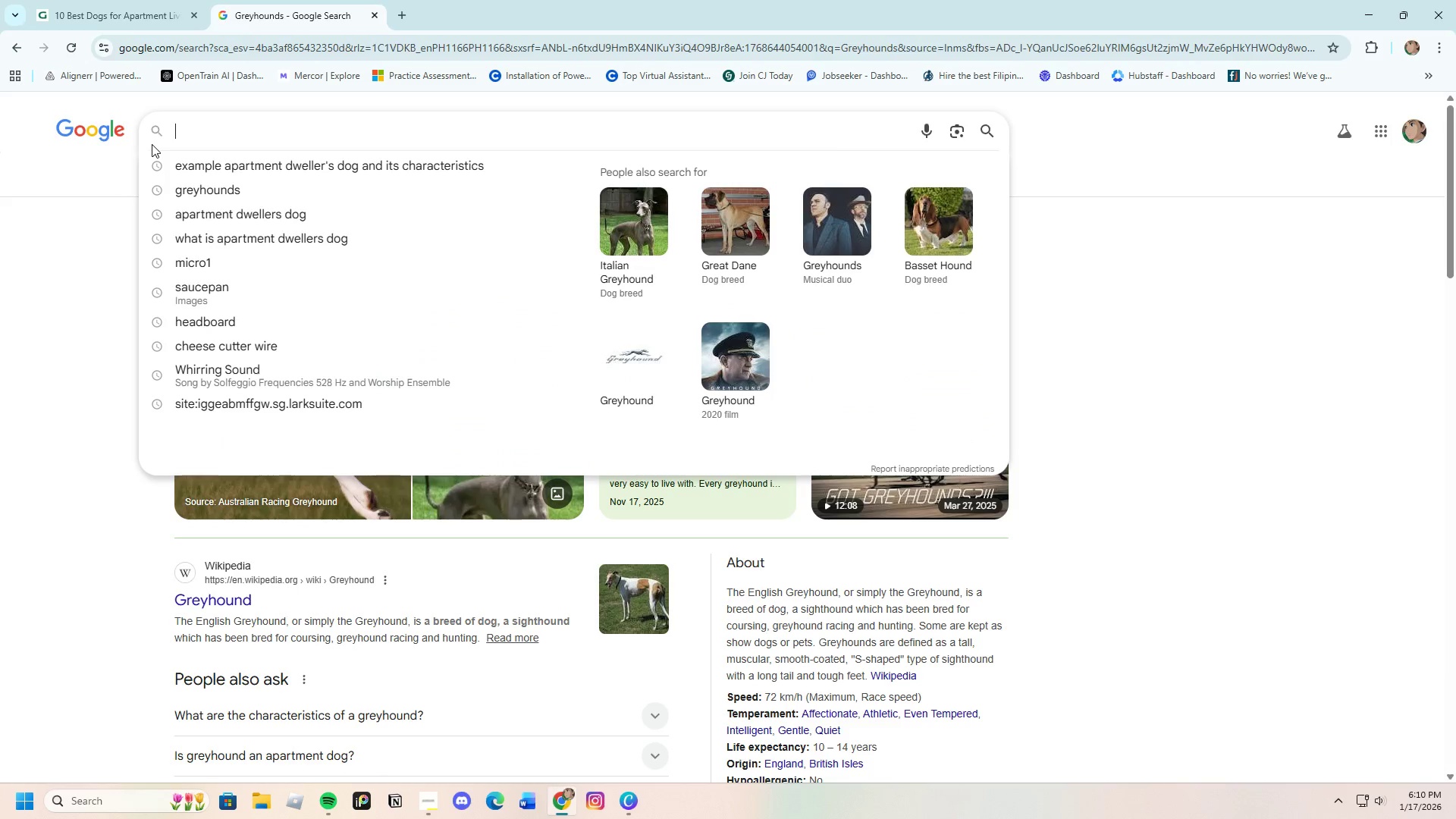 
hold_key(key=ShiftLeft, duration=0.42)
 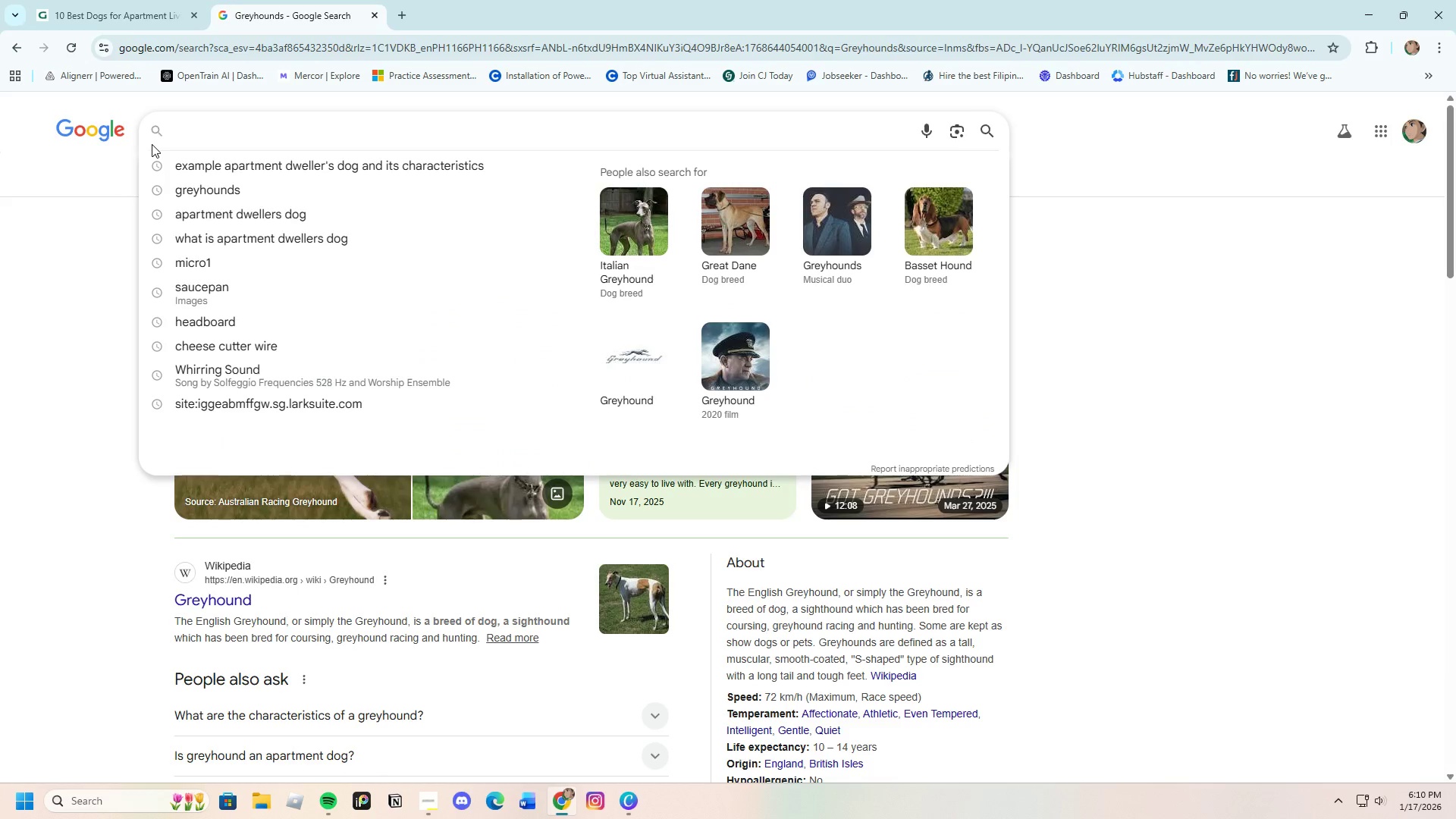 
key(Control+ControlLeft)
 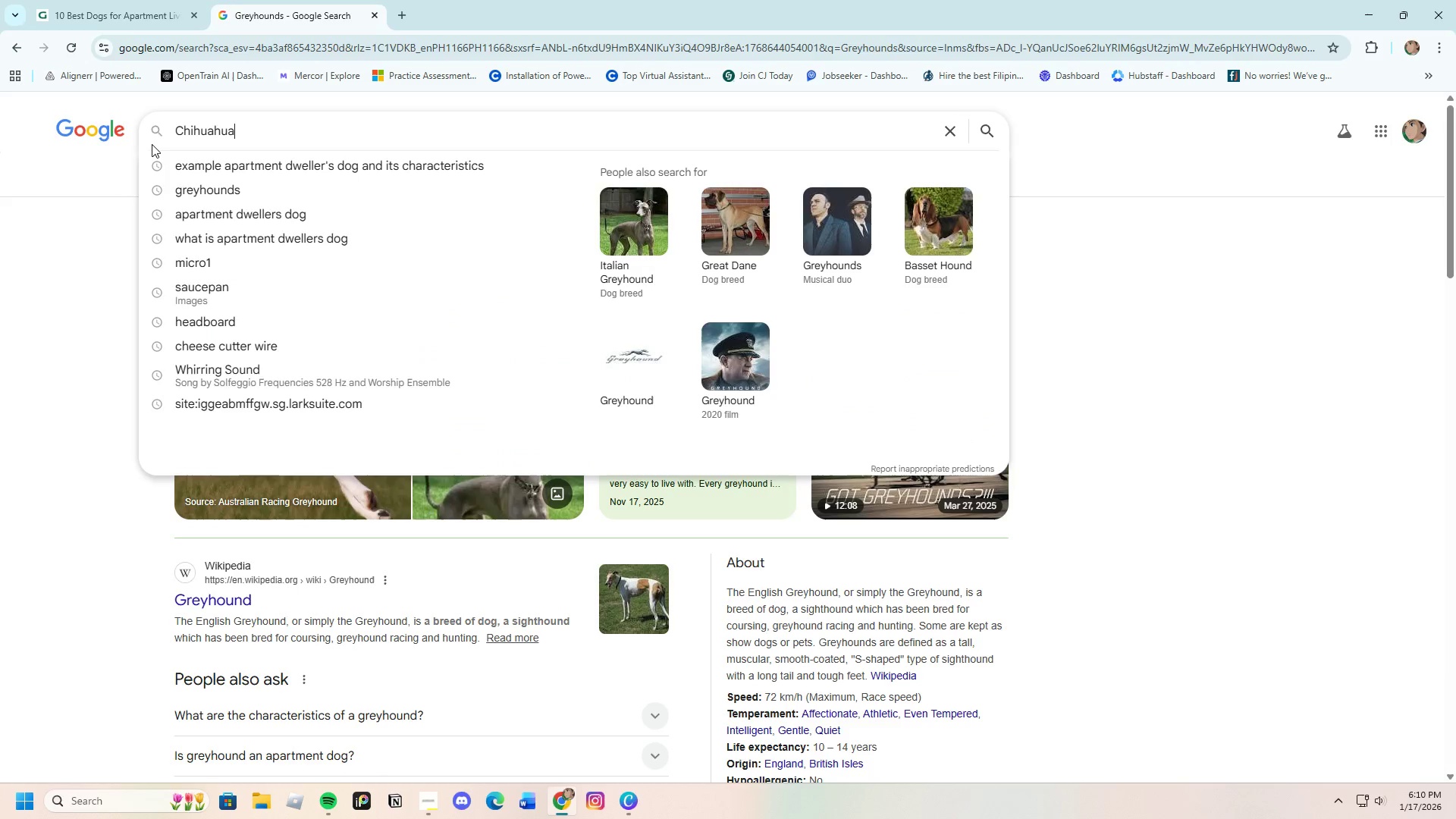 
key(Control+V)
 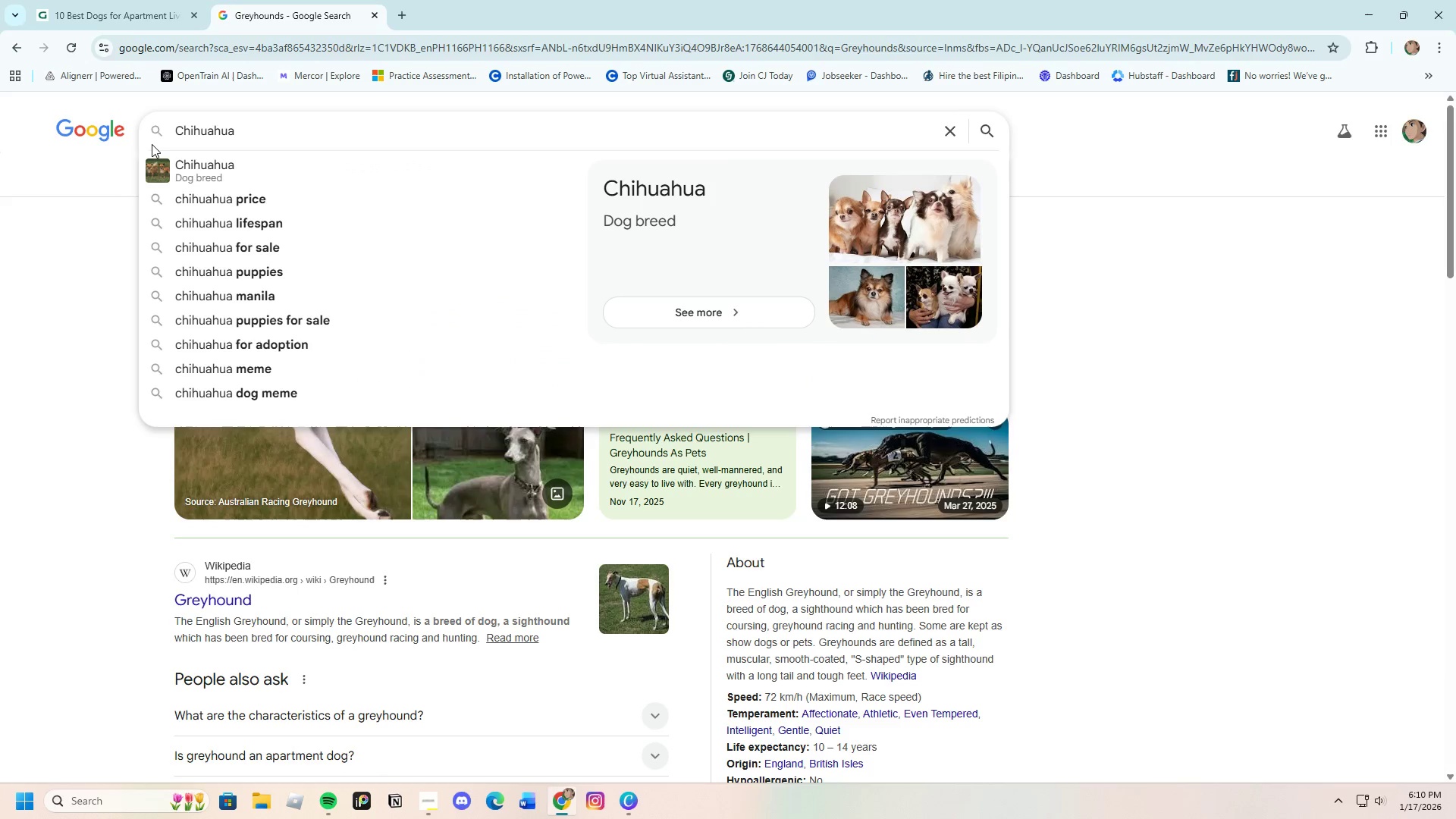 
type( brre)
key(Backspace)
key(Backspace)
type(eed name nad )
key(Backspace)
key(Backspace)
key(Backspace)
key(Backspace)
type(and origin)
 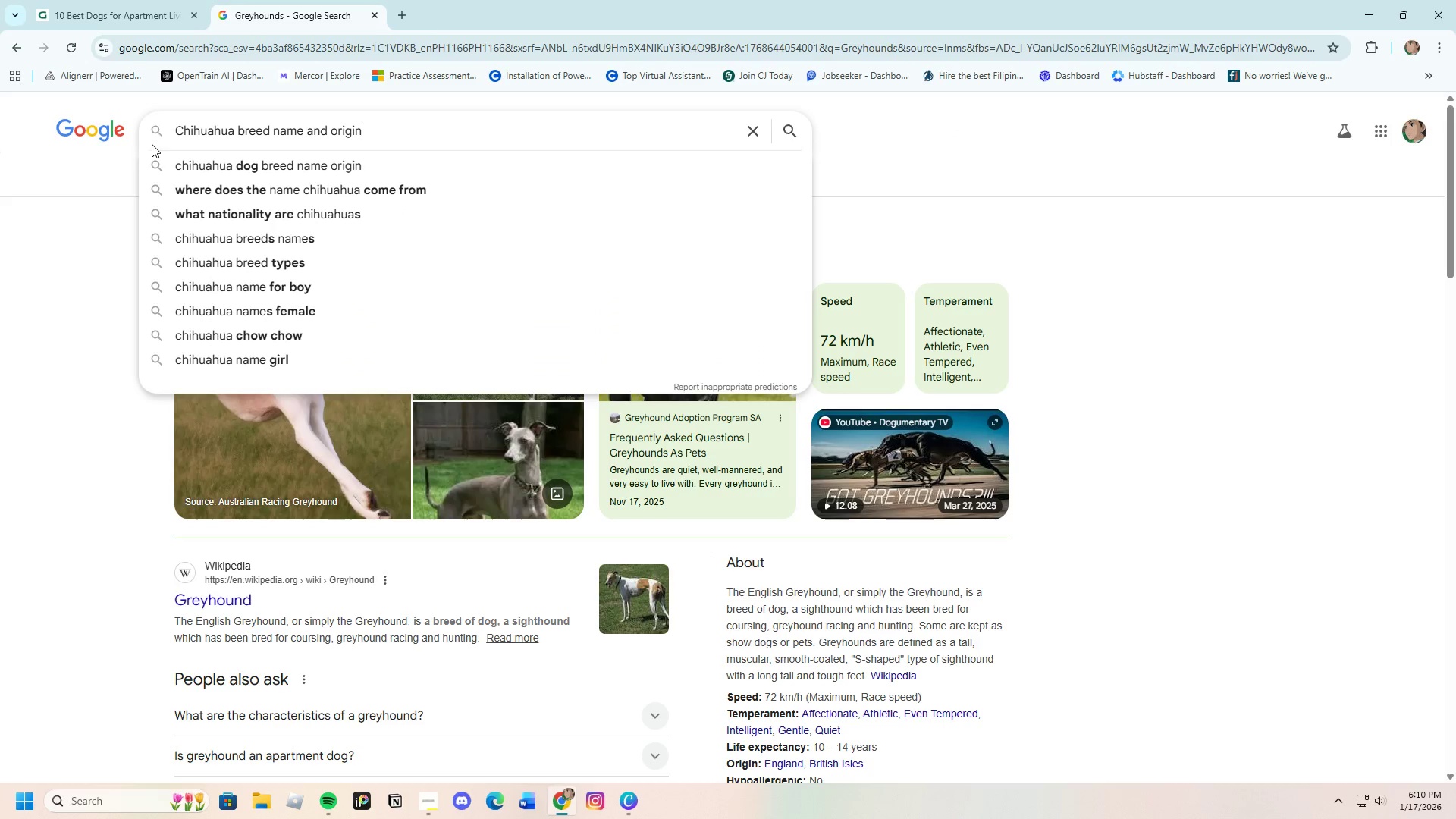 
key(Enter)
 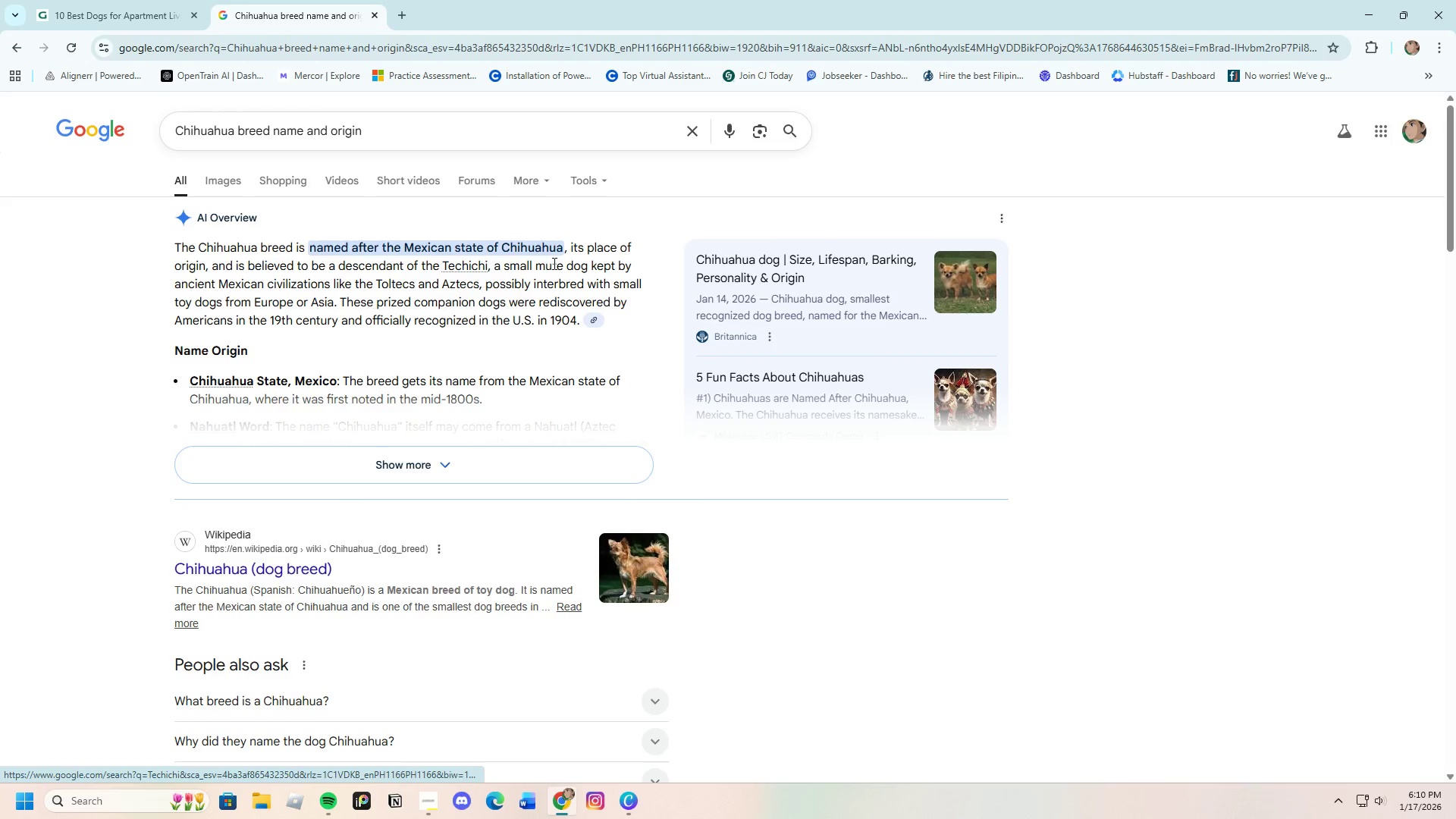 
wait(5.91)
 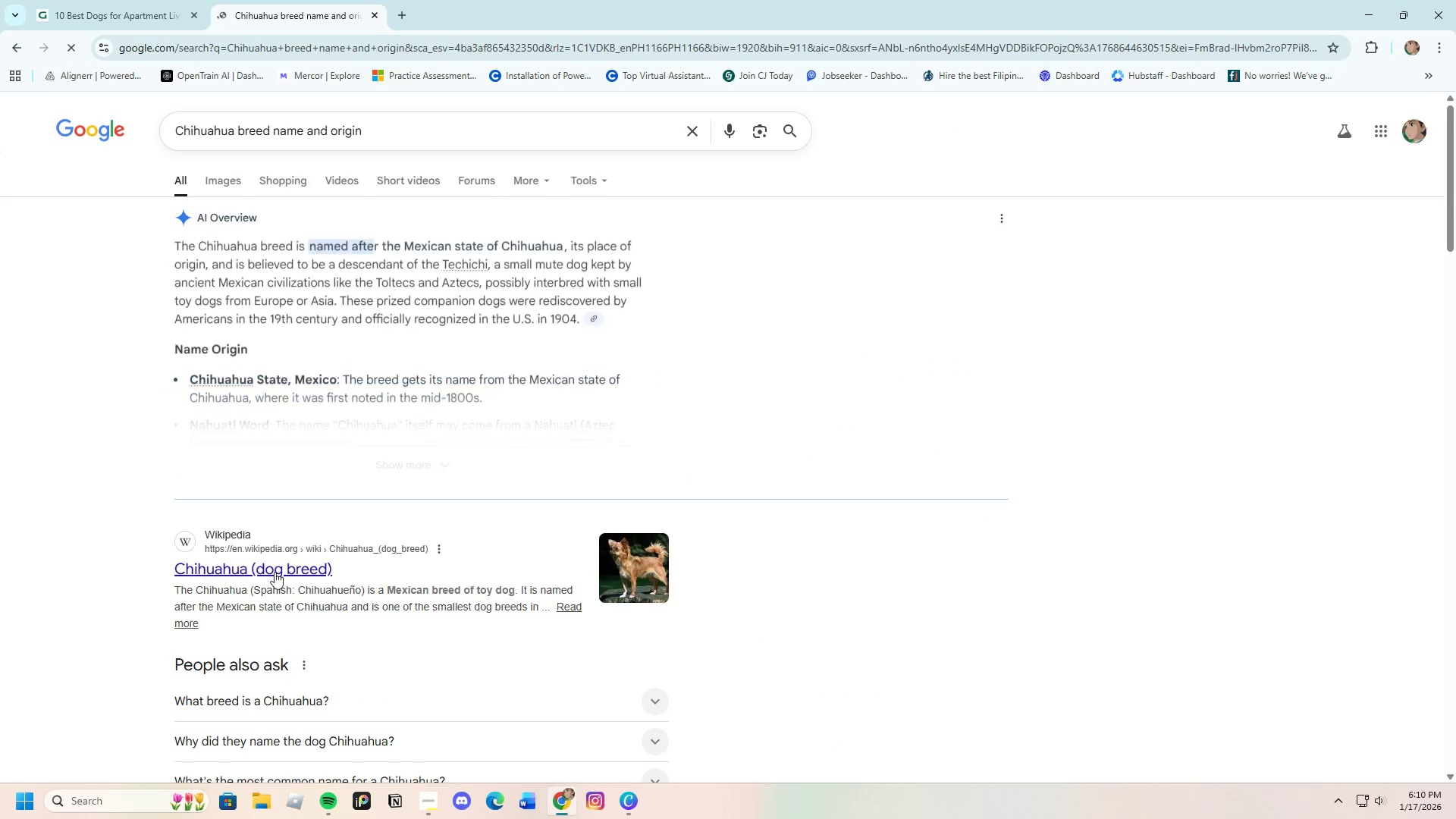 
mouse_move([309, 477])
 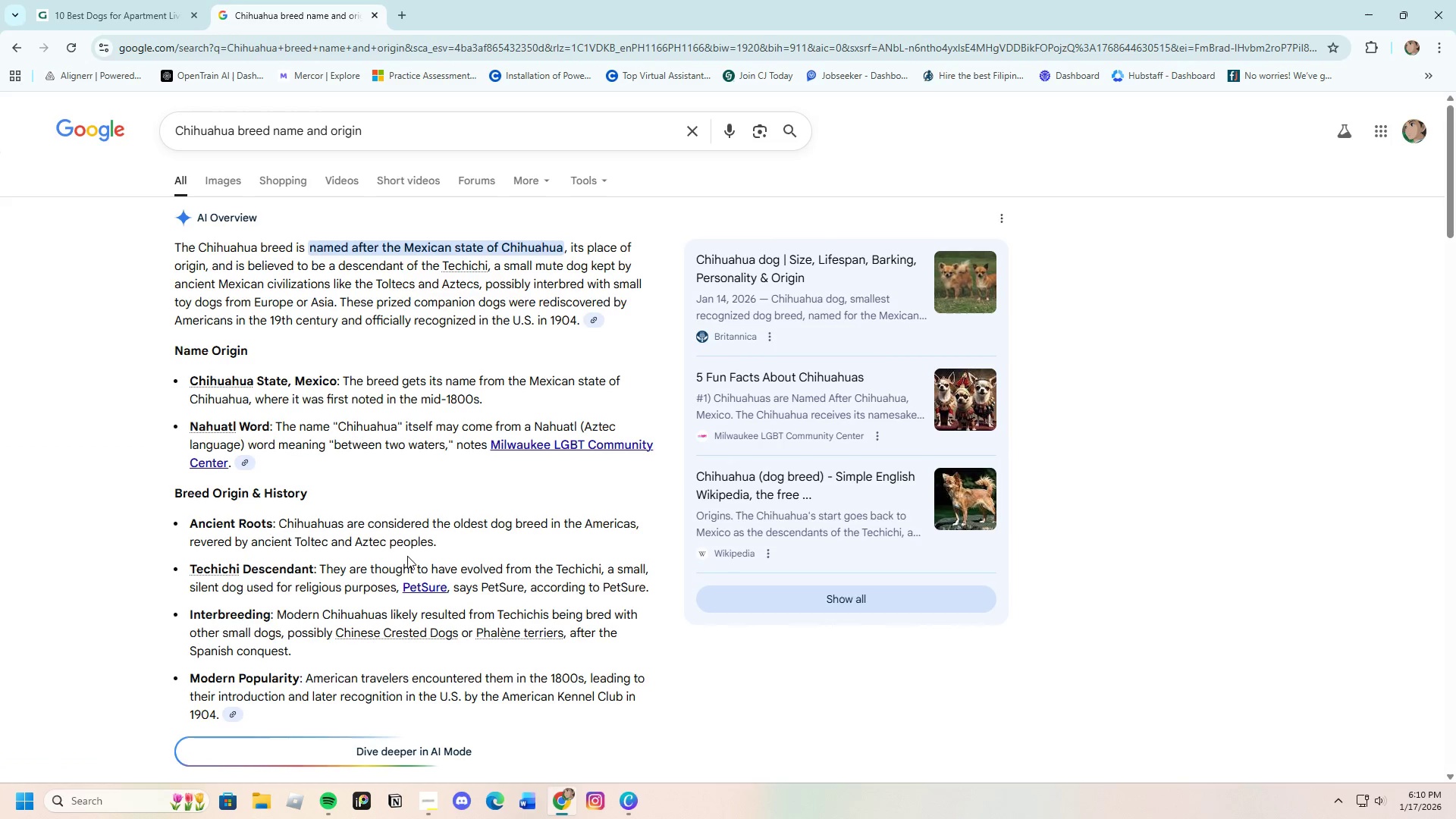 
scroll: coordinate [394, 548], scroll_direction: down, amount: 5.0
 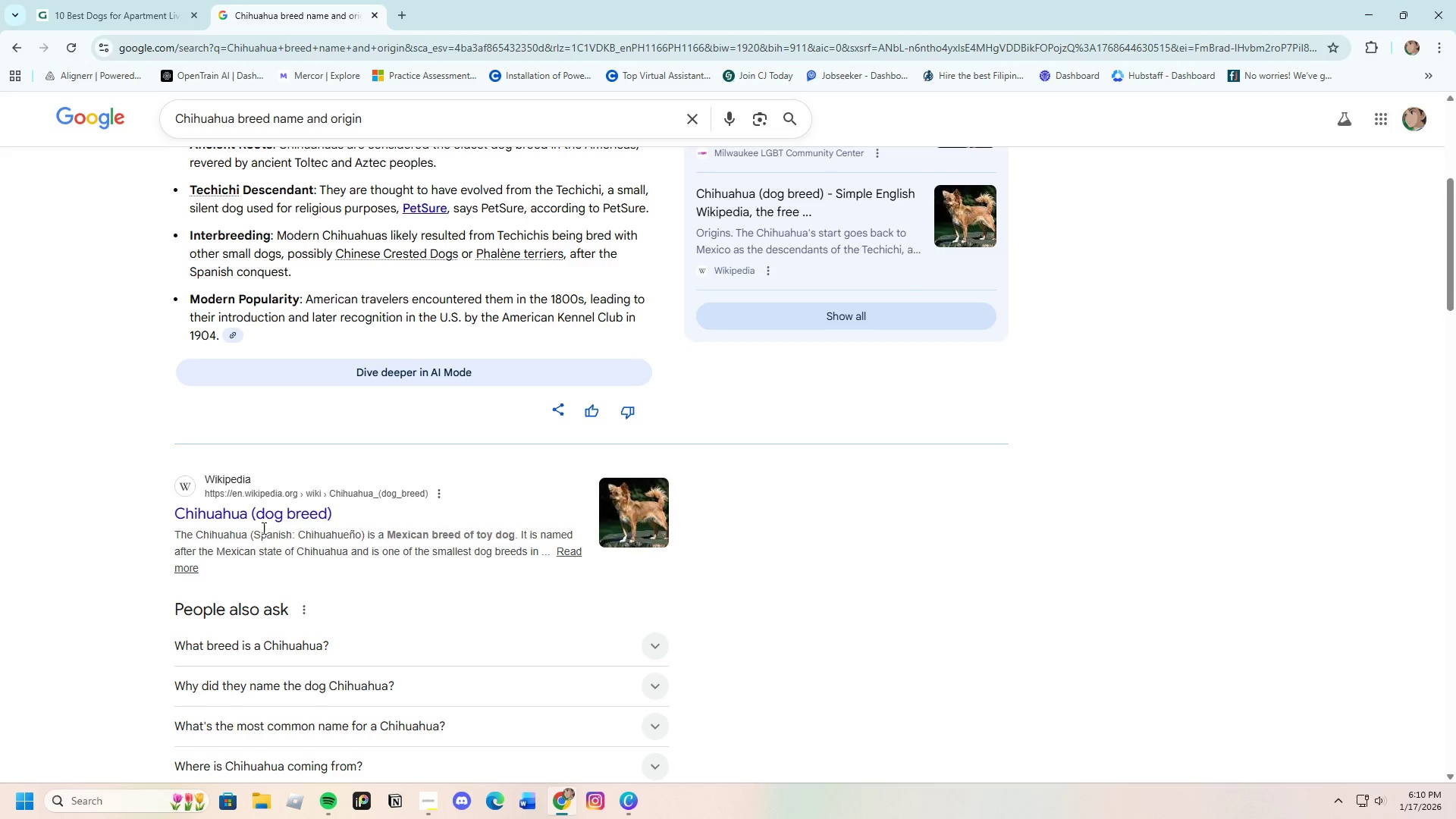 
left_click([262, 524])
 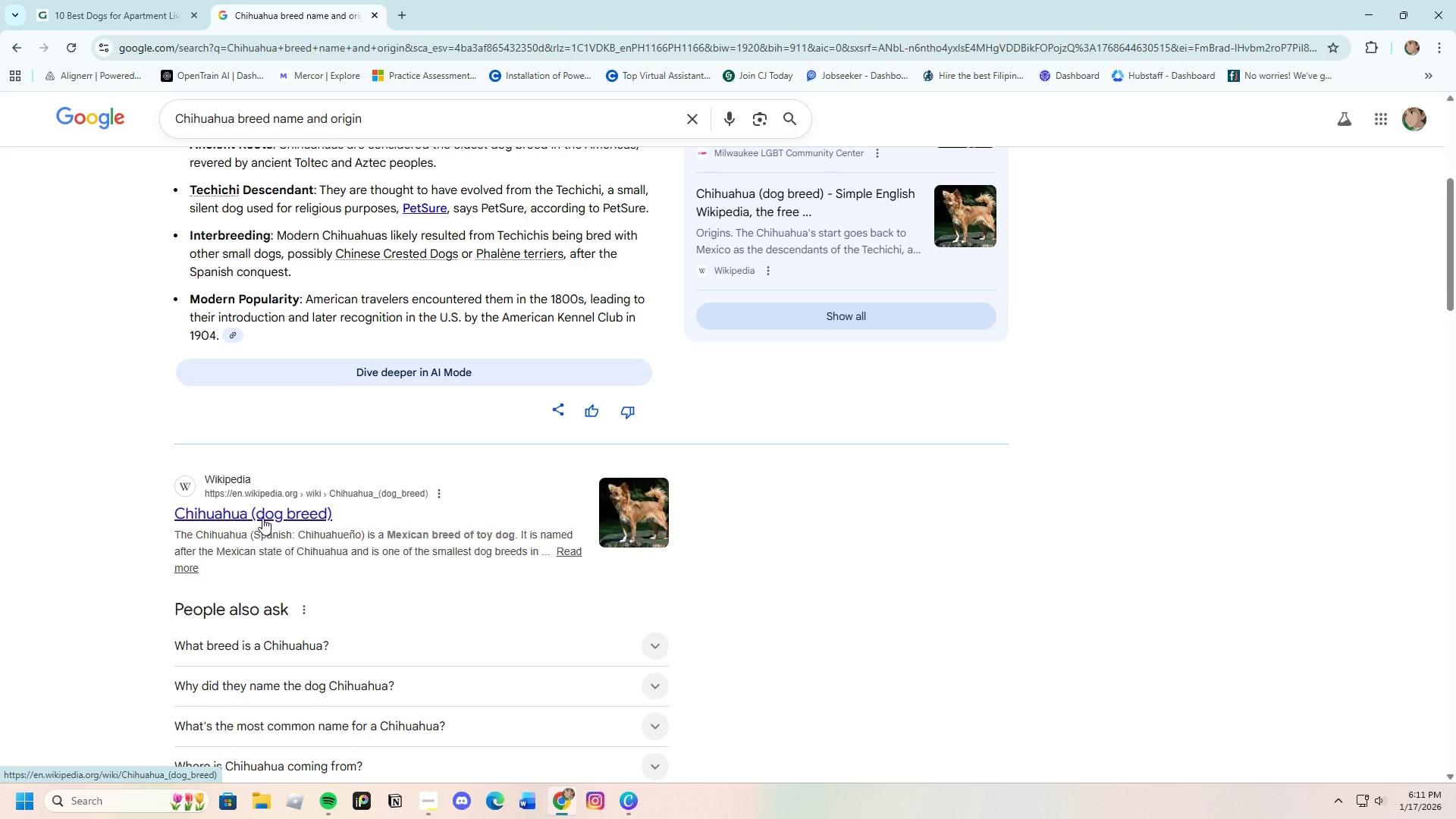 
wait(13.84)
 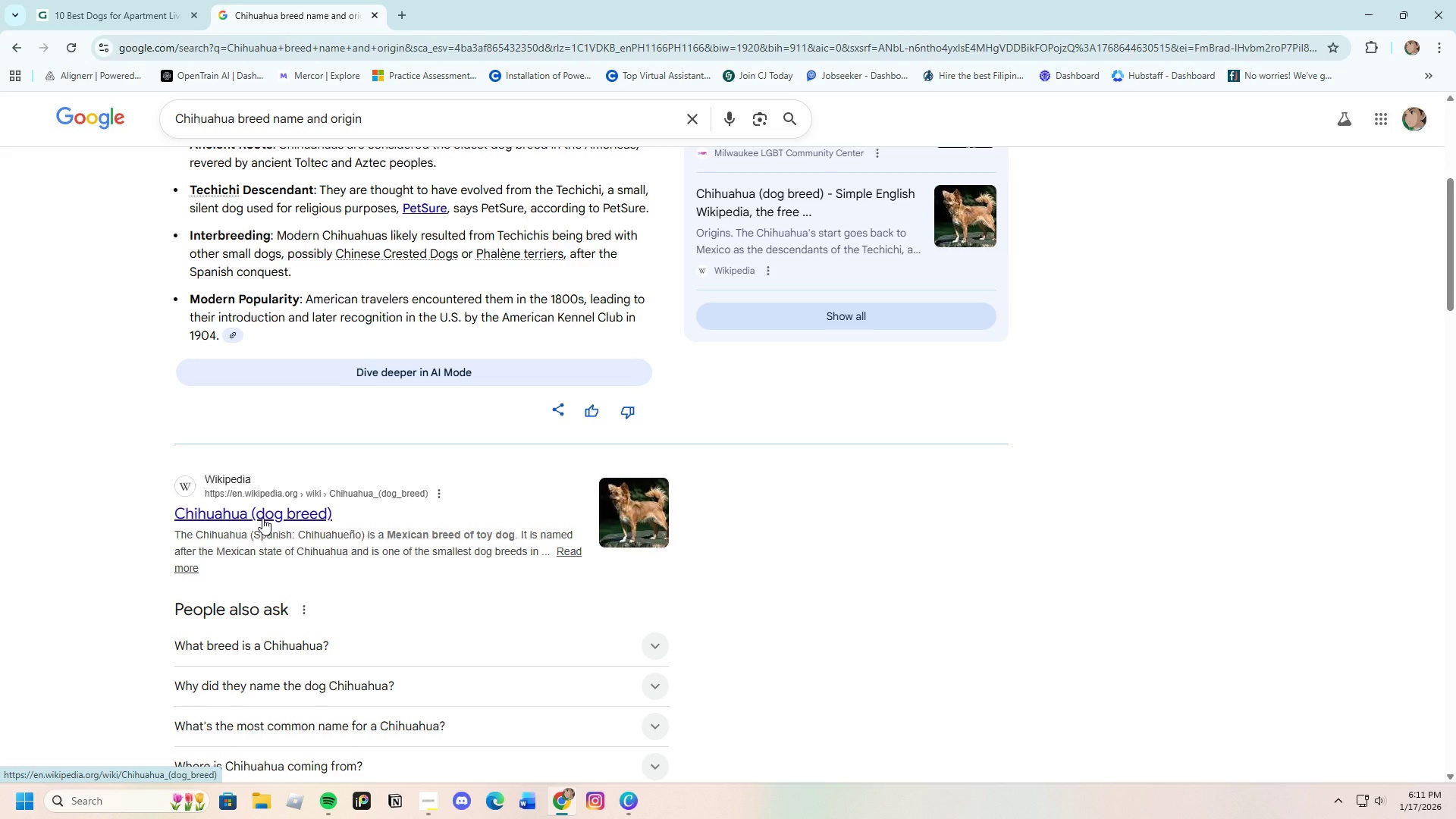 
scroll: coordinate [265, 545], scroll_direction: up, amount: 4.0
 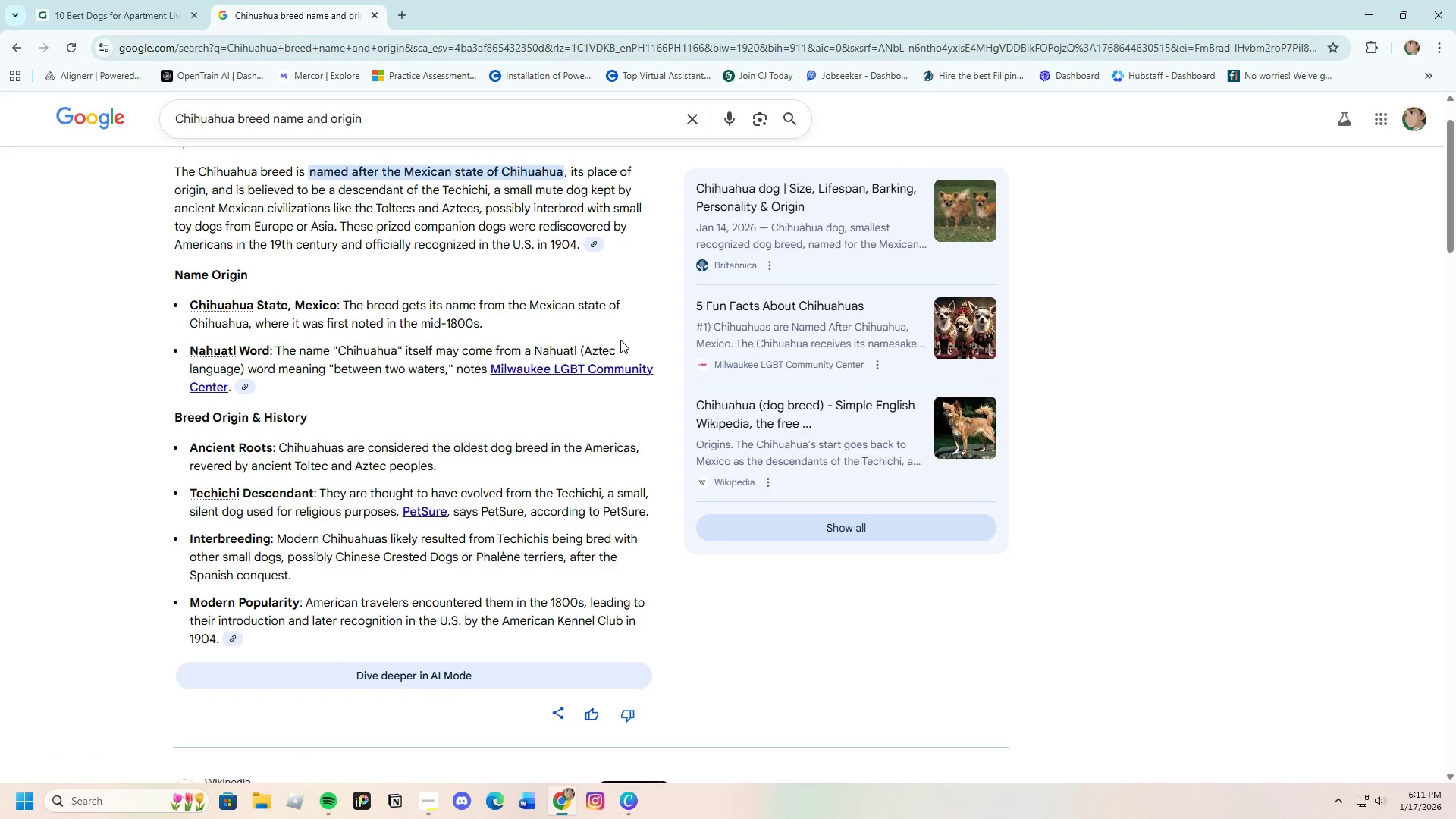 
wait(9.46)
 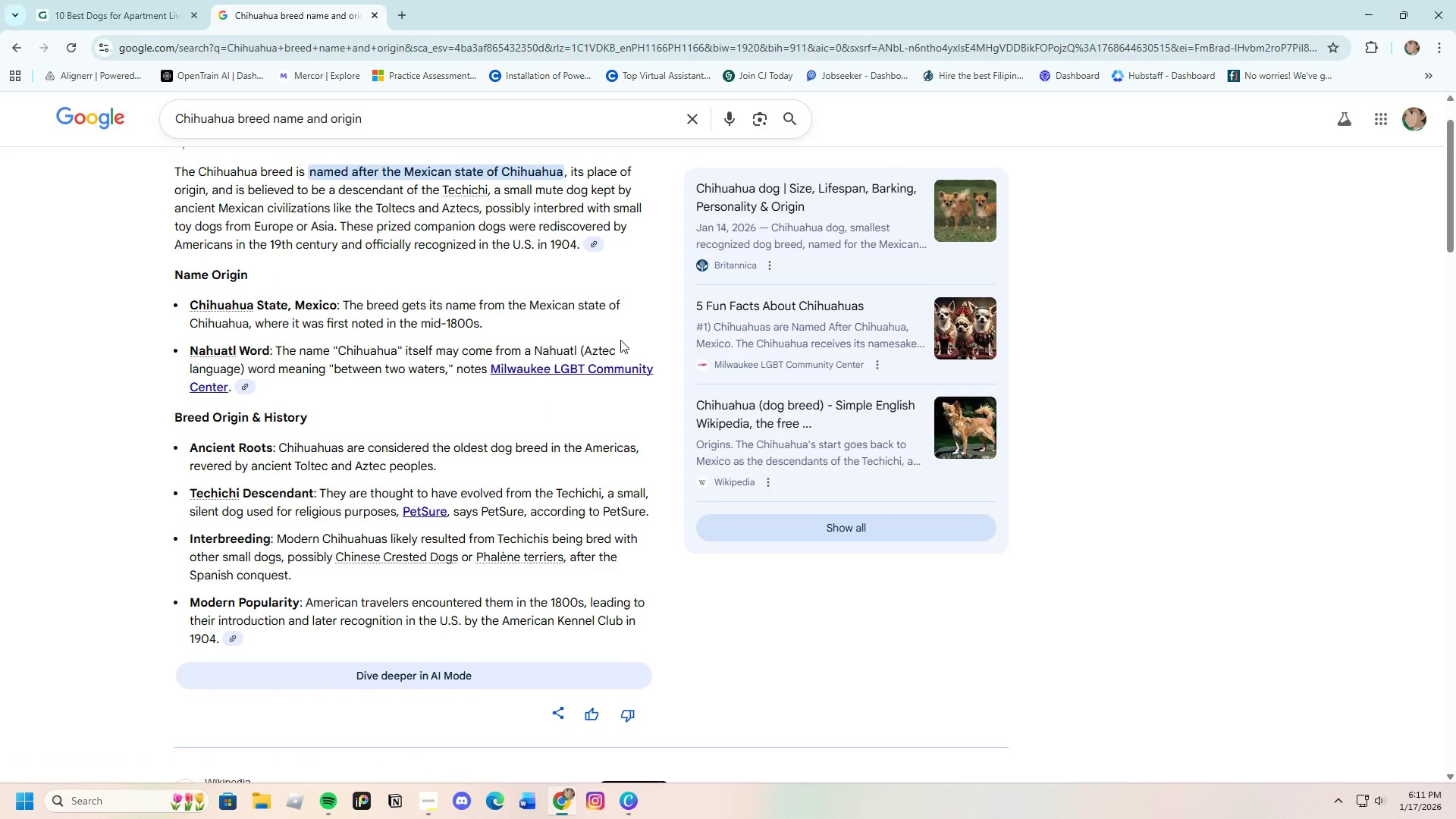 
scroll: coordinate [293, 578], scroll_direction: down, amount: 5.0
 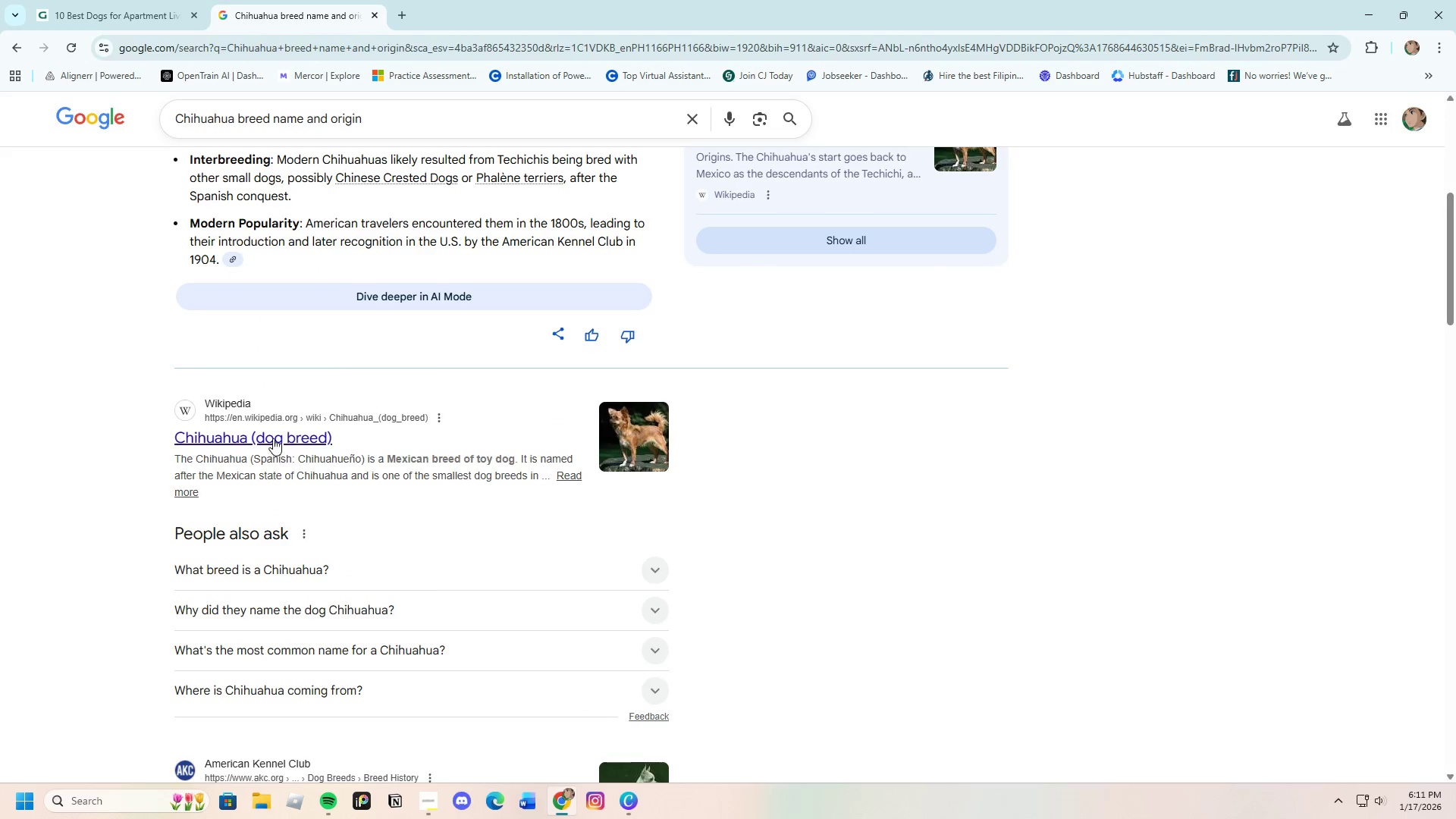 
left_click([273, 438])
 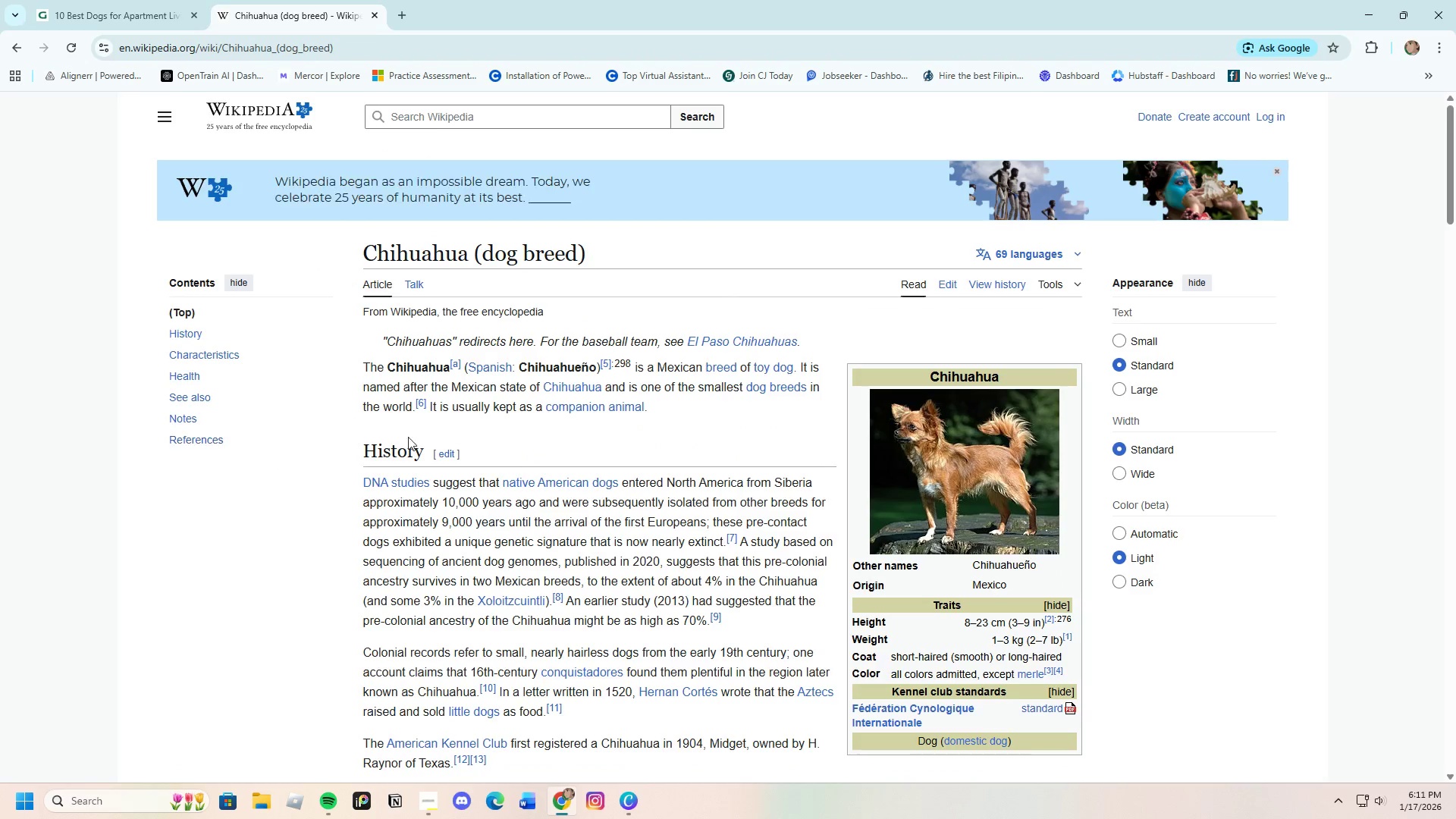 
scroll: coordinate [479, 479], scroll_direction: down, amount: 1.0
 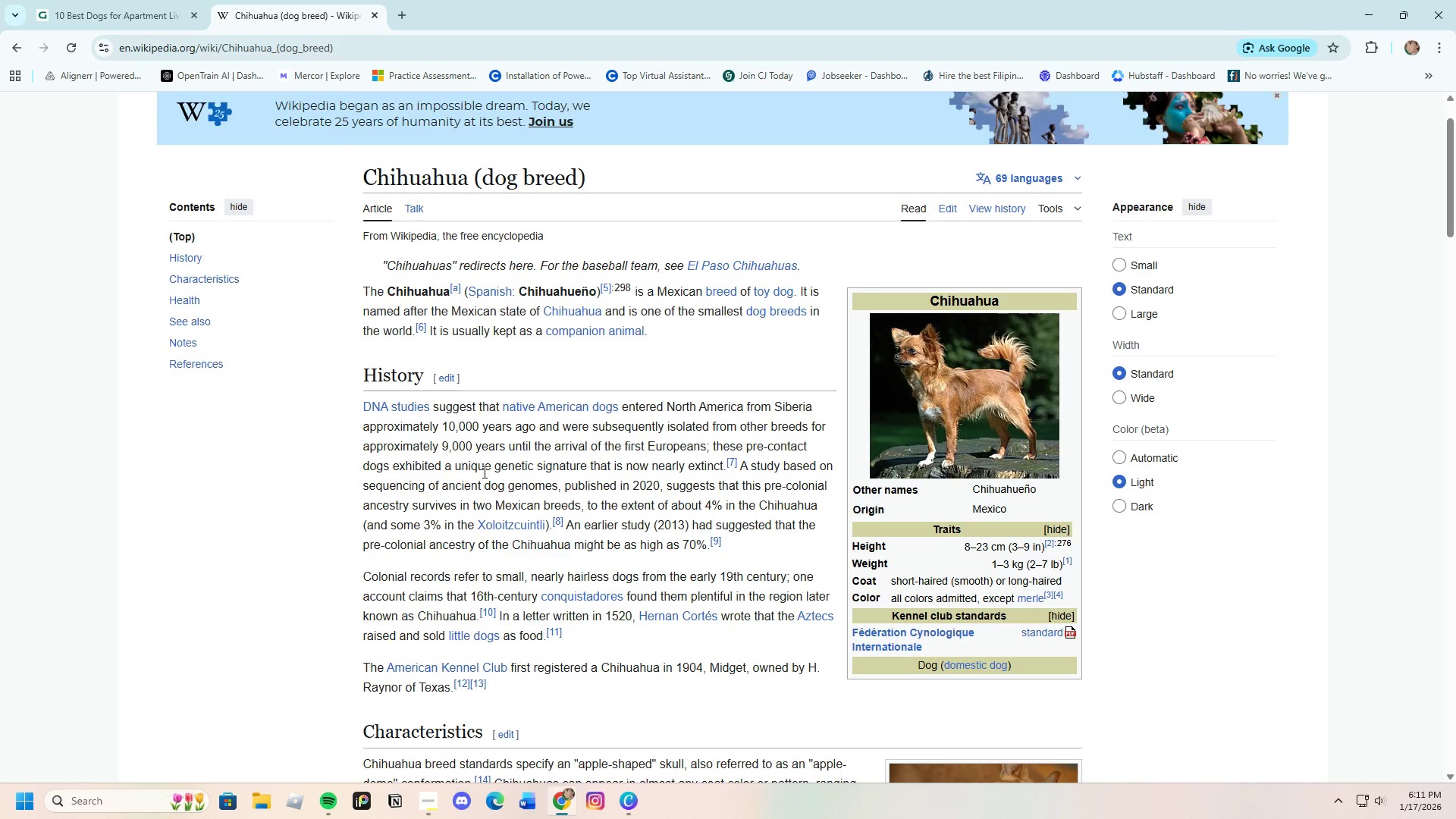 
wait(8.56)
 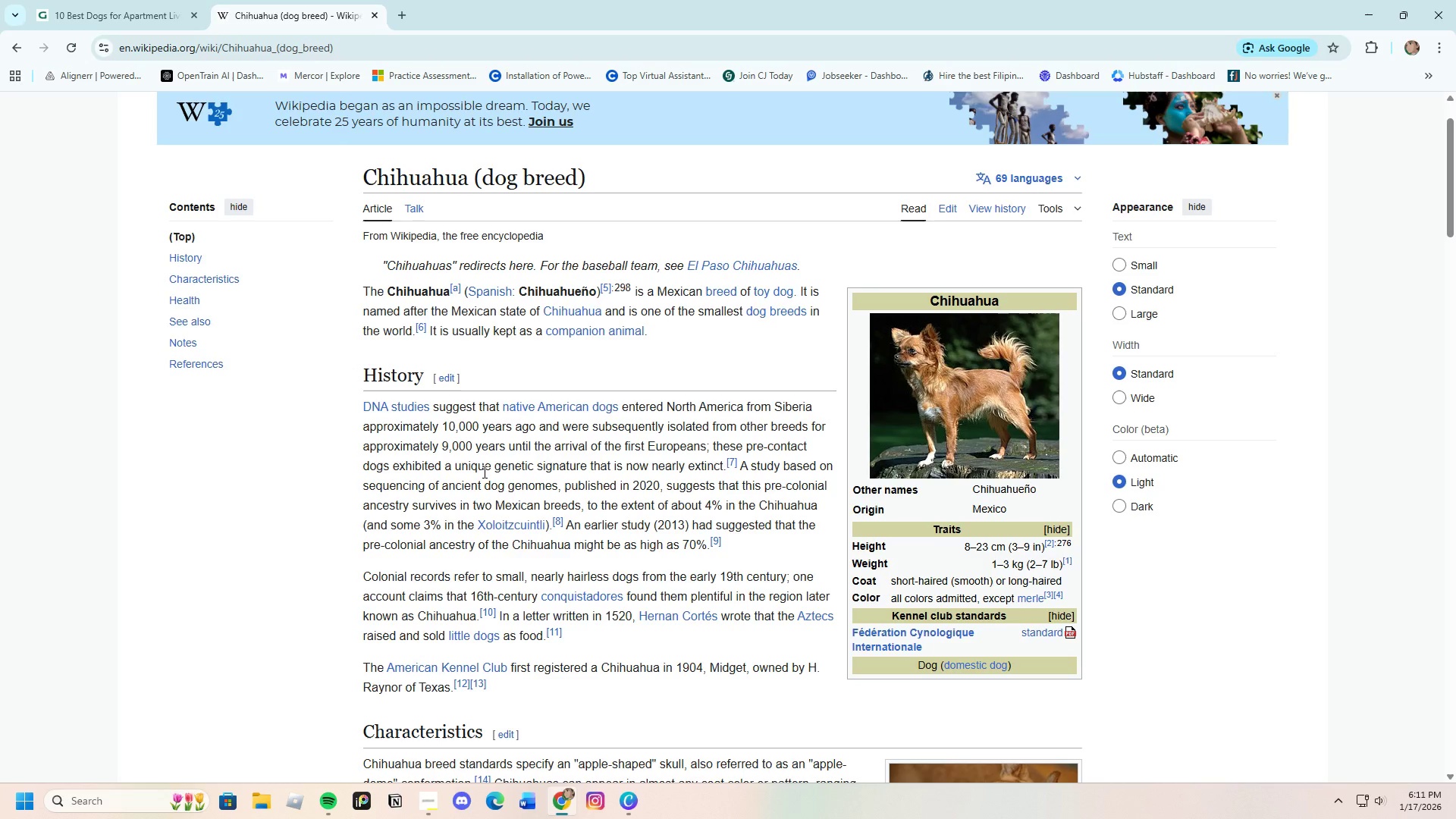 
left_click([15, 49])
 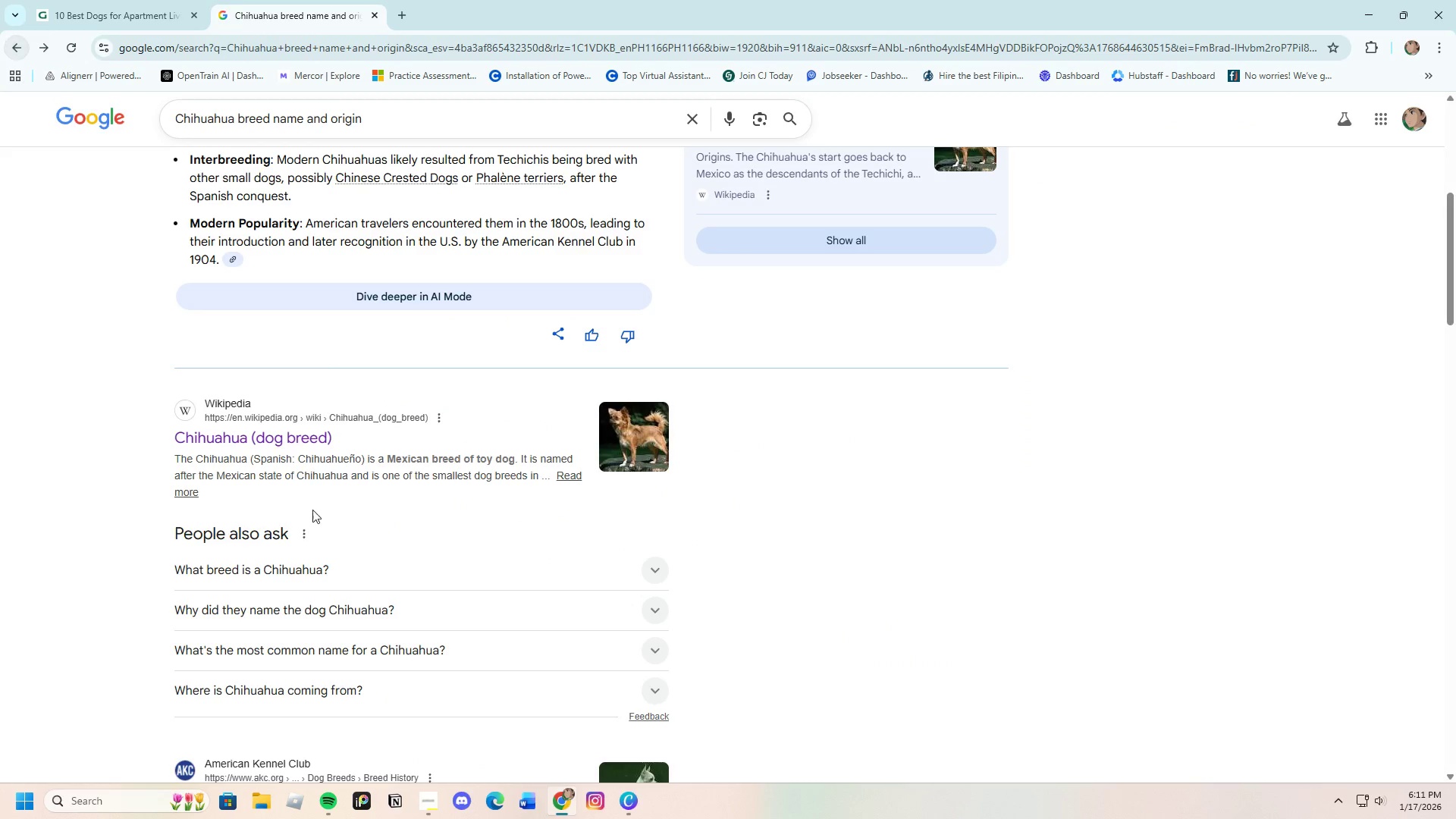 
scroll: coordinate [305, 536], scroll_direction: down, amount: 5.0
 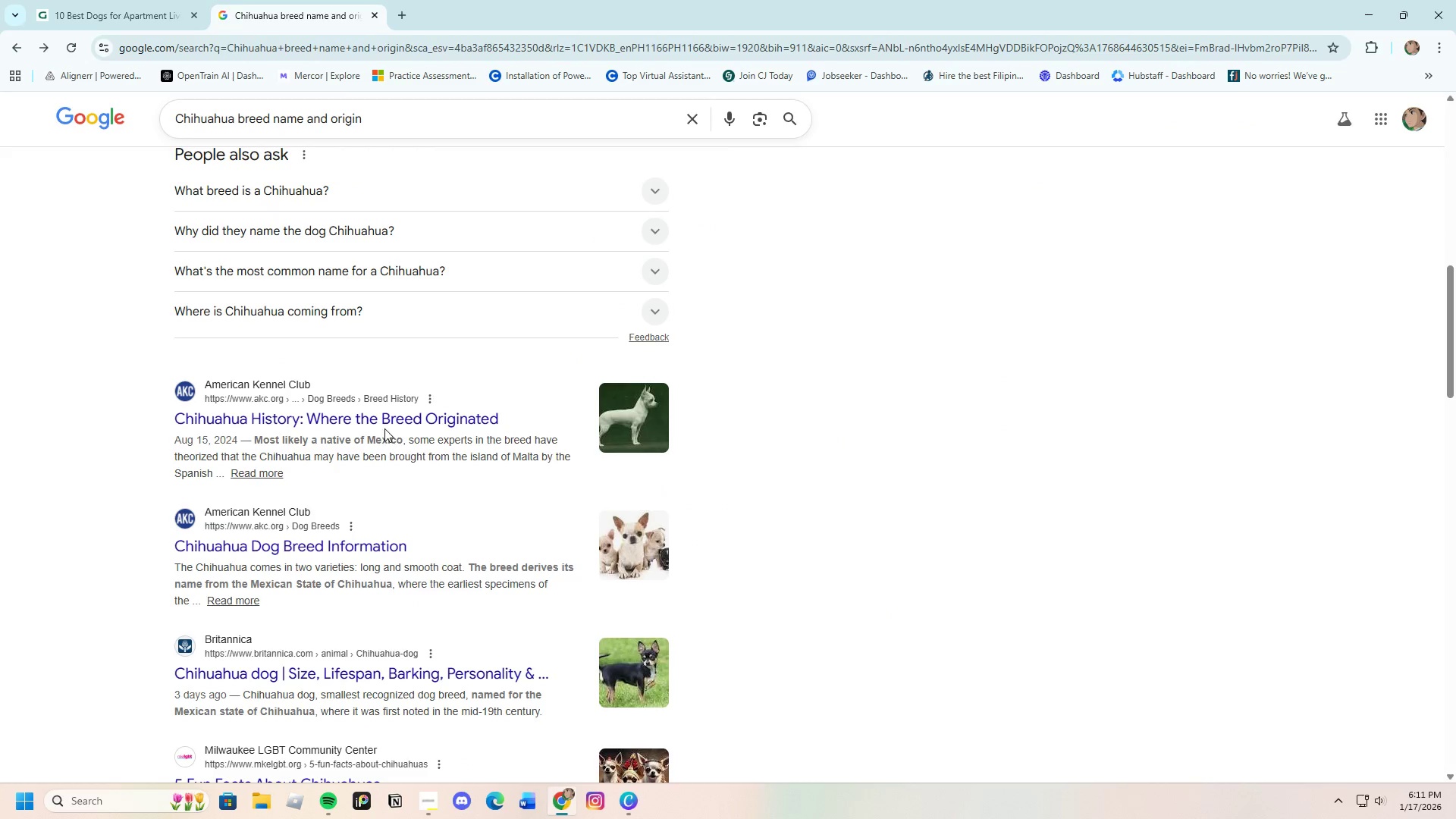 
left_click([385, 420])
 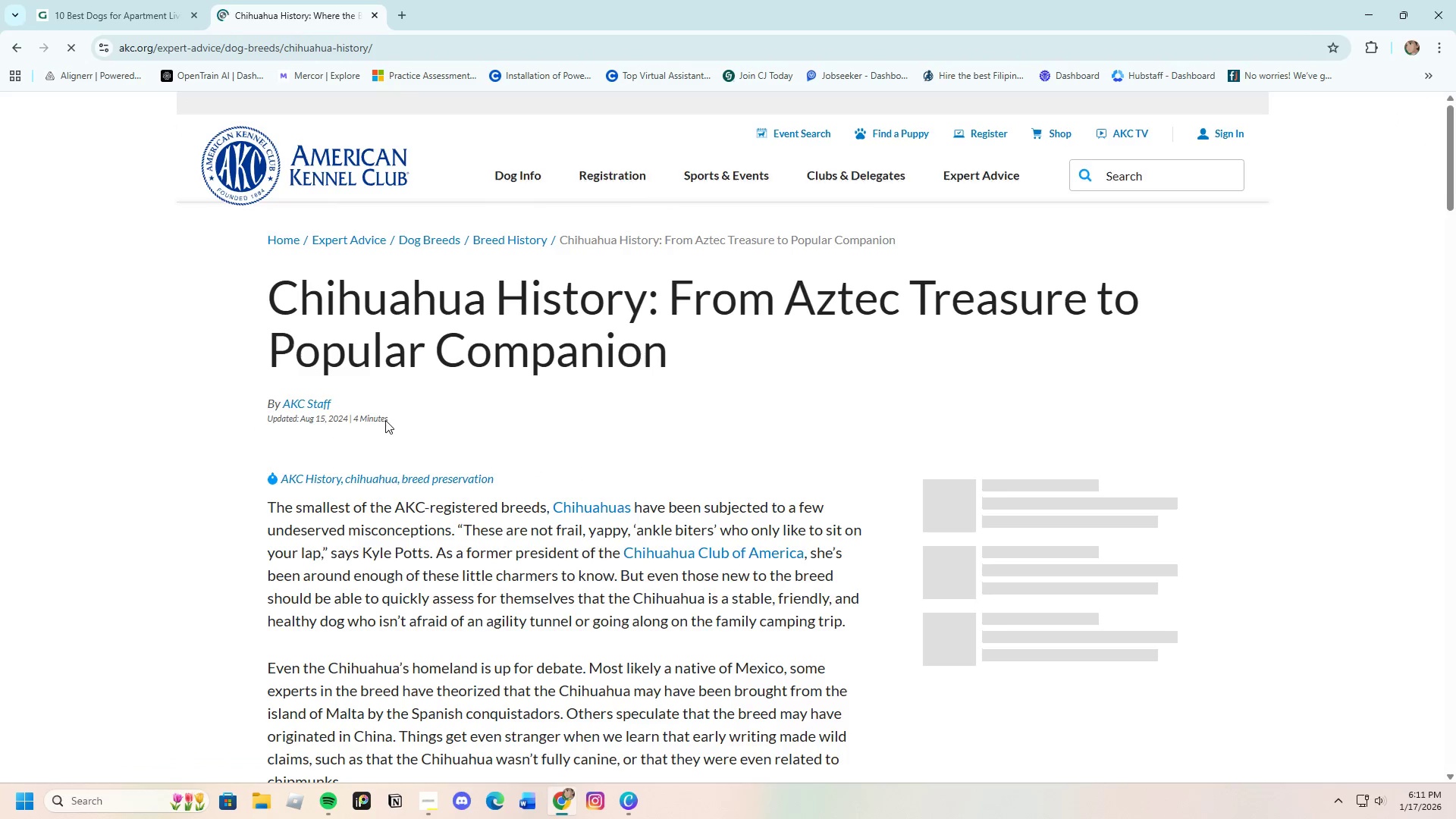 
scroll: coordinate [457, 464], scroll_direction: down, amount: 23.0
 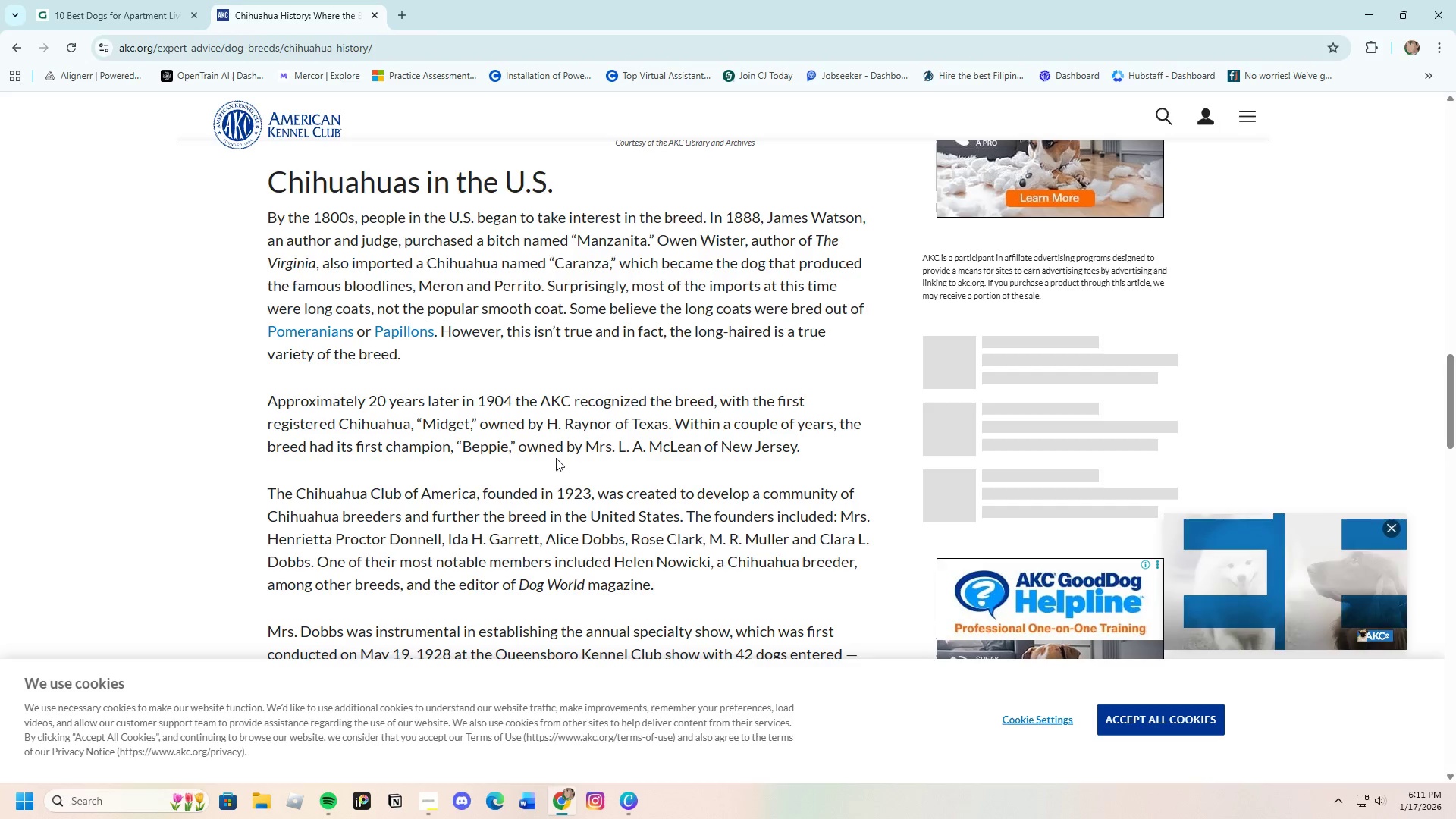 
scroll: coordinate [382, 437], scroll_direction: down, amount: 8.0
 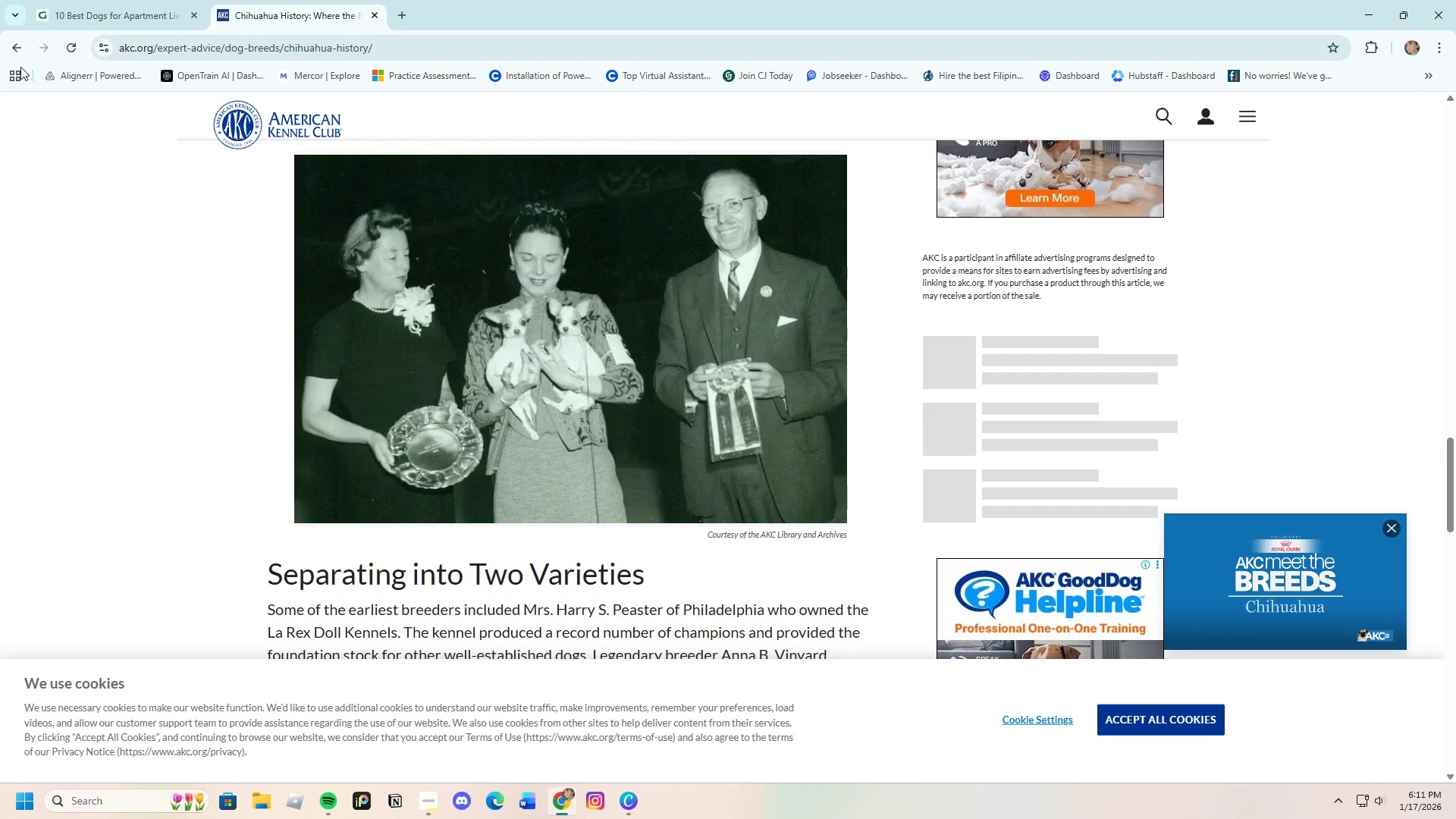 
left_click([20, 49])
 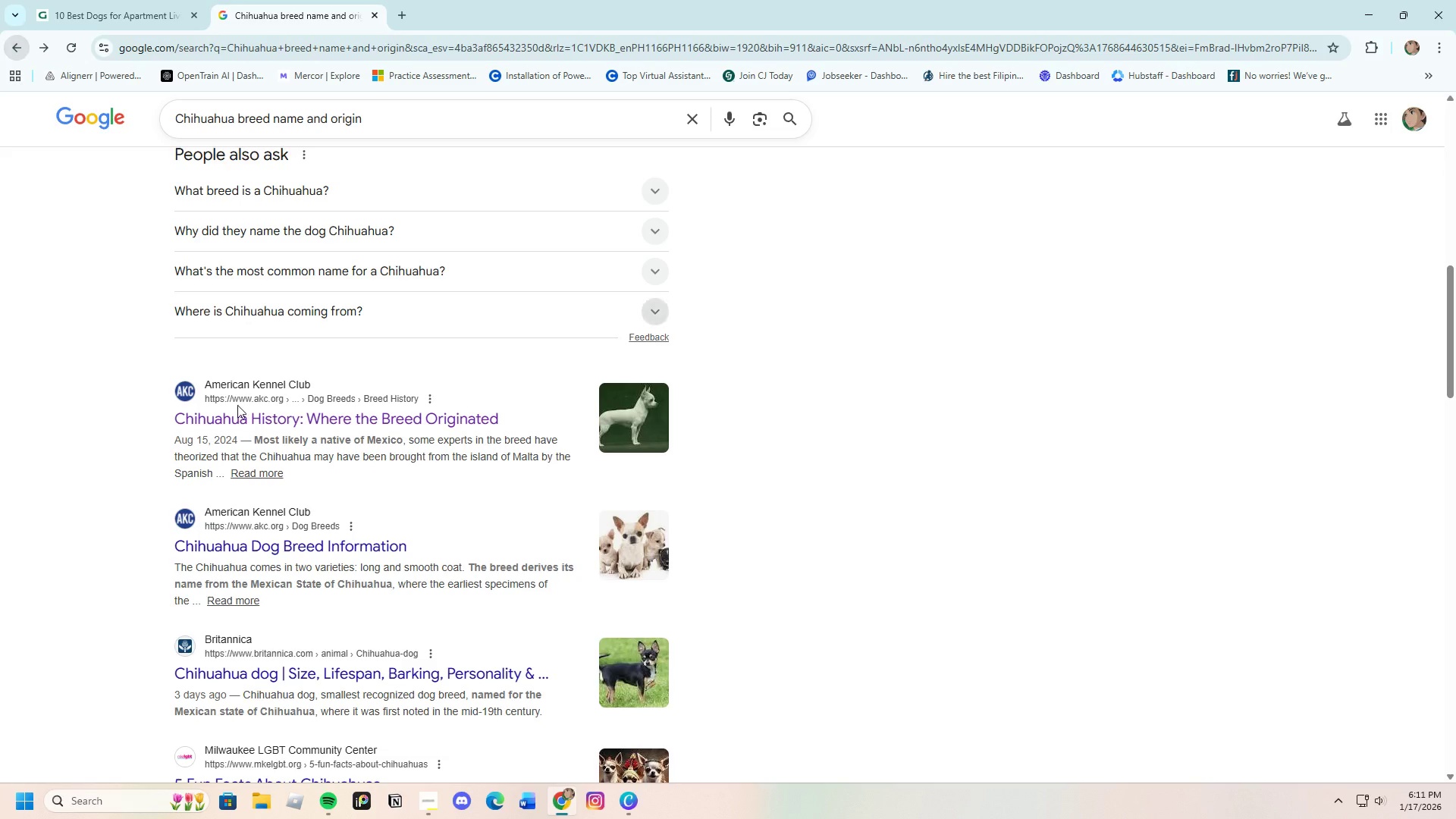 
scroll: coordinate [246, 450], scroll_direction: down, amount: 4.0
 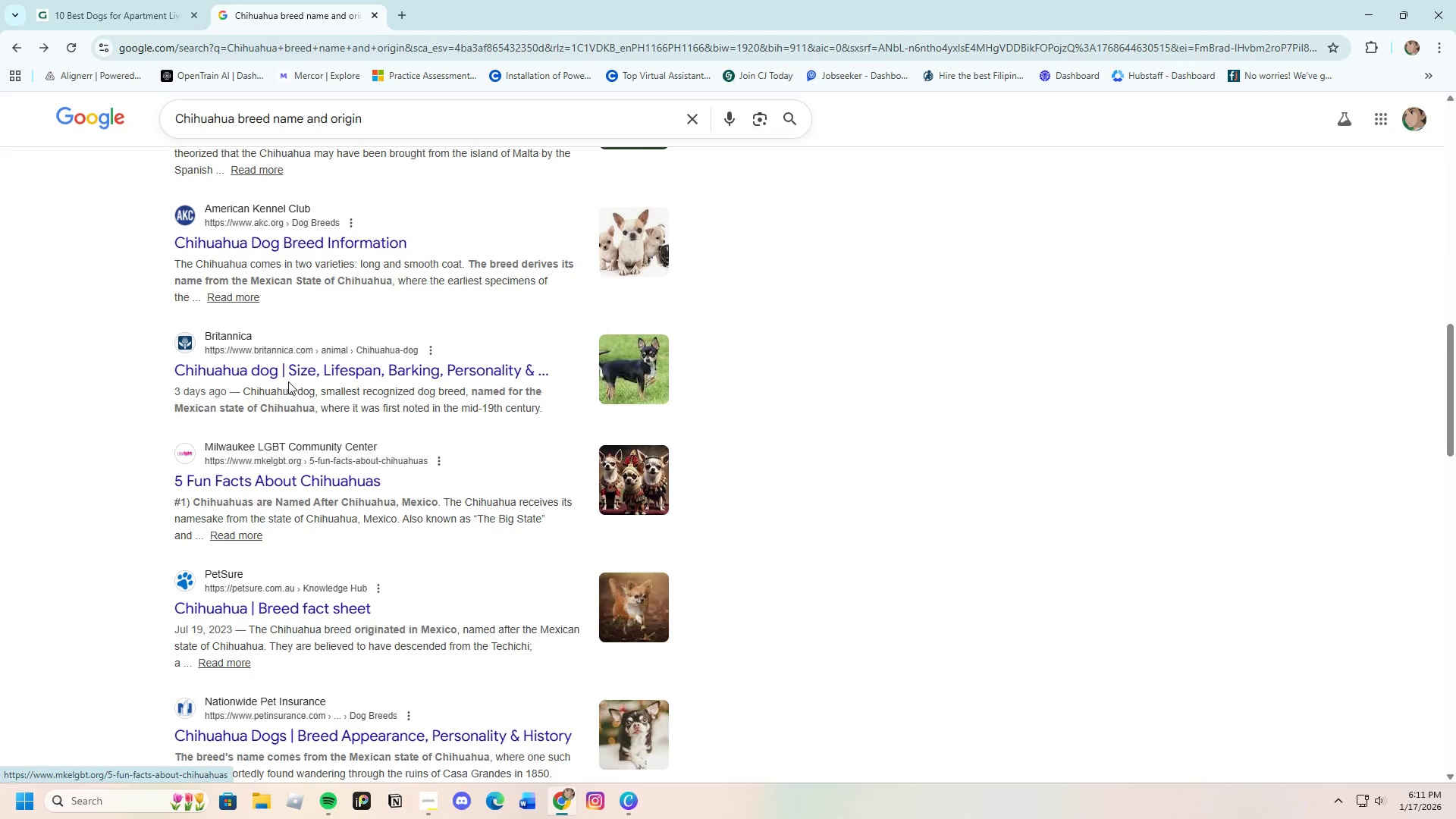 
left_click([315, 370])
 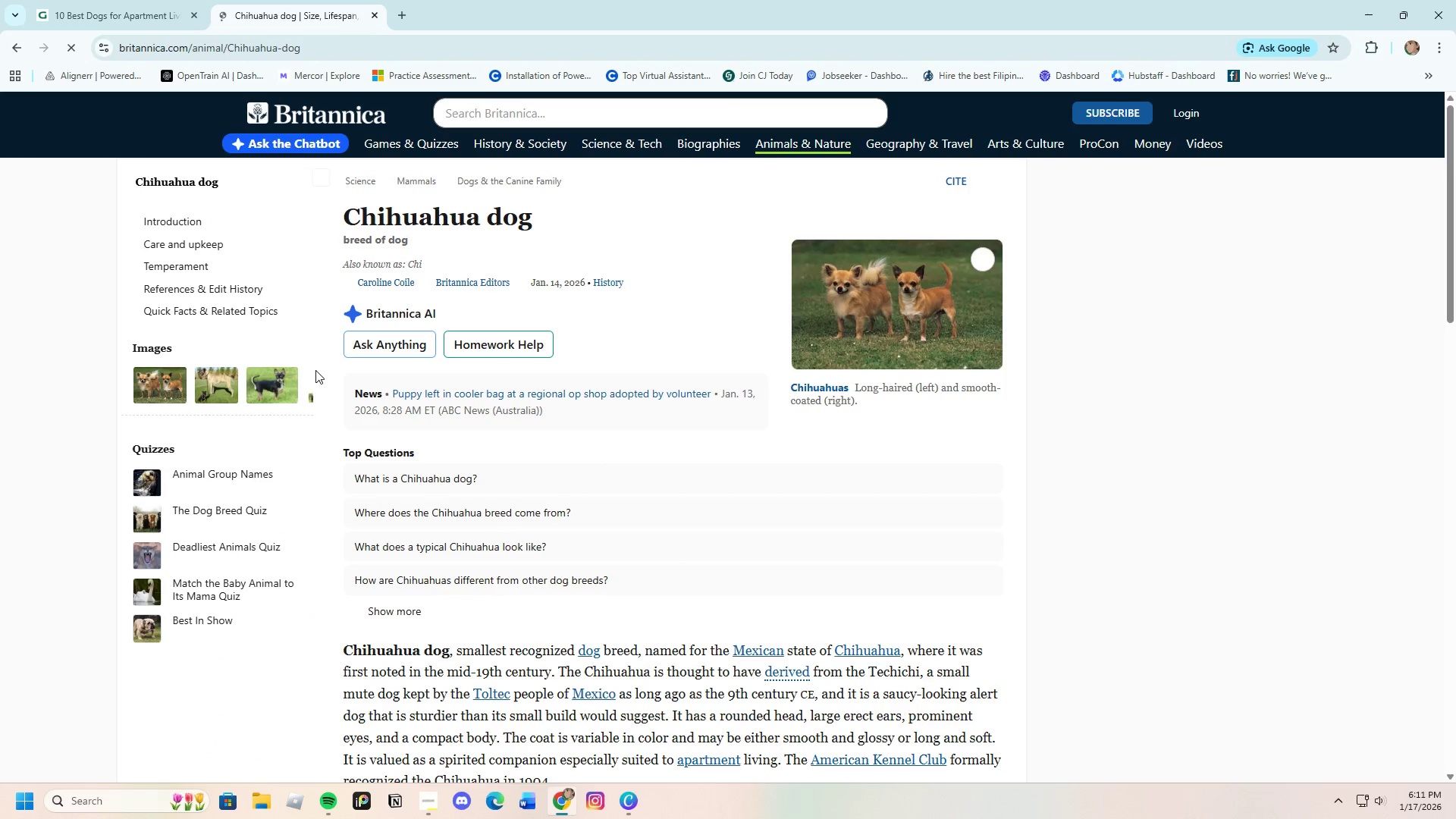 
scroll: coordinate [378, 456], scroll_direction: down, amount: 4.0
 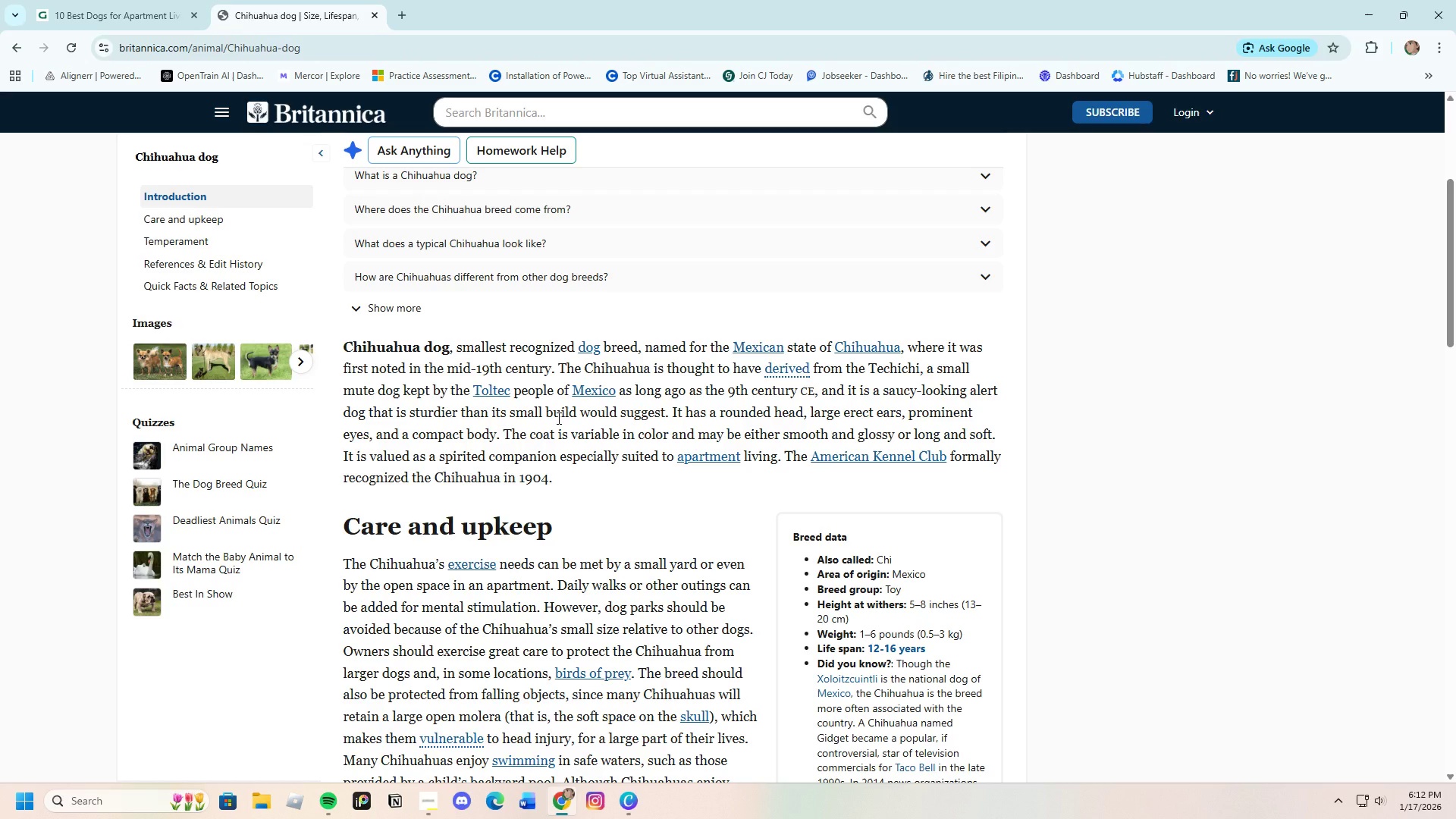 
wait(11.21)
 